 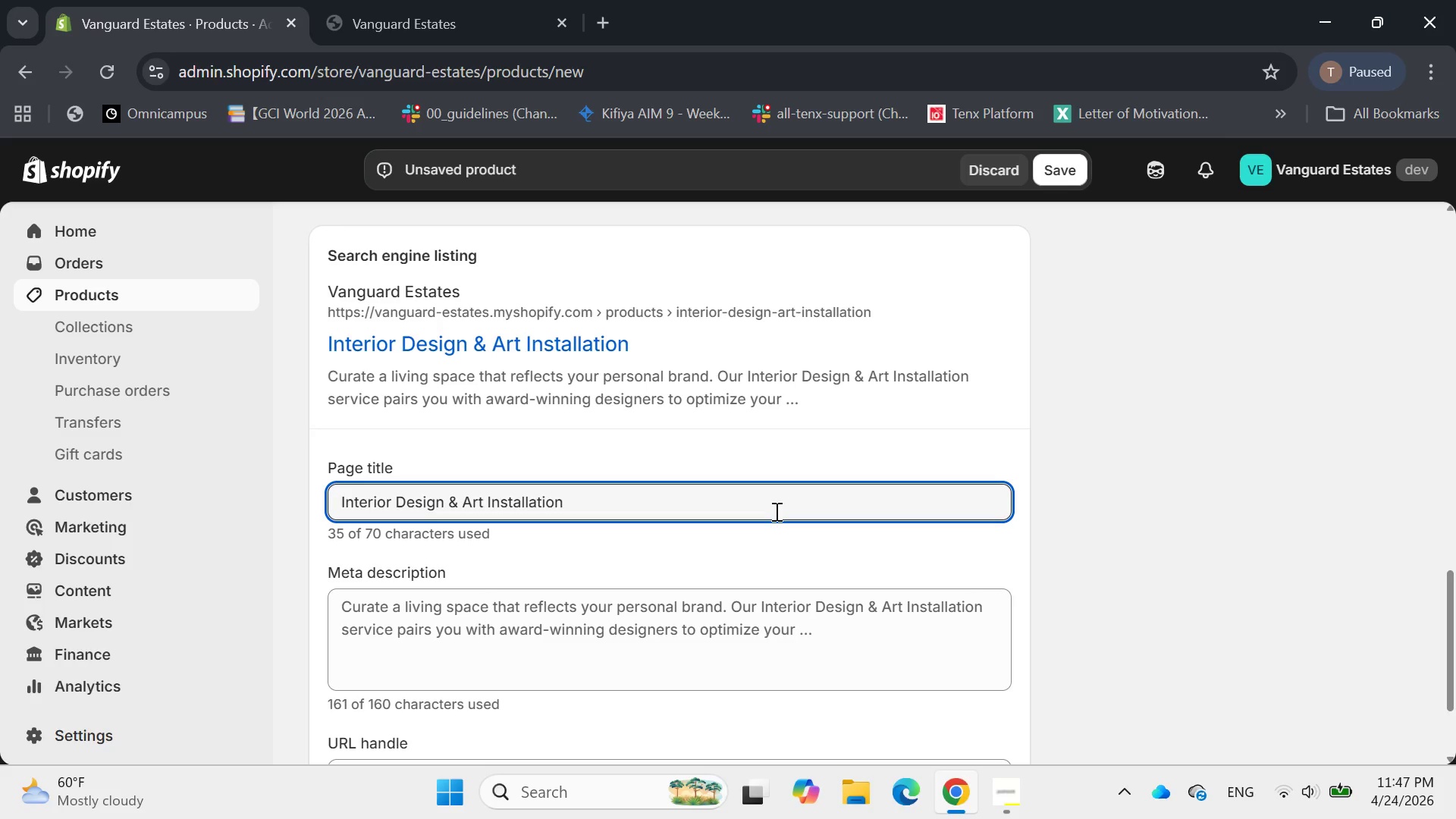 
key(Shift+Backslash)
 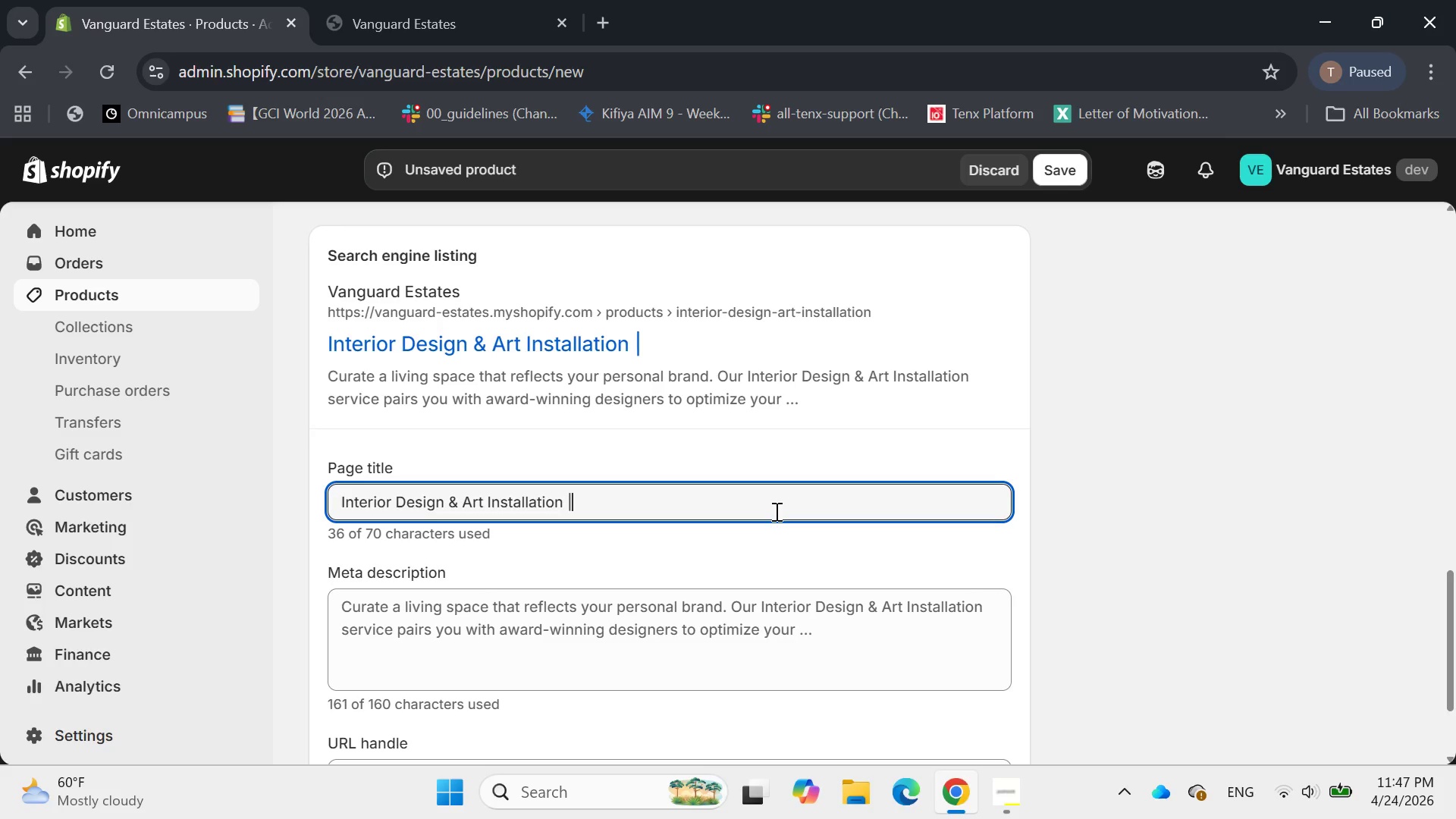 
wait(7.3)
 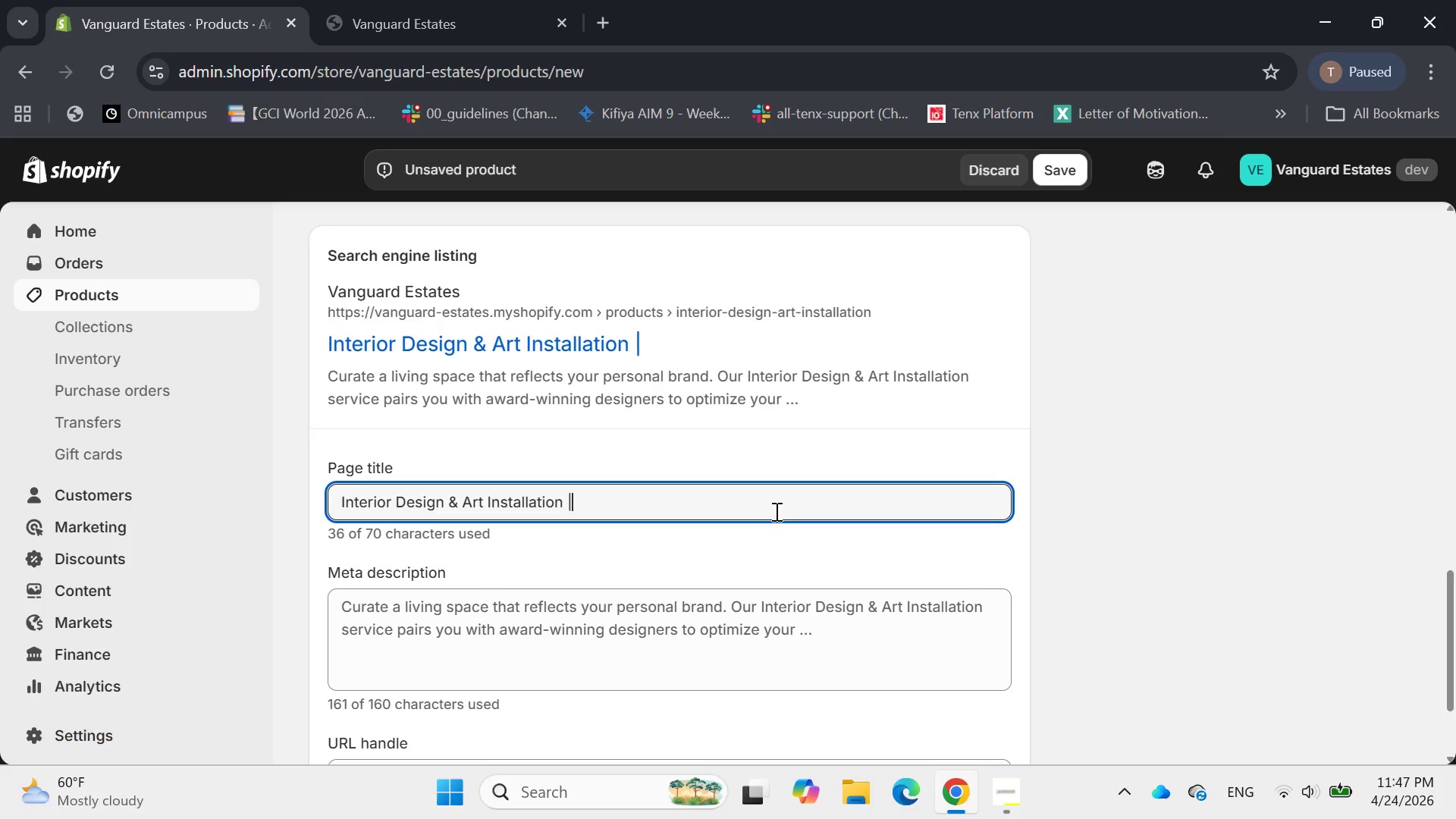 
key(Space)
 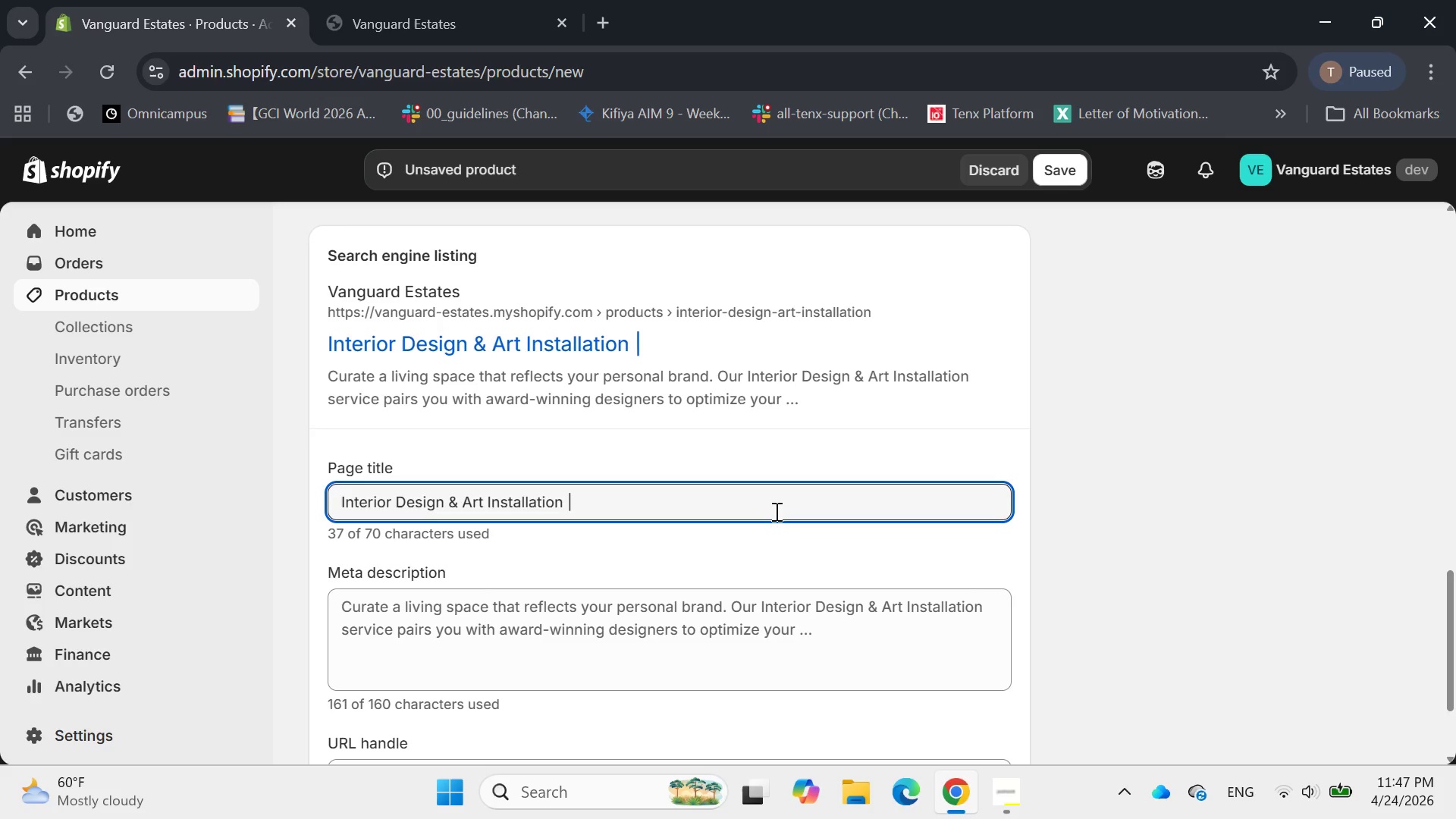 
wait(5.25)
 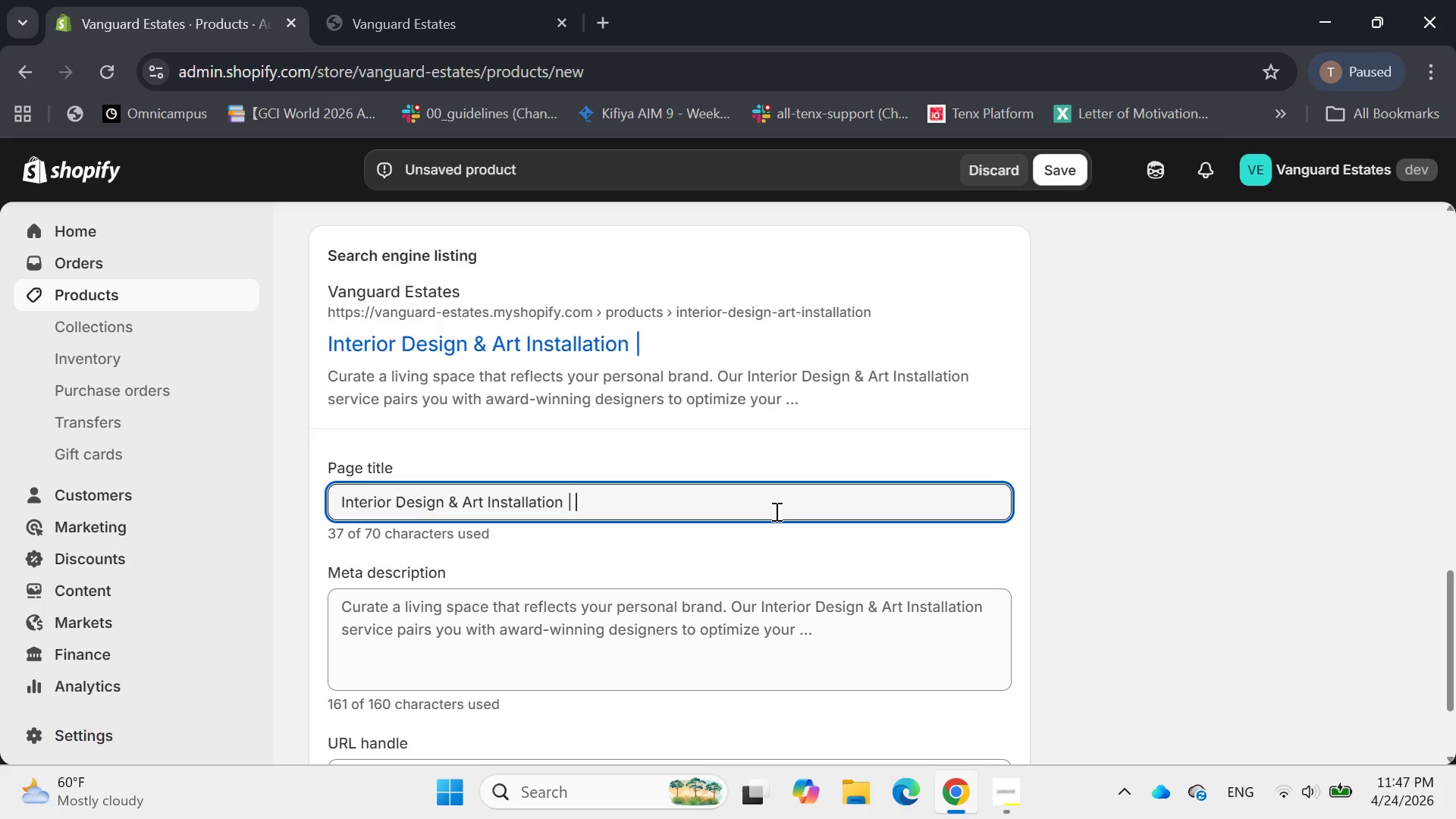 
hold_key(key=ArrowLeft, duration=0.62)
 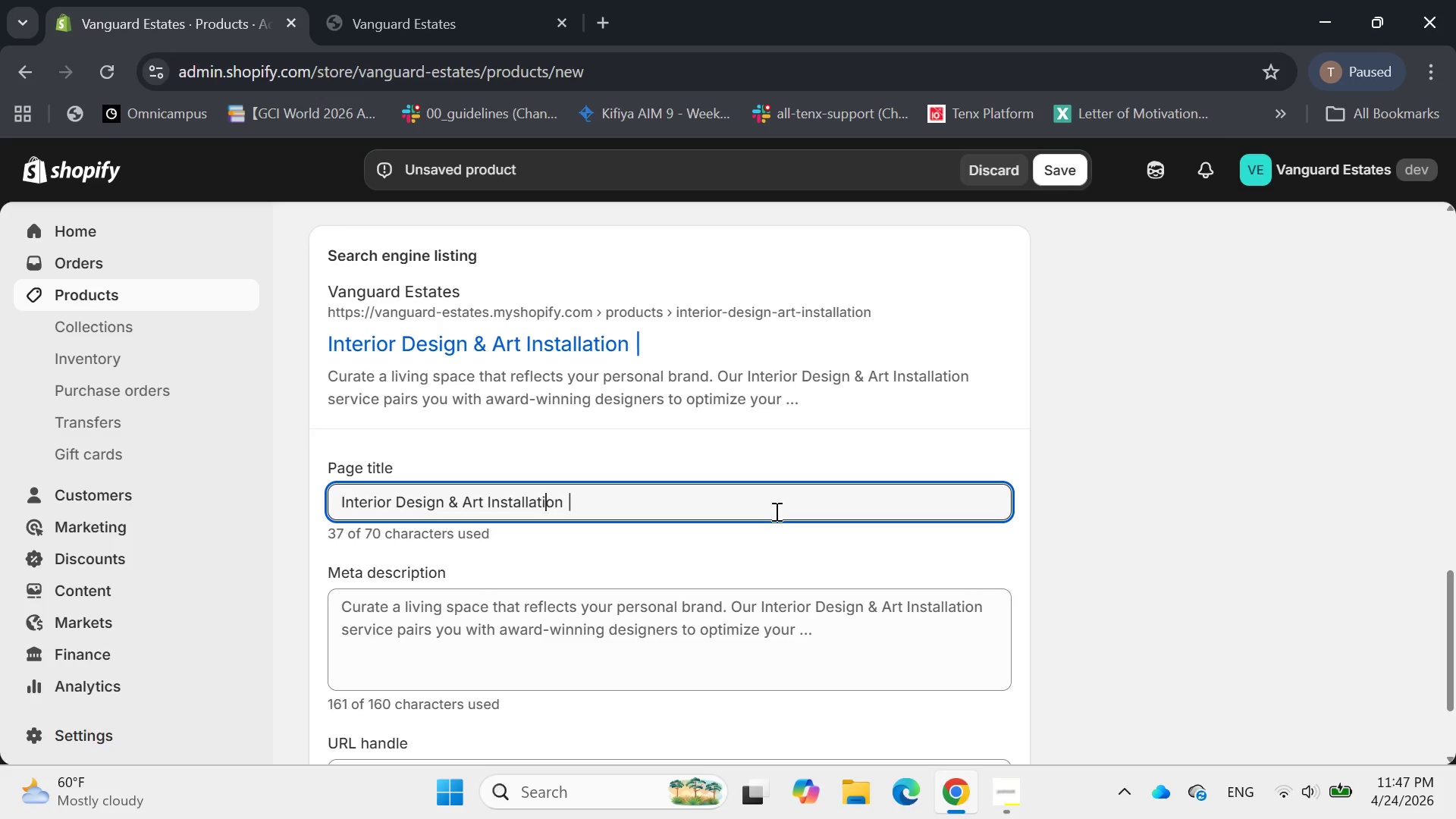 
key(ArrowRight)
 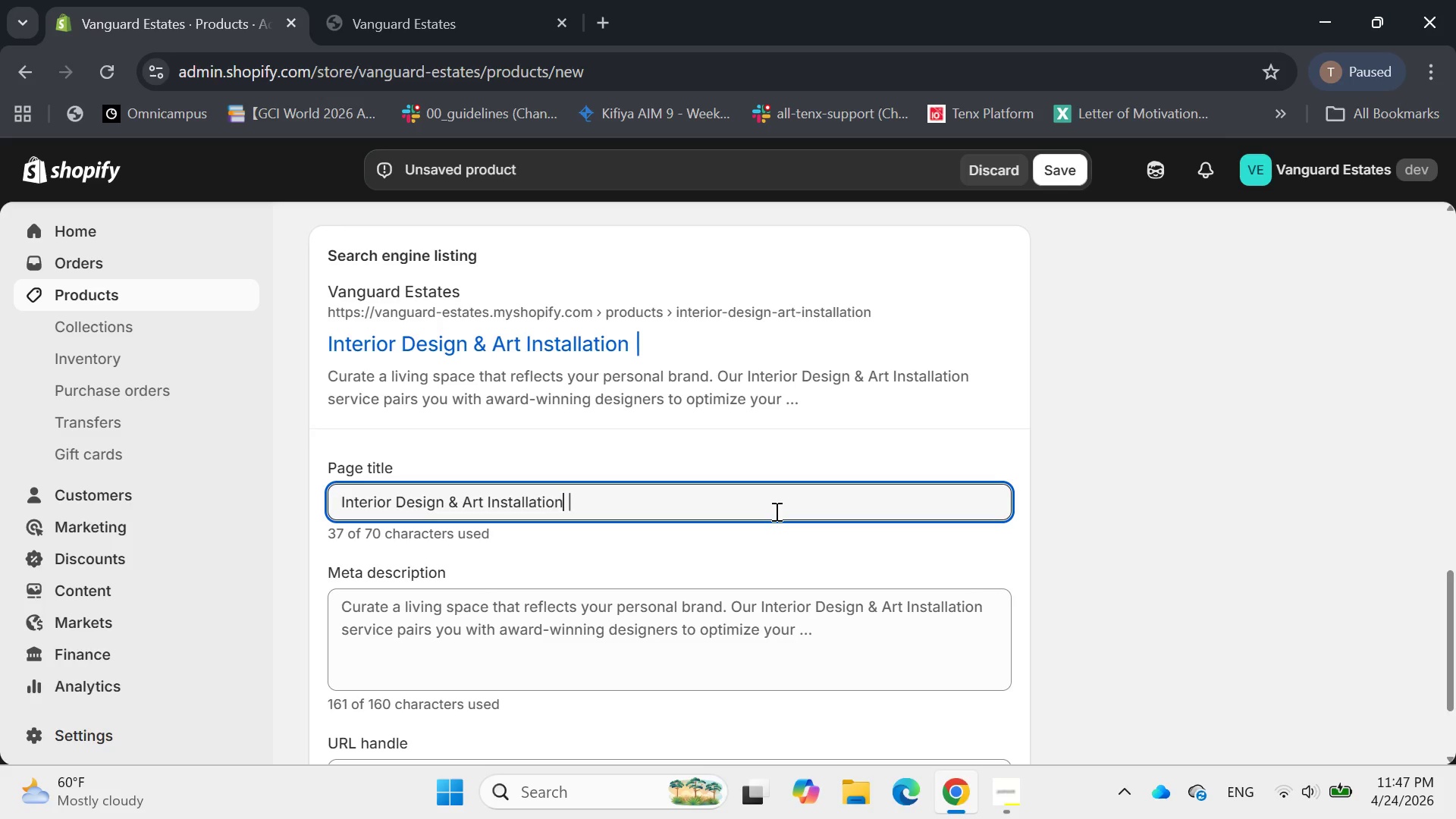 
key(ArrowRight)
 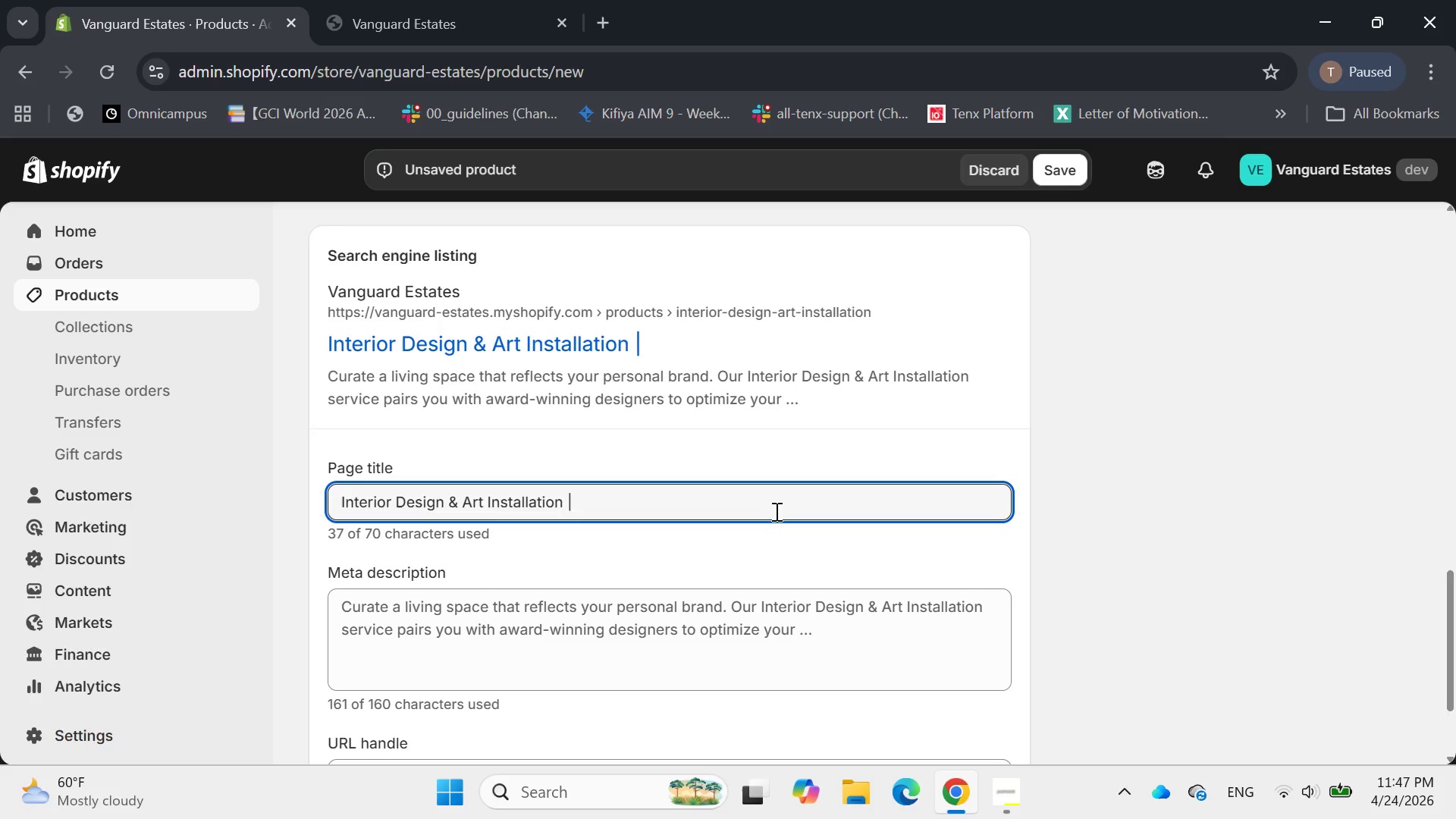 
key(Backspace)
key(Backspace)
key(Backspace)
key(Backspace)
key(Backspace)
key(Backspace)
key(Backspace)
key(Backspace)
key(Backspace)
key(Backspace)
key(Backspace)
key(Backspace)
type(Hanf)
key(Backspace)
type(ging)
 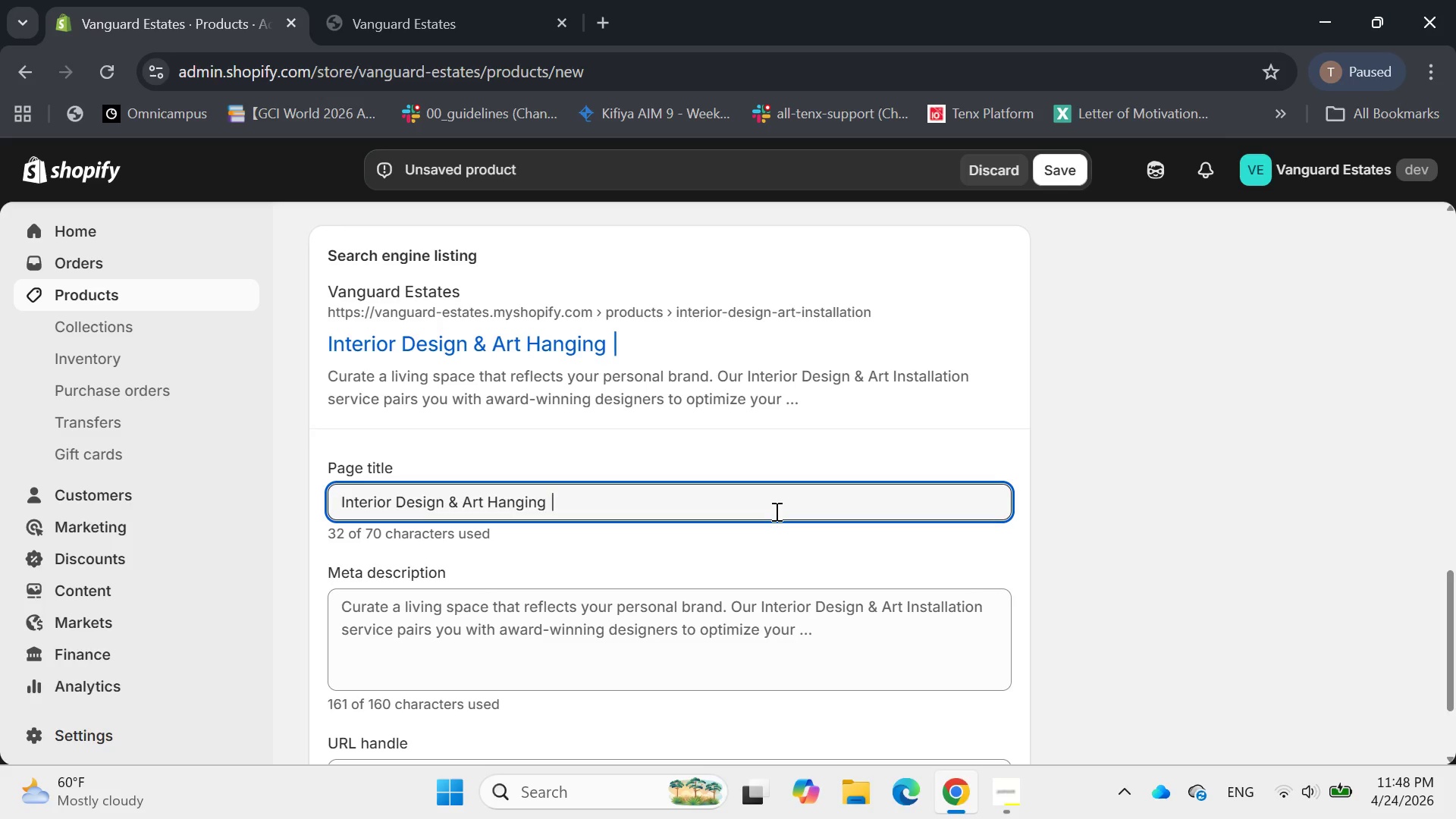 
hold_key(key=ArrowRight, duration=0.62)
 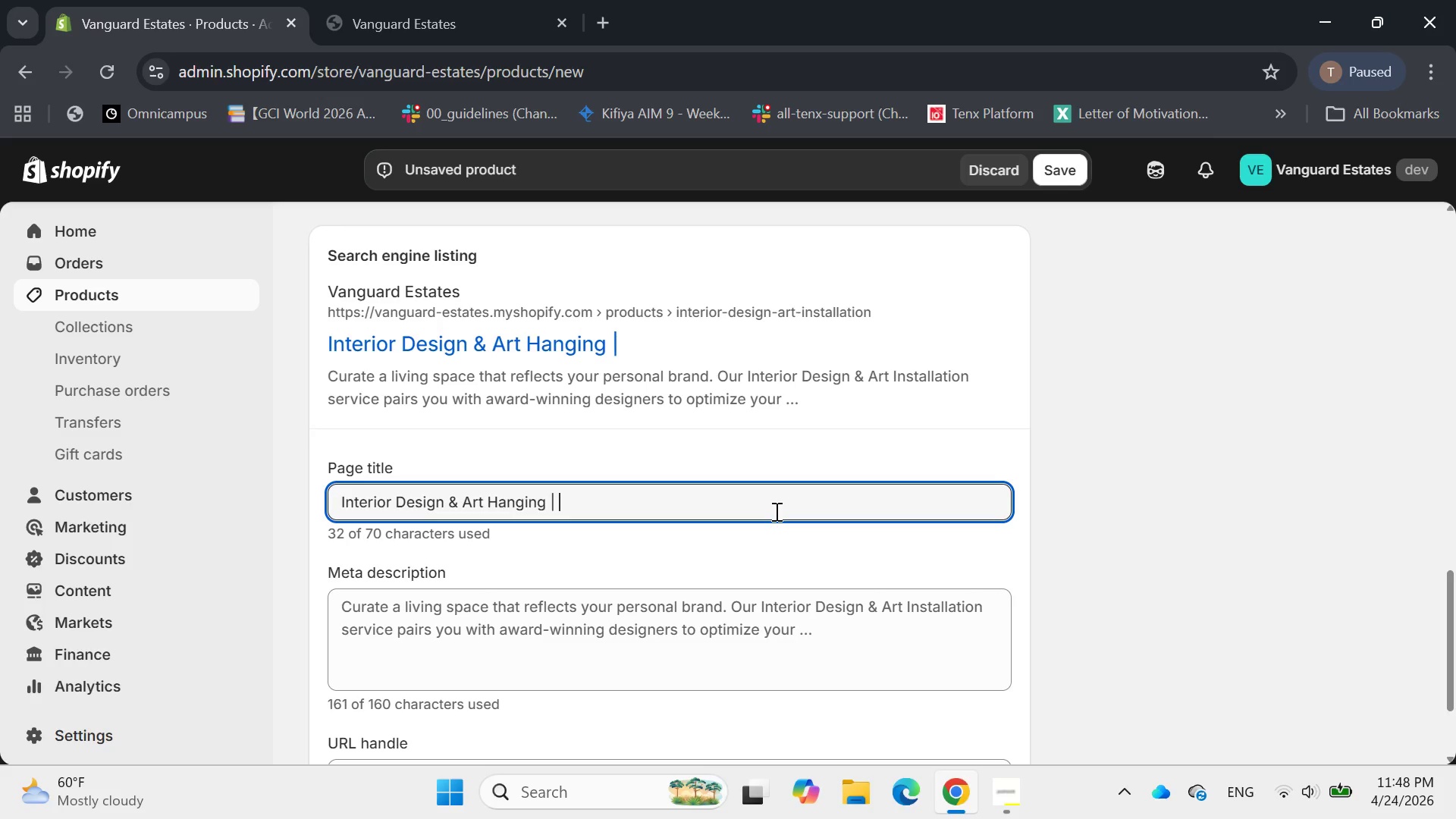 
type(Luxury Residence)
 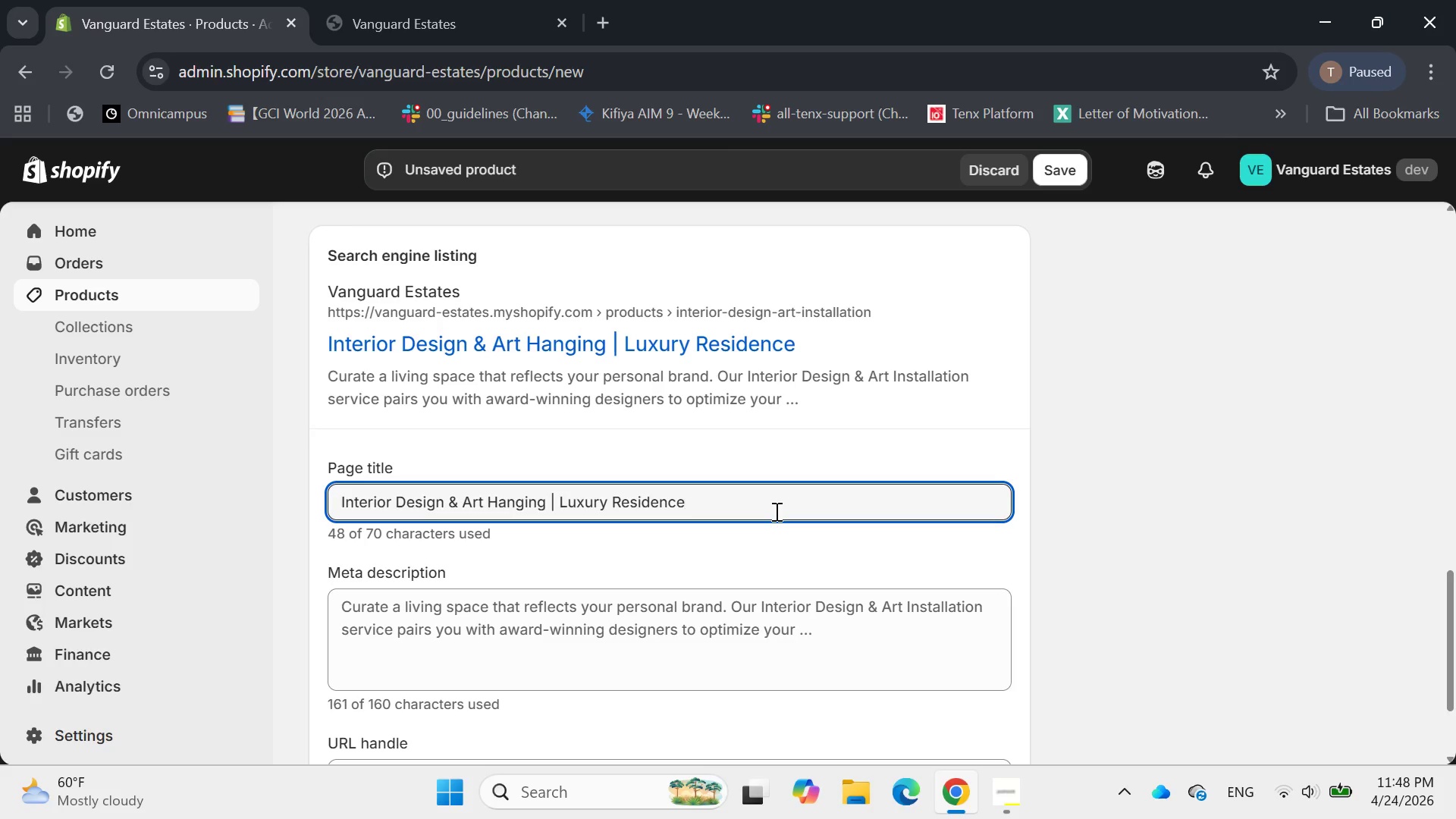 
left_click([1320, 796])
 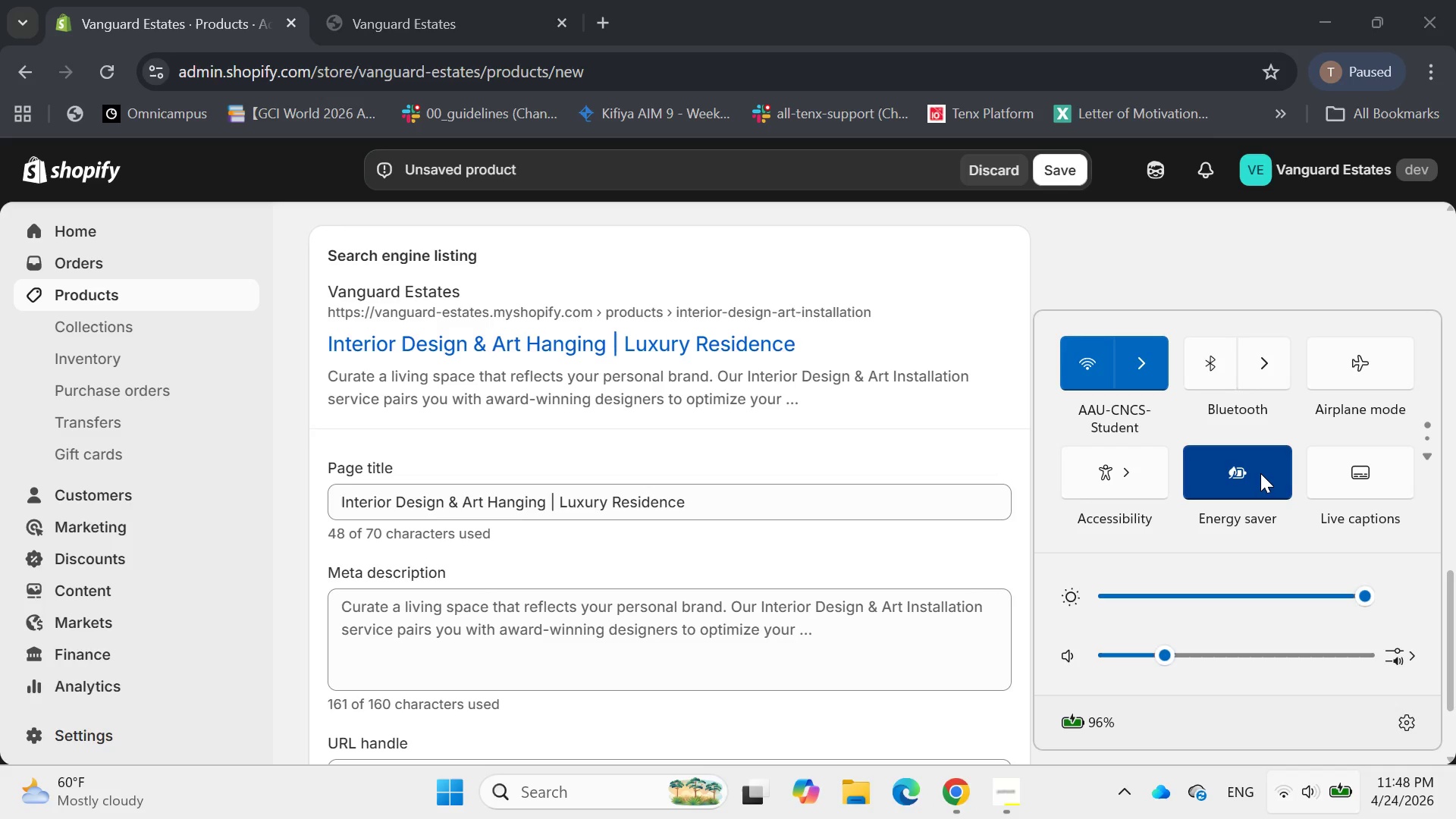 
scroll: coordinate [1260, 473], scroll_direction: down, amount: 1.0
 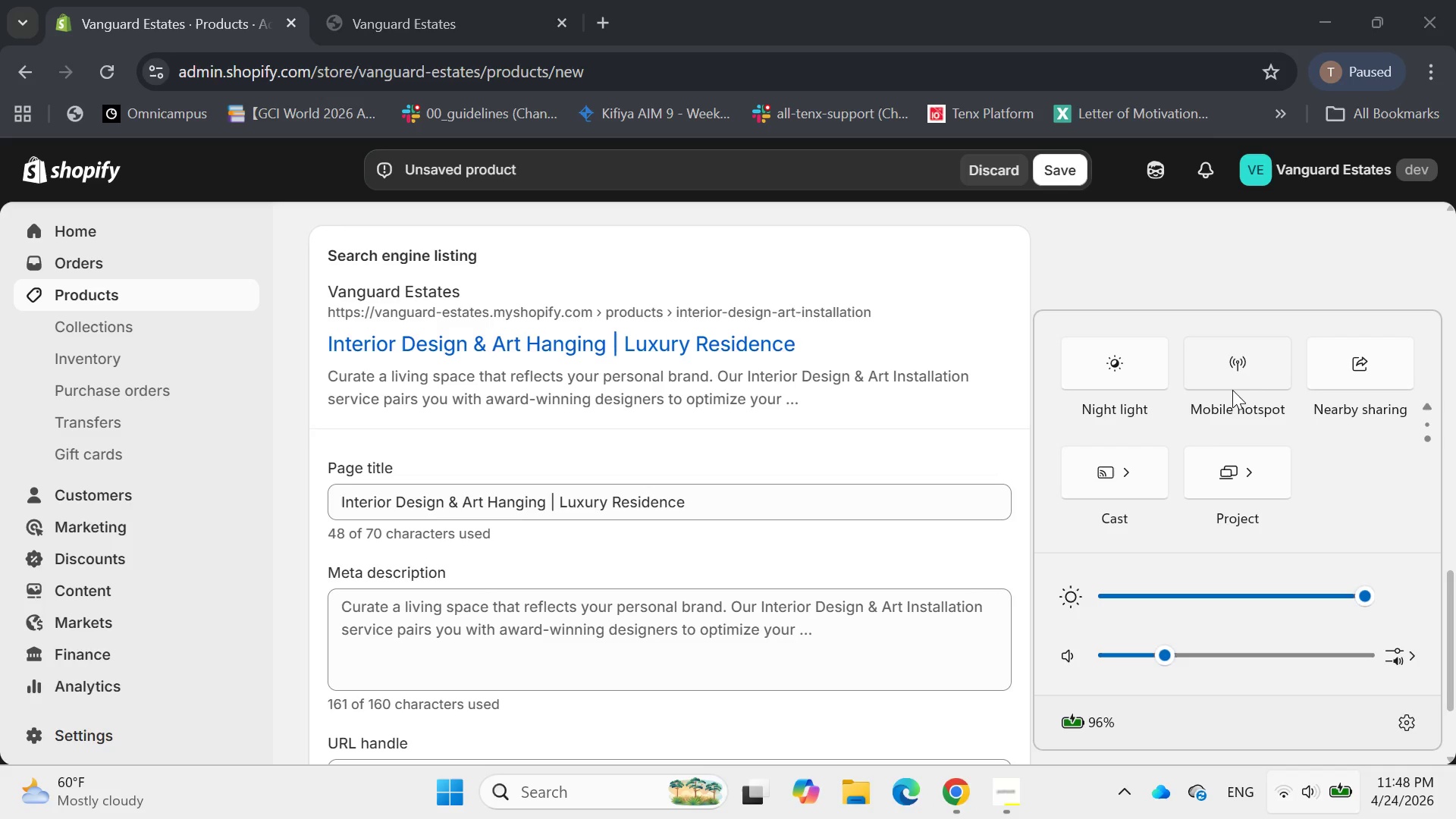 
left_click([1232, 390])
 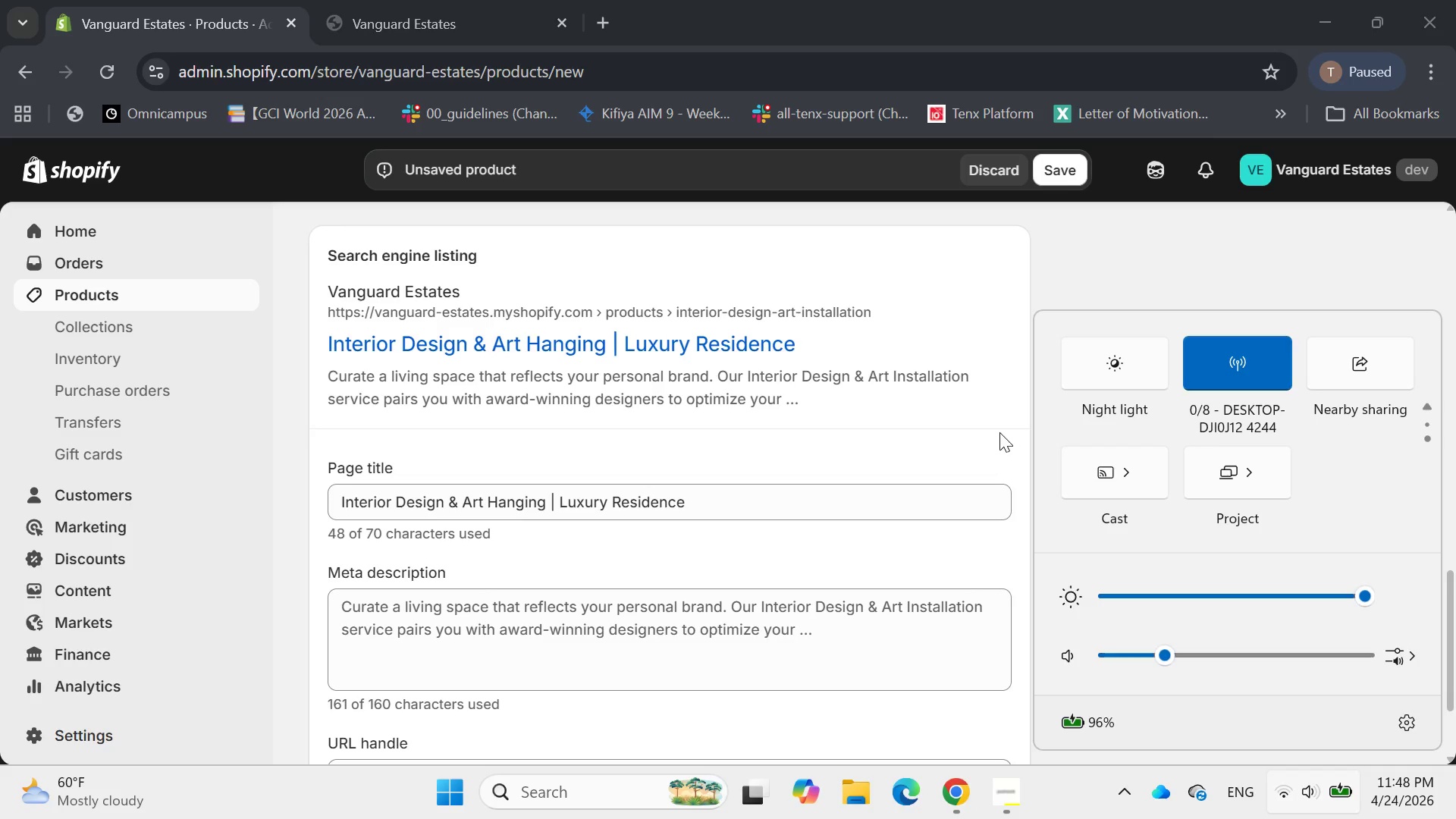 
left_click([913, 446])
 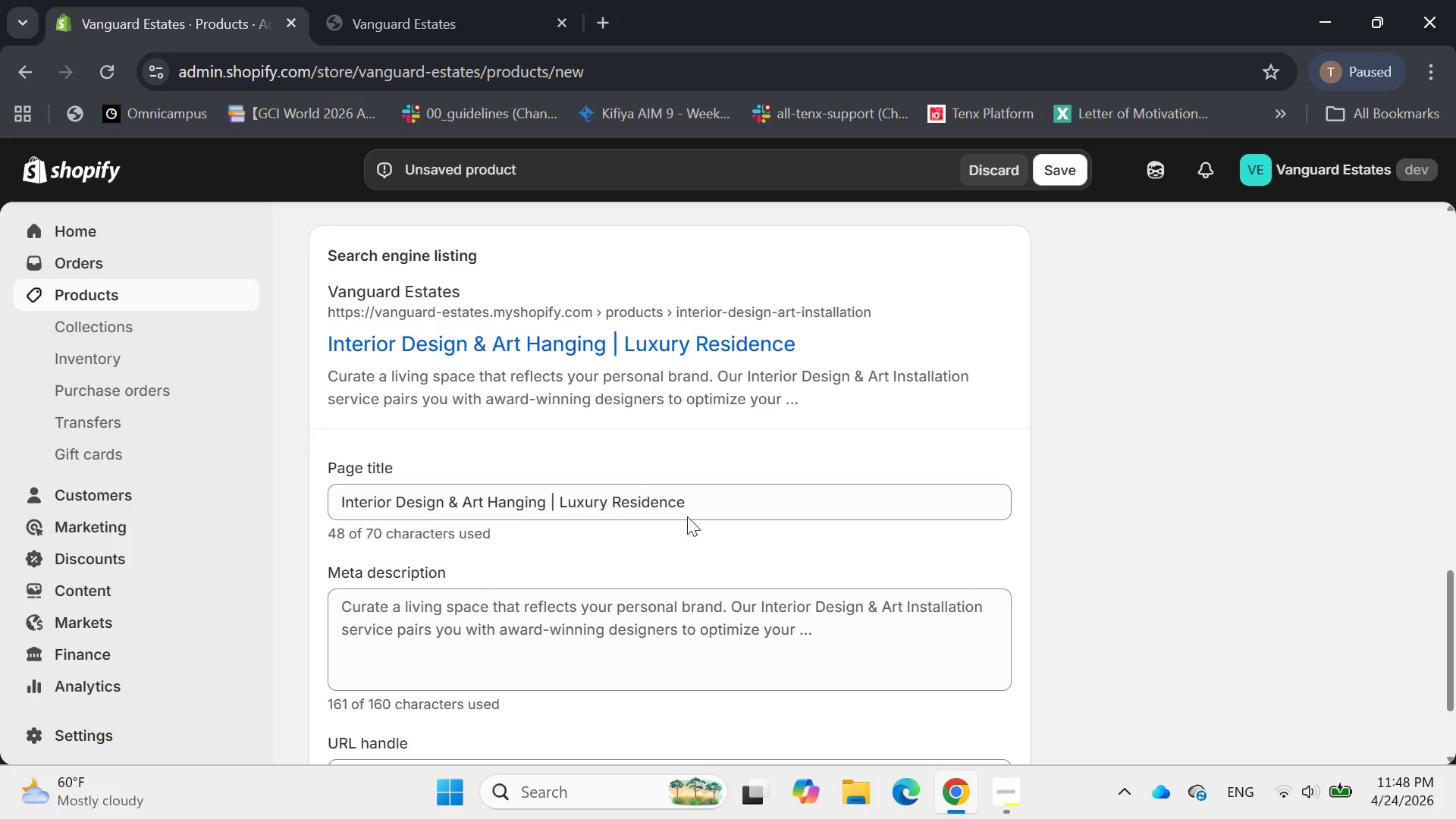 
left_click([694, 510])
 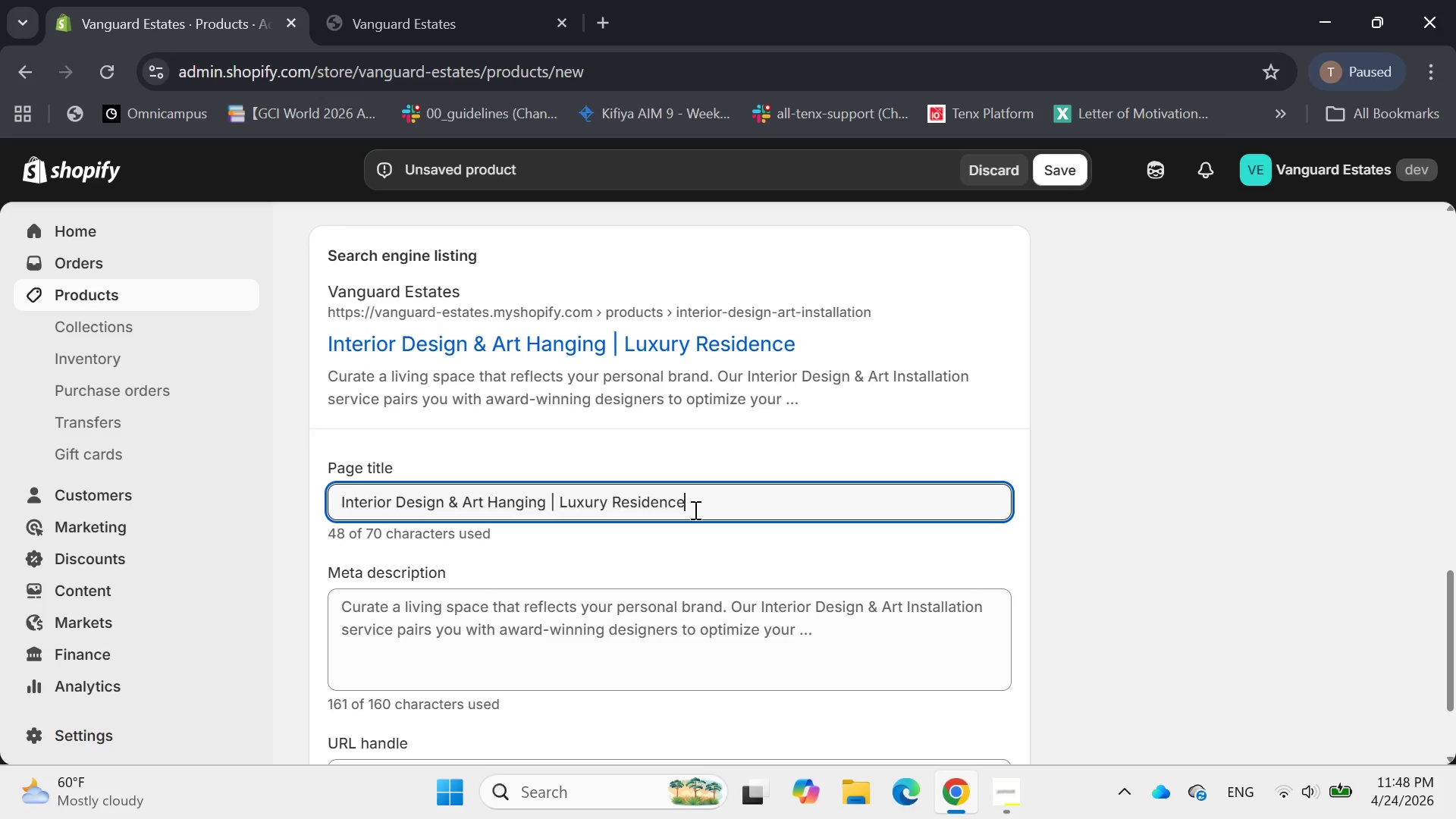 
key(Backspace)
 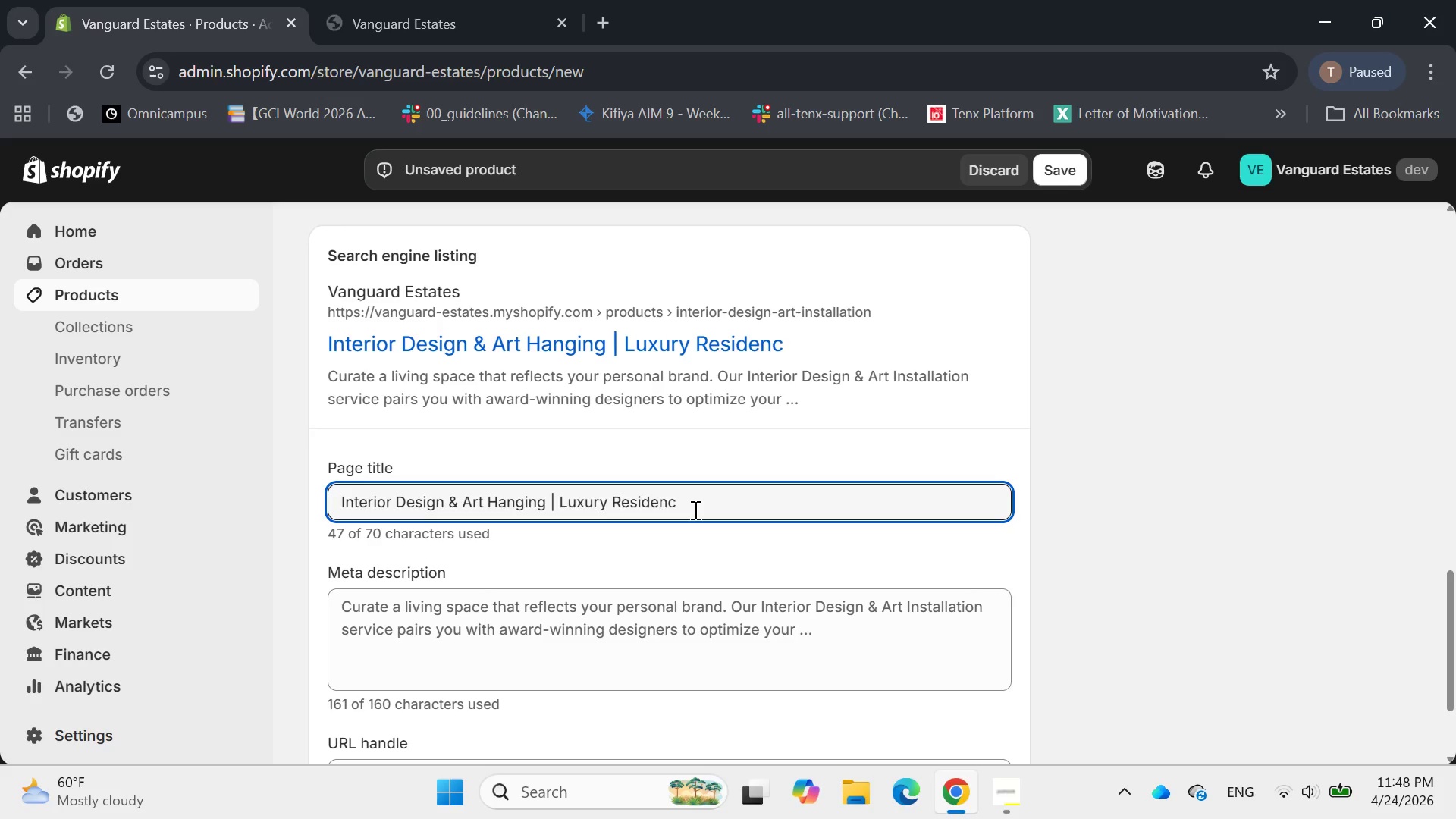 
key(Backspace)
 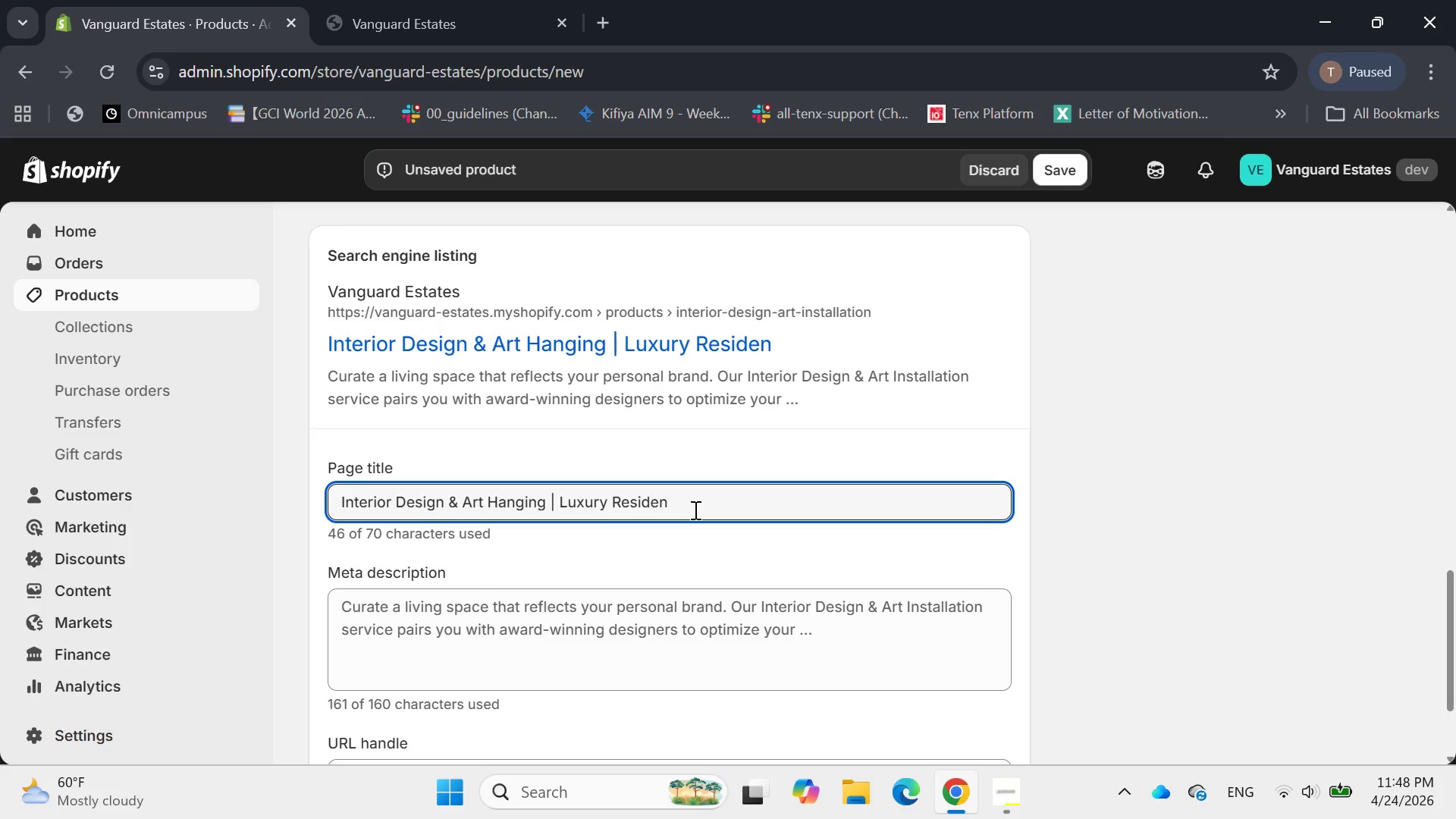 
key(T)
 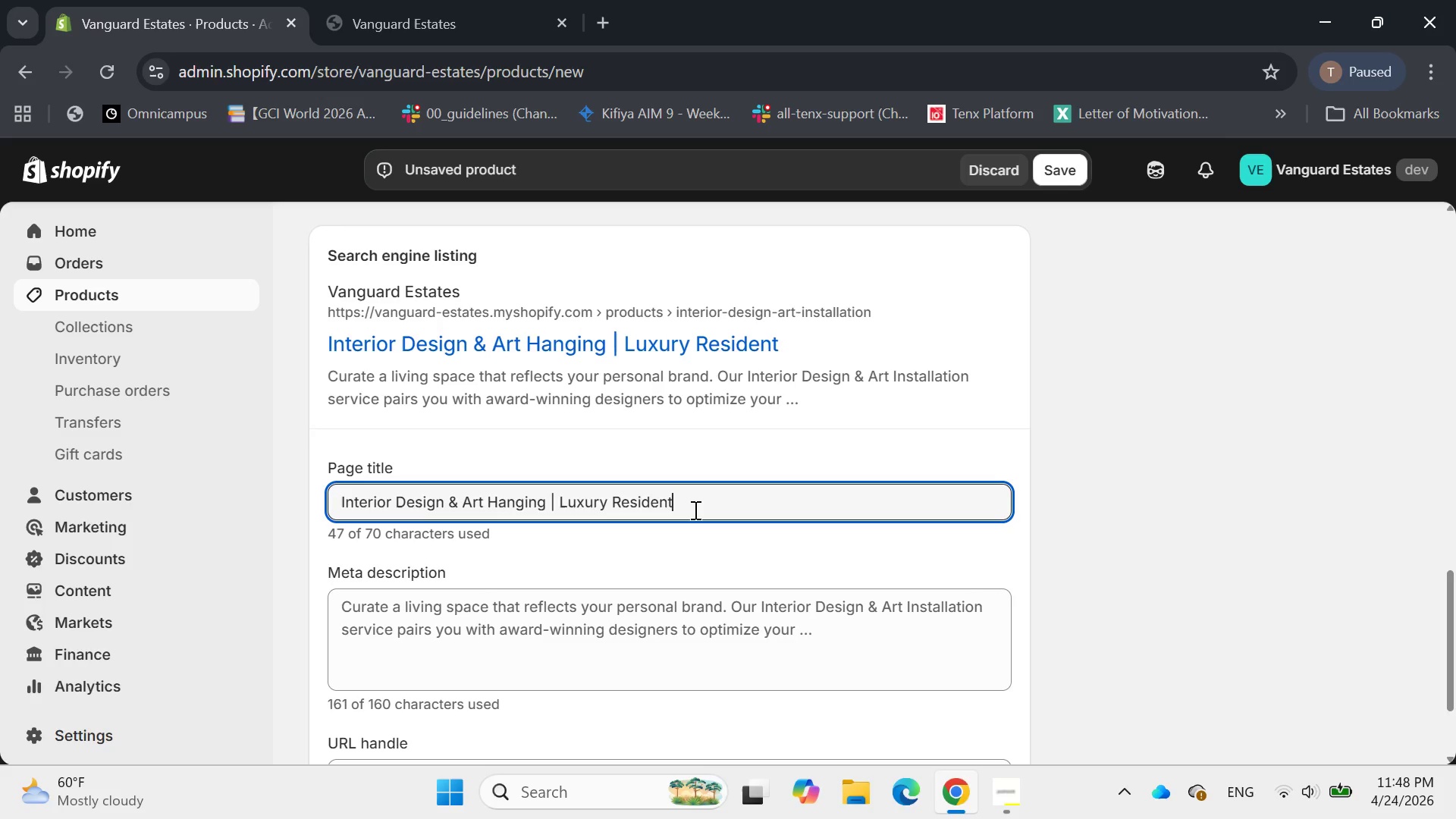 
key(Space)
 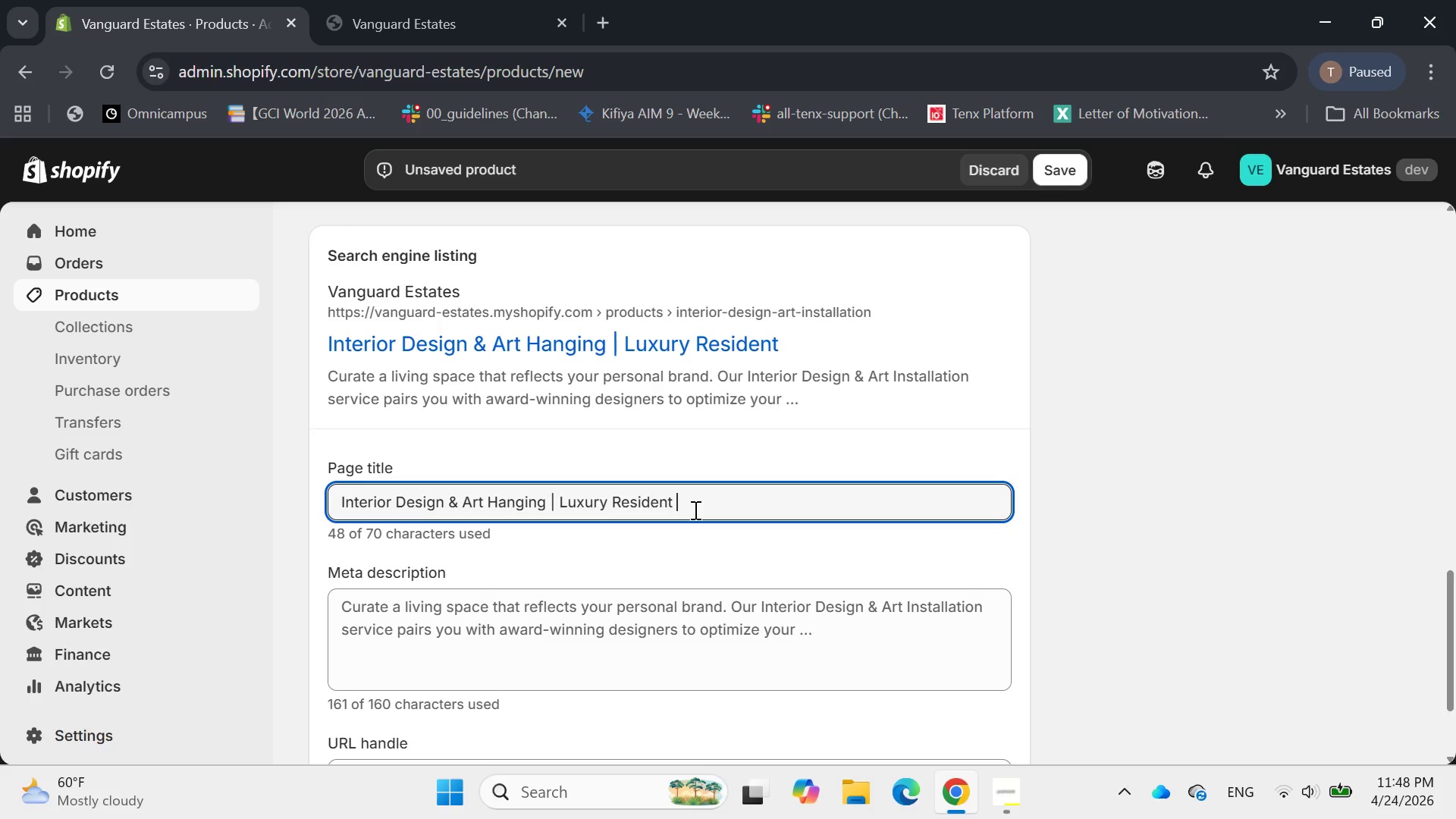 
wait(6.34)
 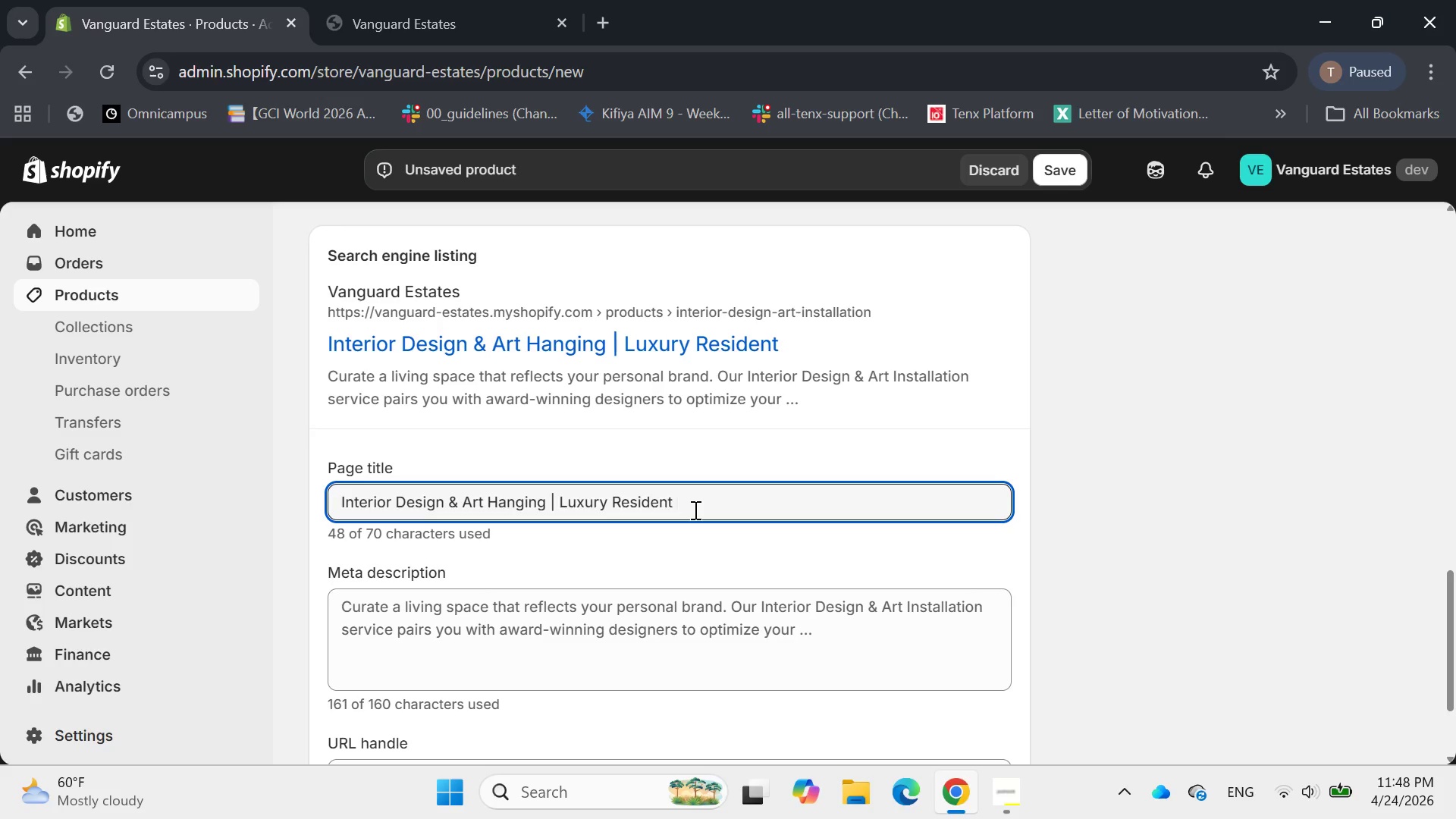 
type(Styke )
 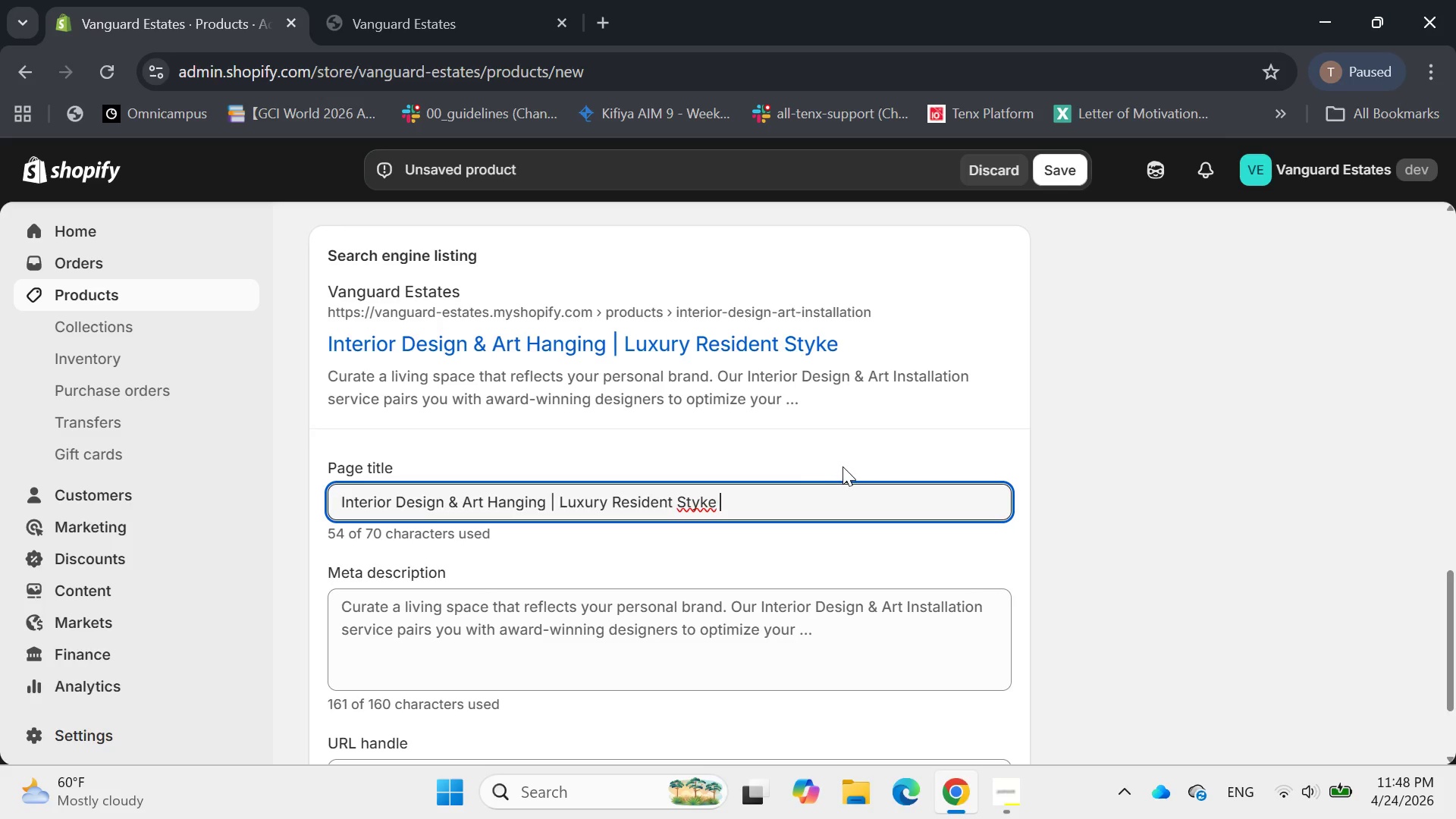 
key(Backspace)
key(Backspace)
key(Backspace)
type(le )
 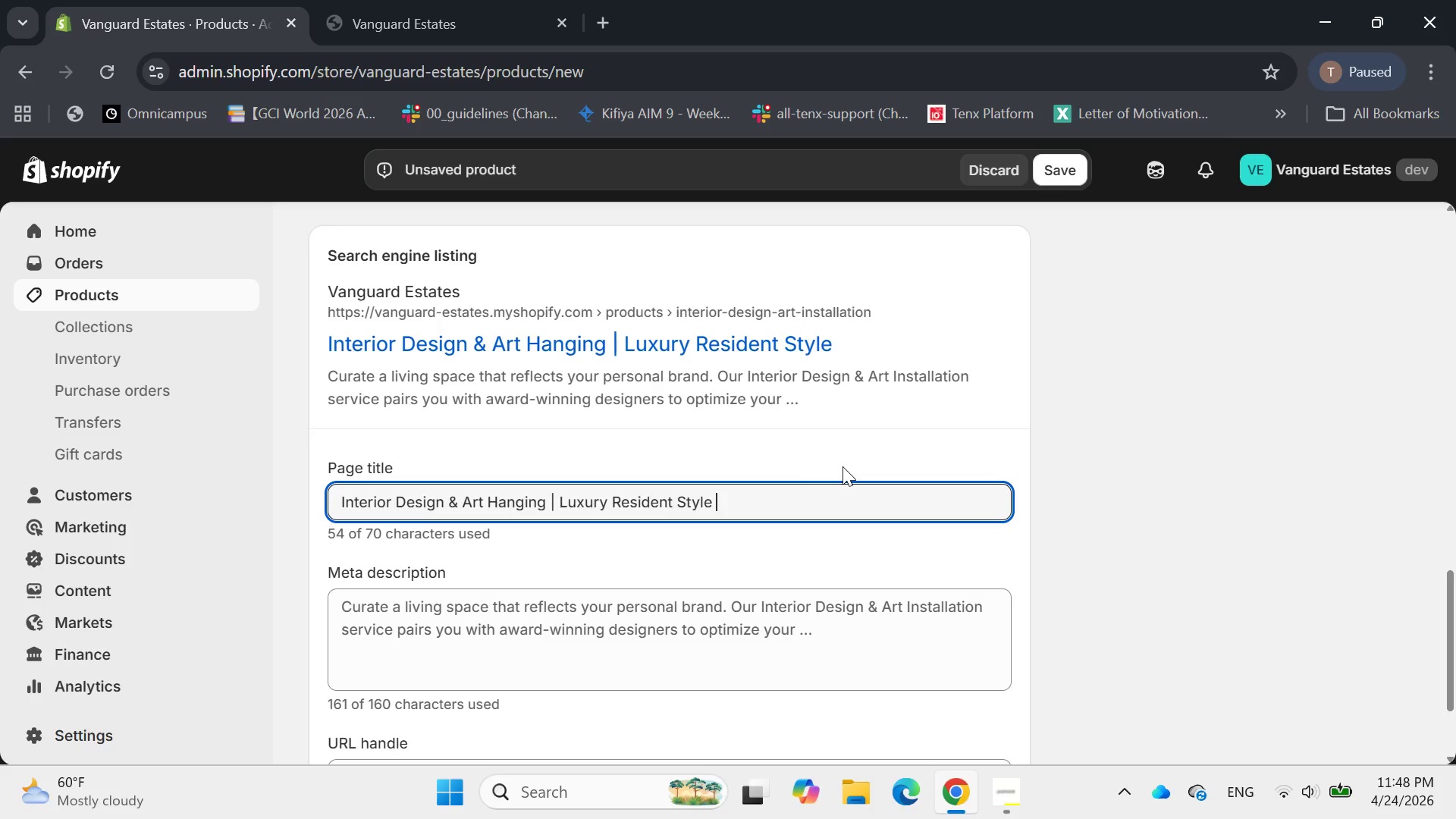 
key(Backspace)
key(Backspace)
type(ing )
 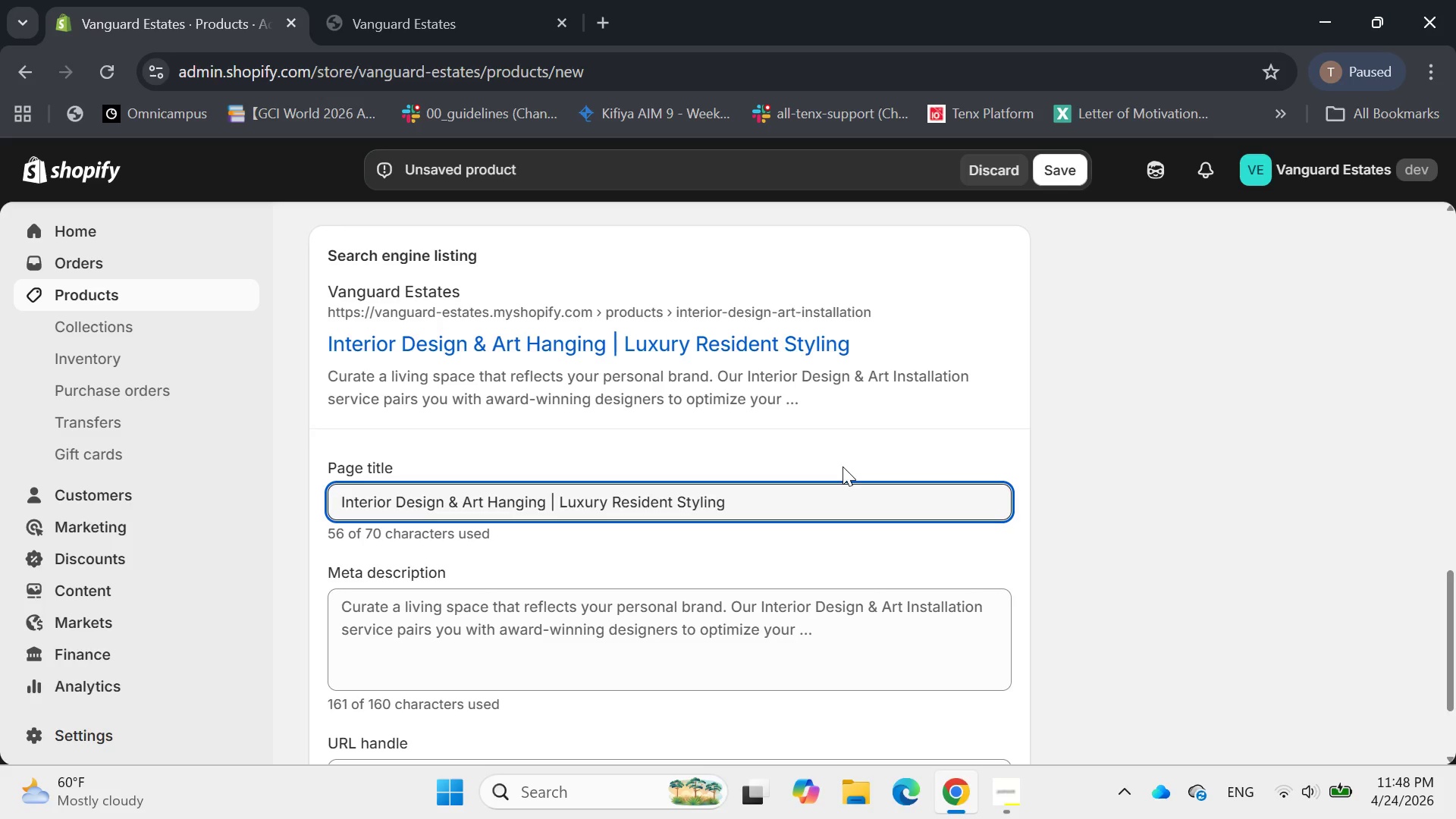 
scroll: coordinate [763, 586], scroll_direction: down, amount: 1.0
 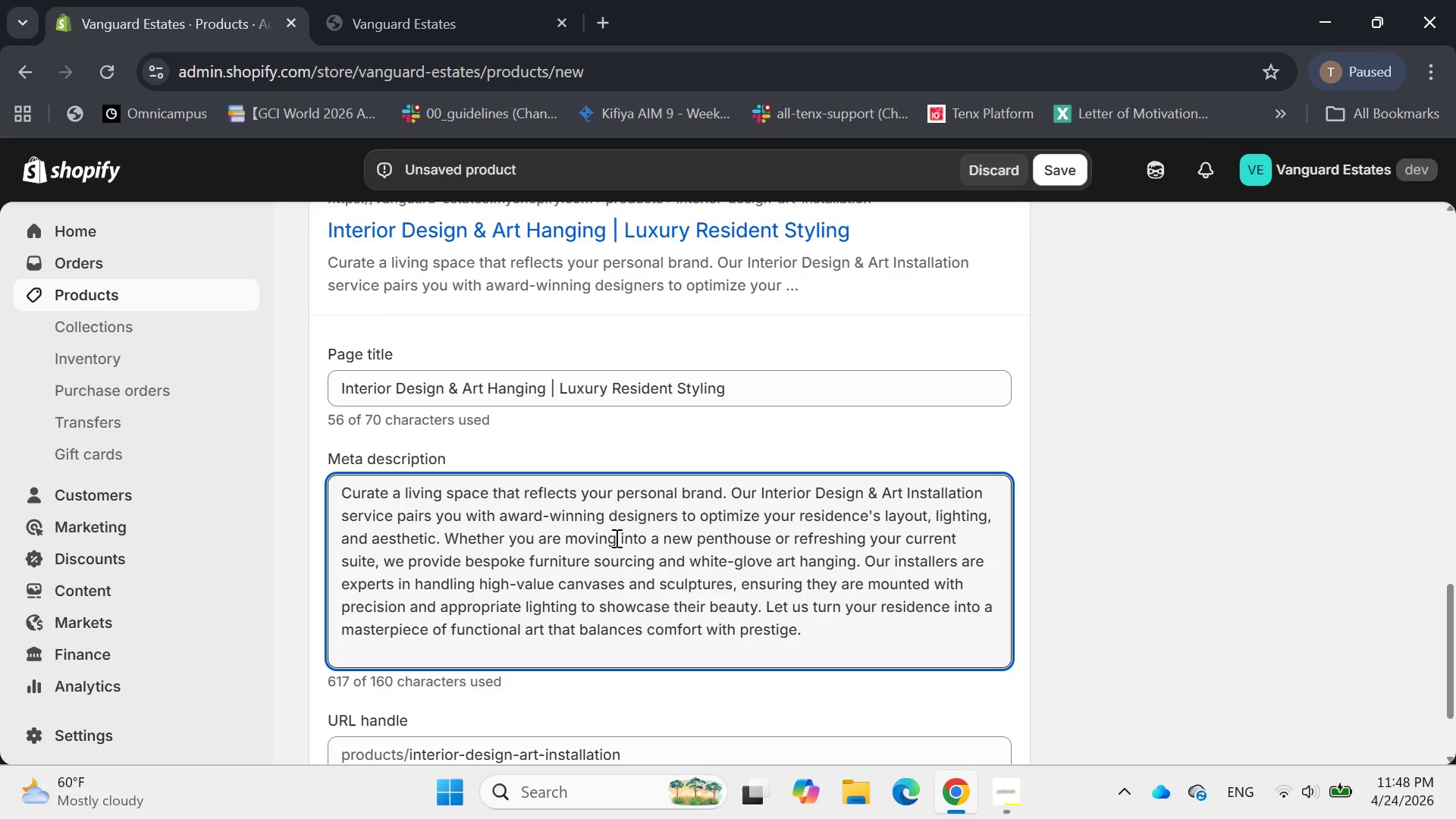 
key(Control+A)
 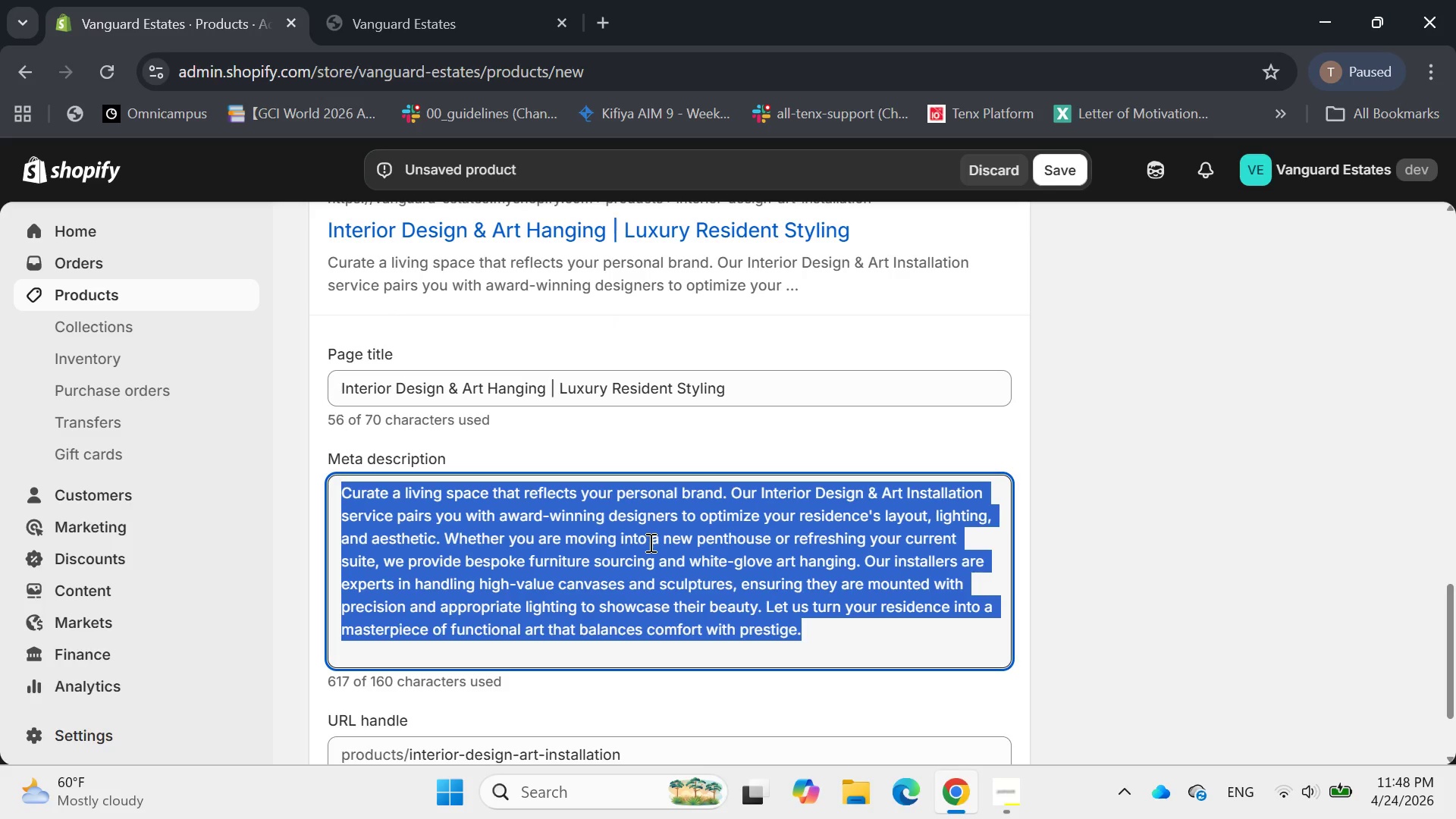 
key(Backspace)
 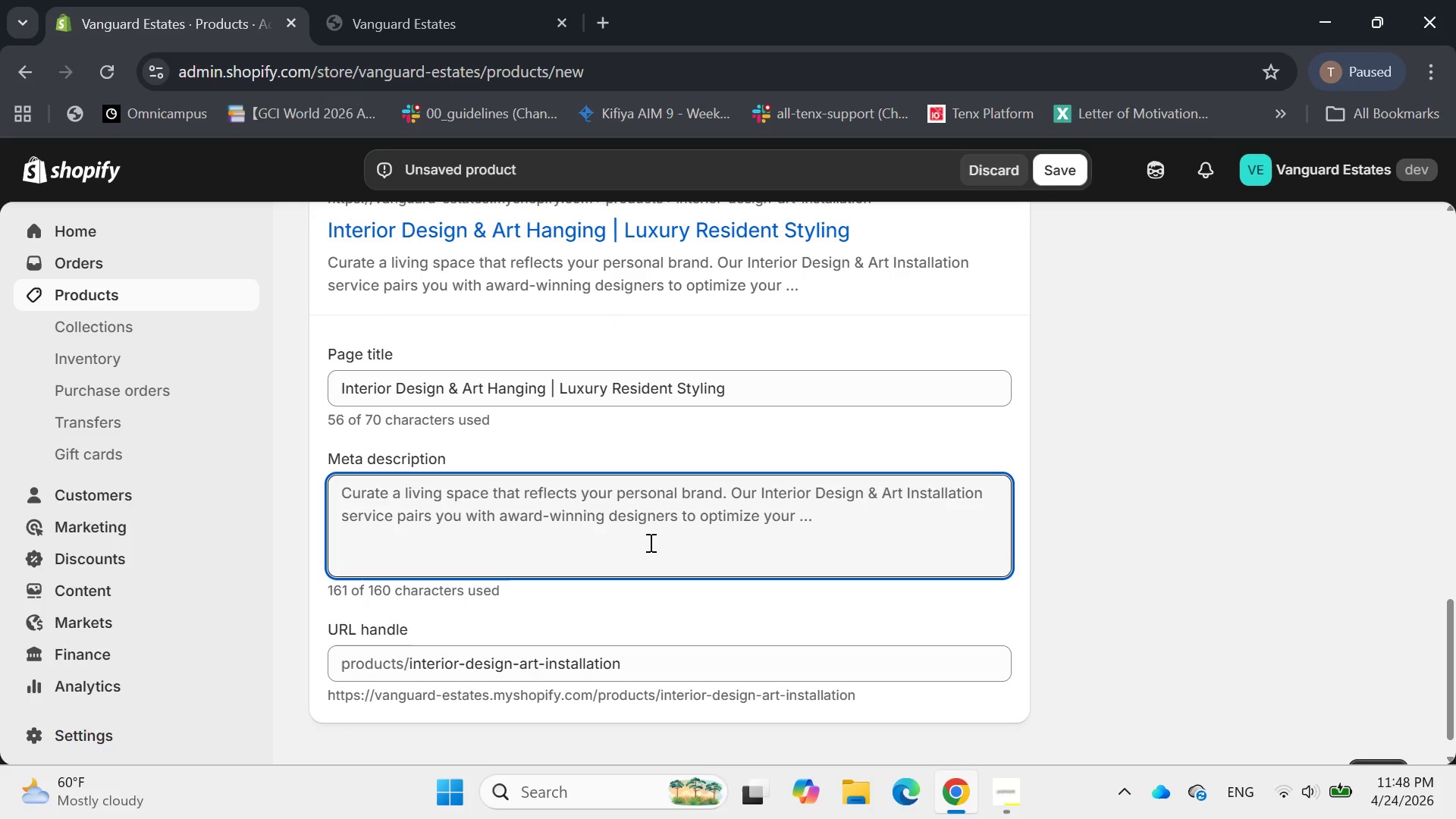 
wait(9.56)
 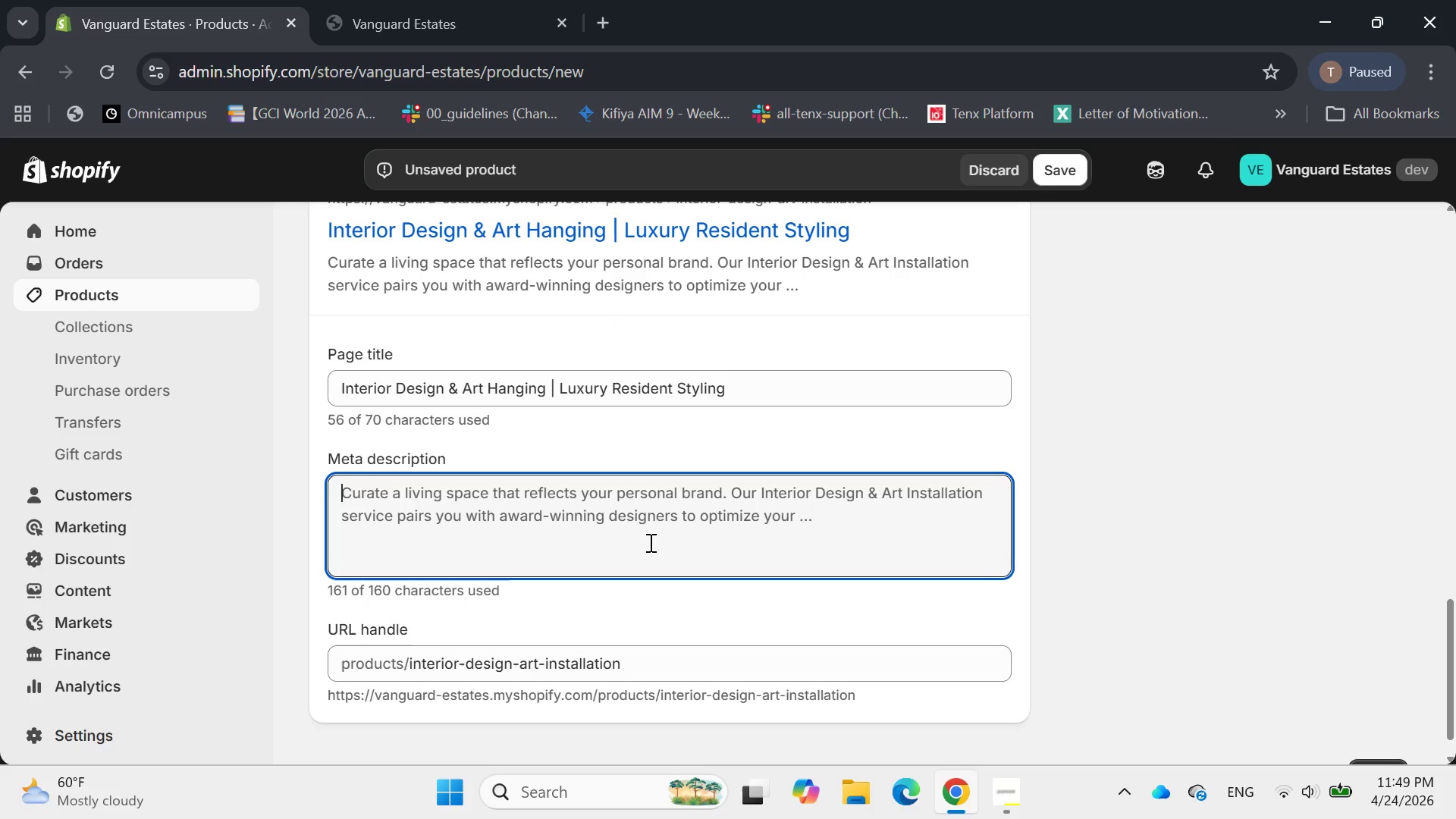 
key(Shift+P)
 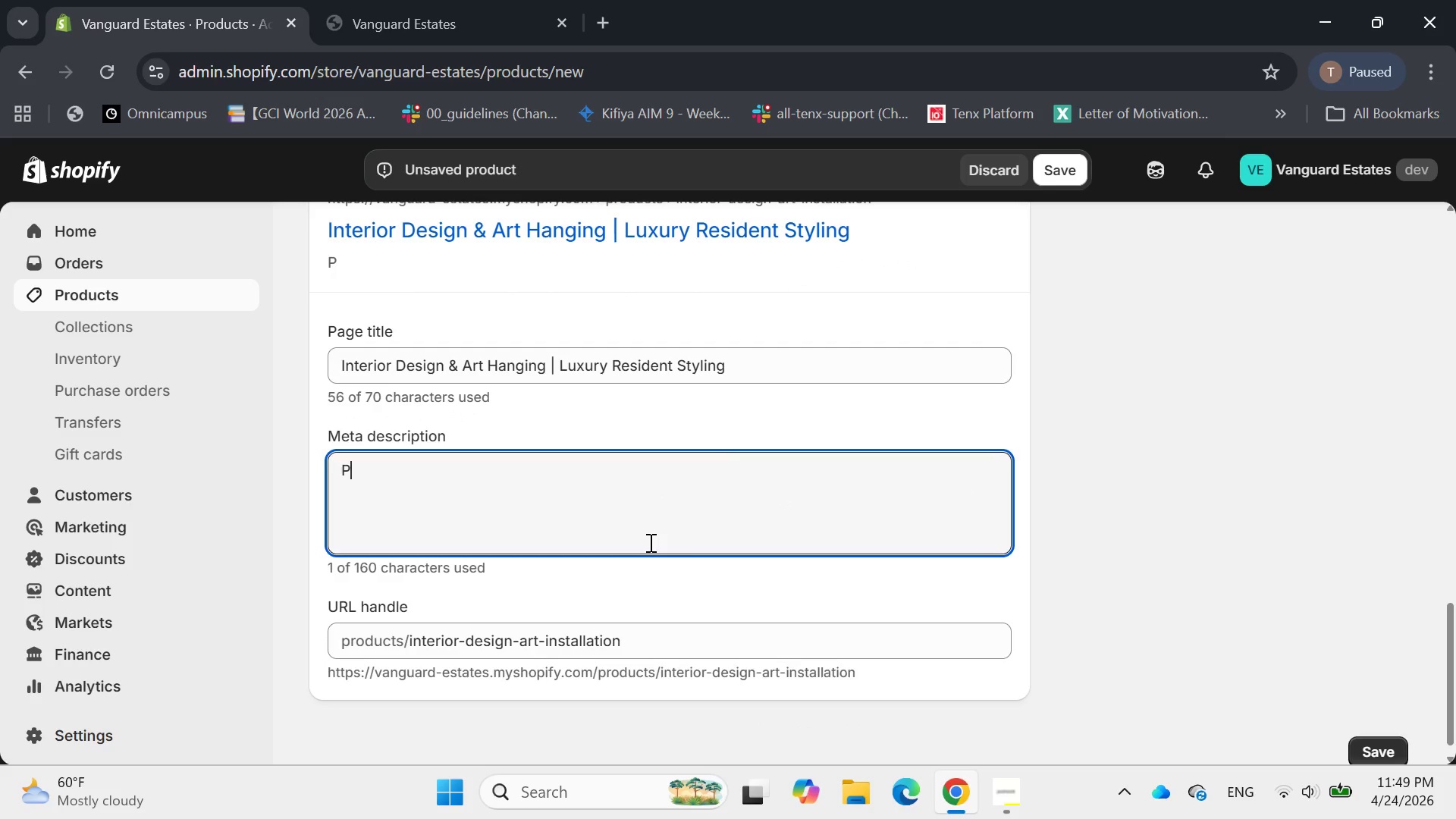 
type(roffesi)
key(Backspace)
key(Backspace)
key(Backspace)
key(Backspace)
type(essional interior)
 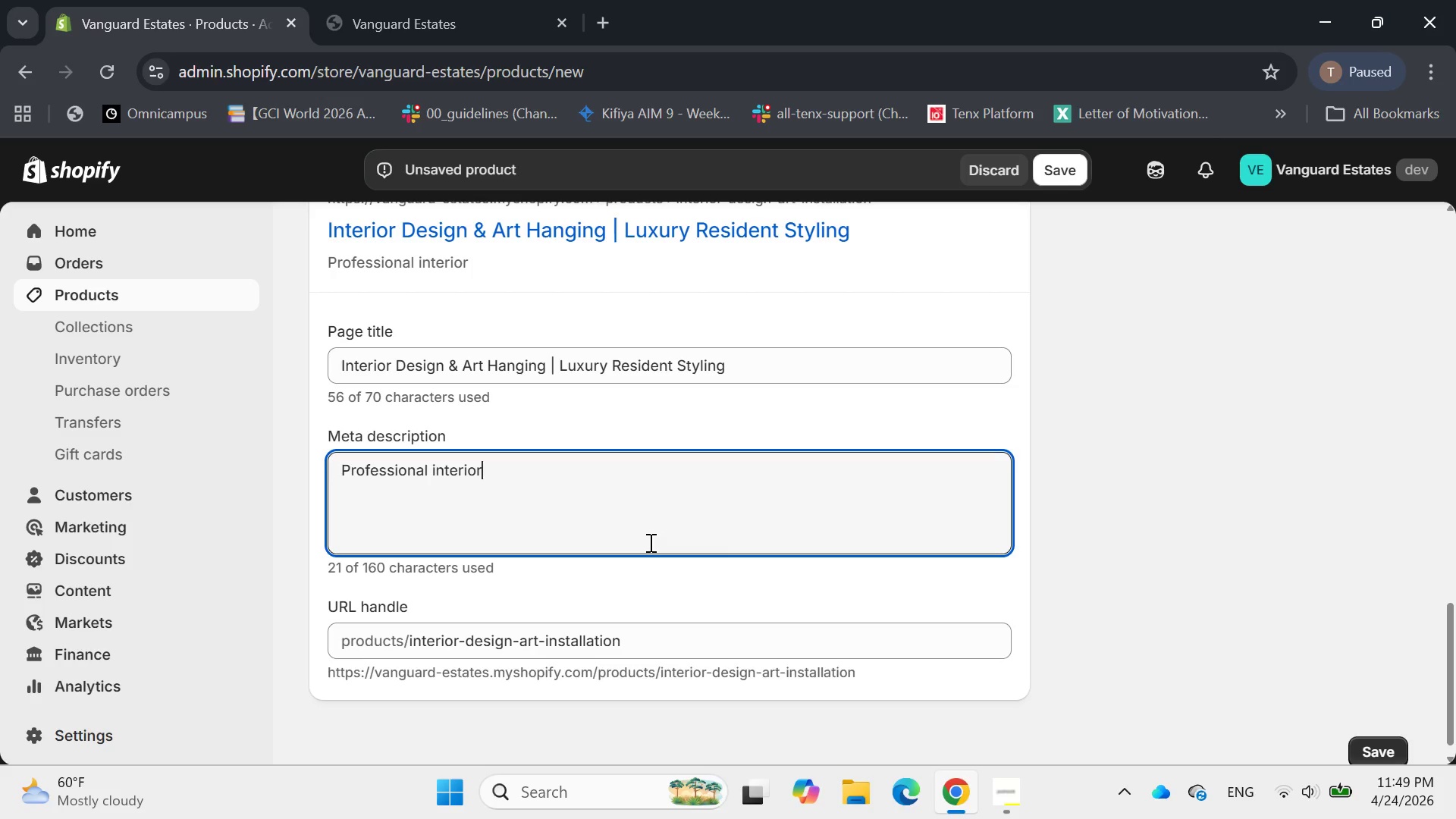 
type(-design, art-installation, home-styling )
 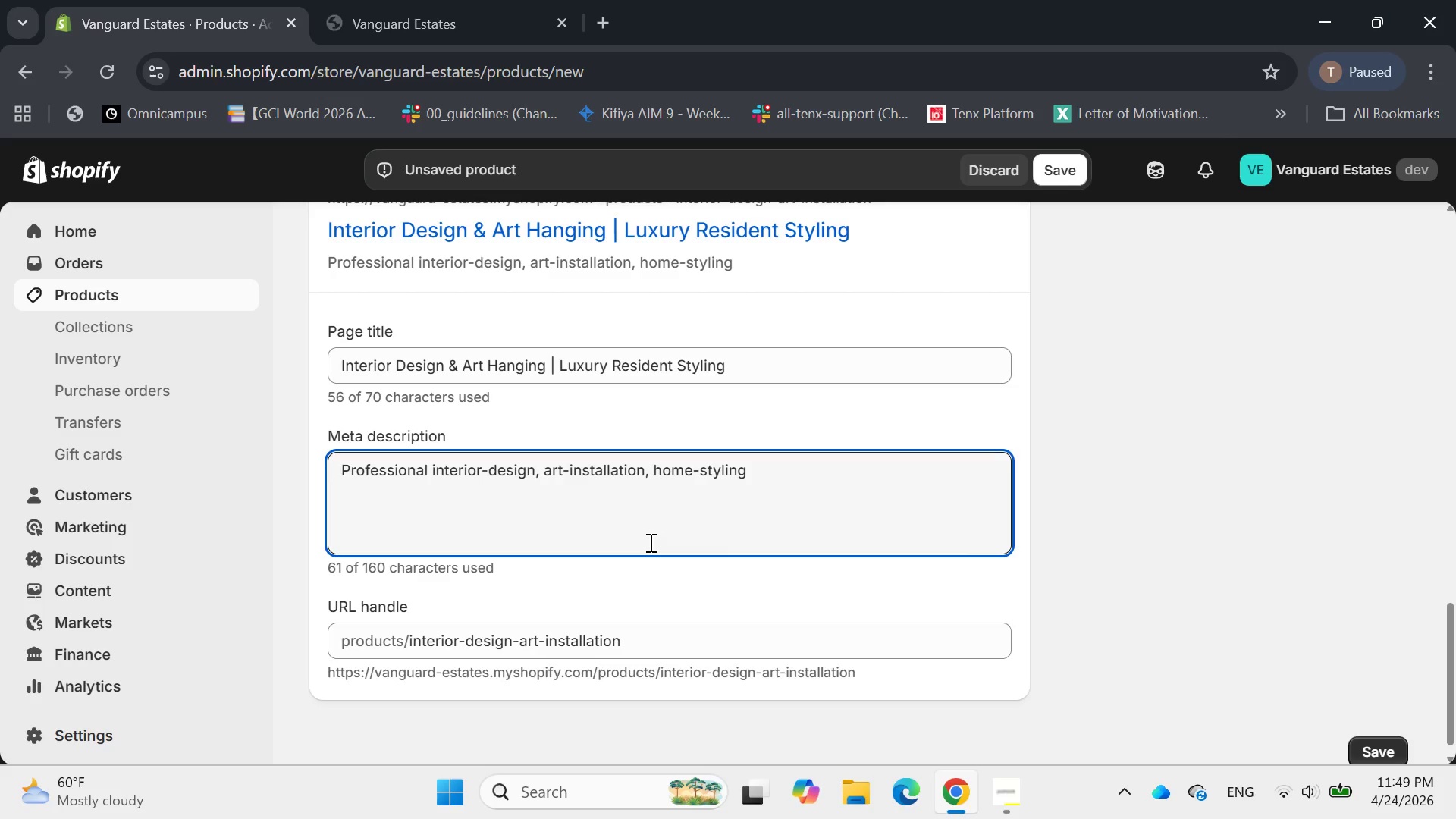 
hold_key(key=Backspace, duration=0.53)
 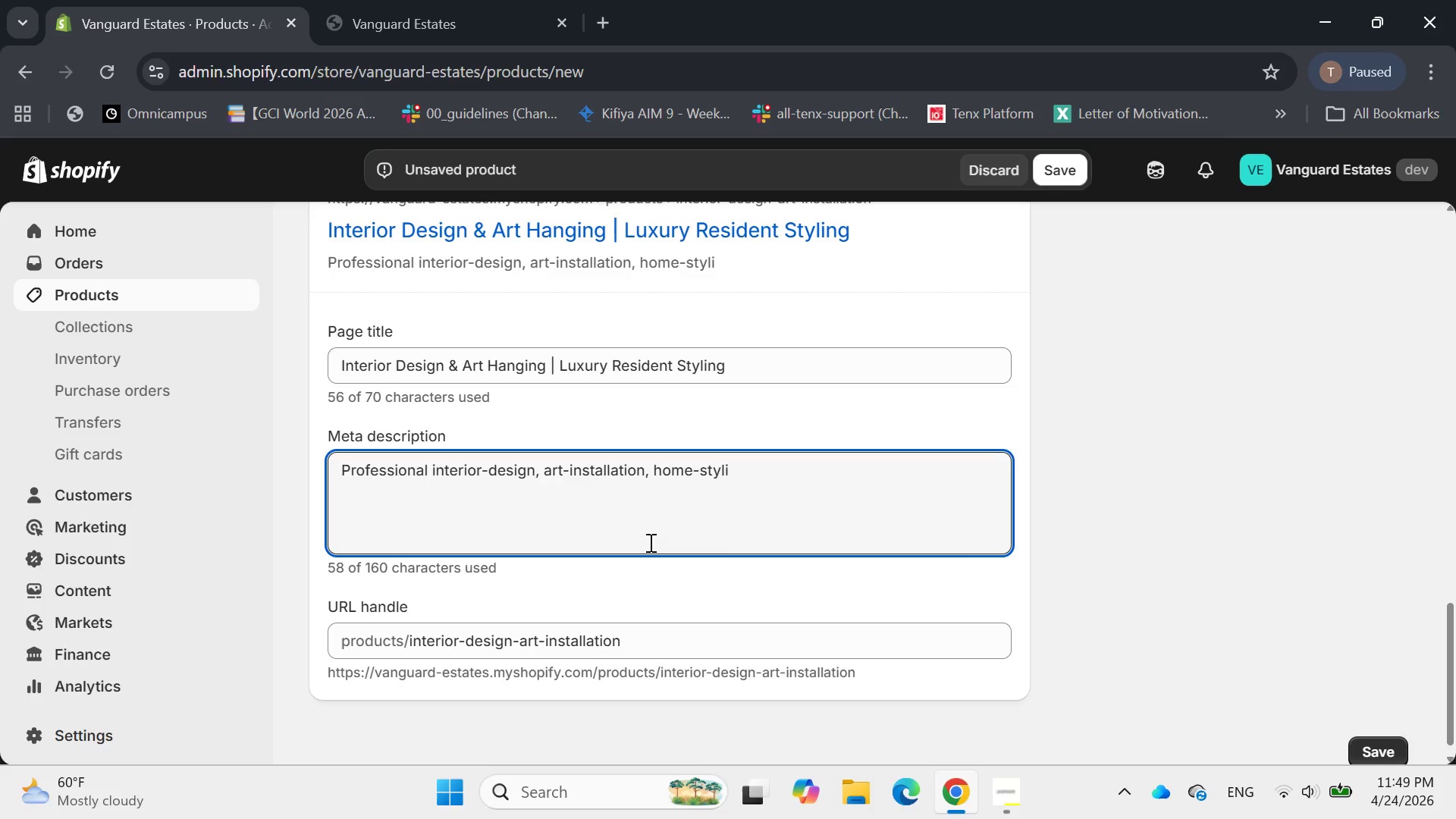 
hold_key(key=Backspace, duration=1.22)
 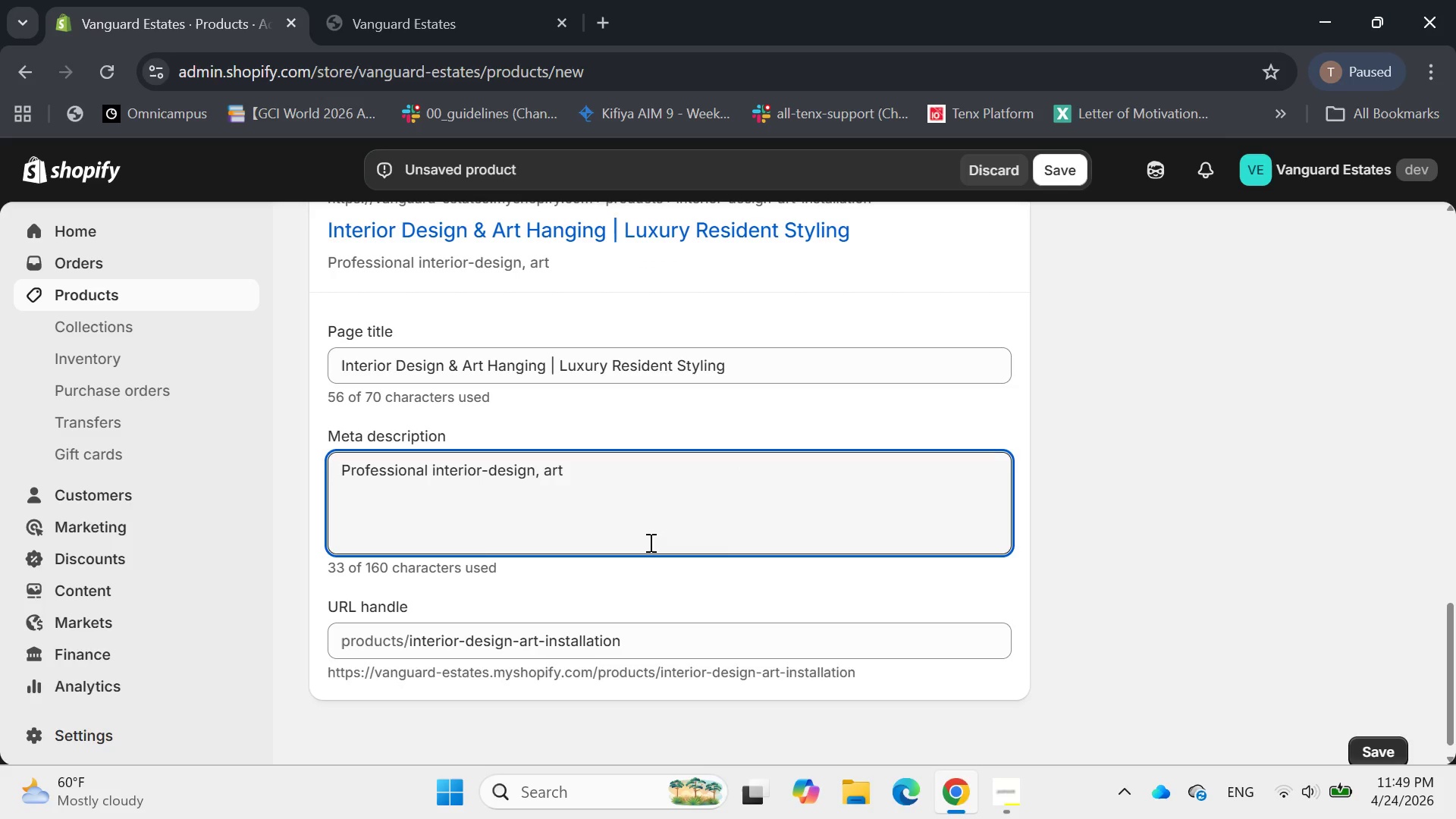 
key(Backspace)
key(Backspace)
key(Backspace)
key(Backspace)
key(Backspace)
type( and high)
 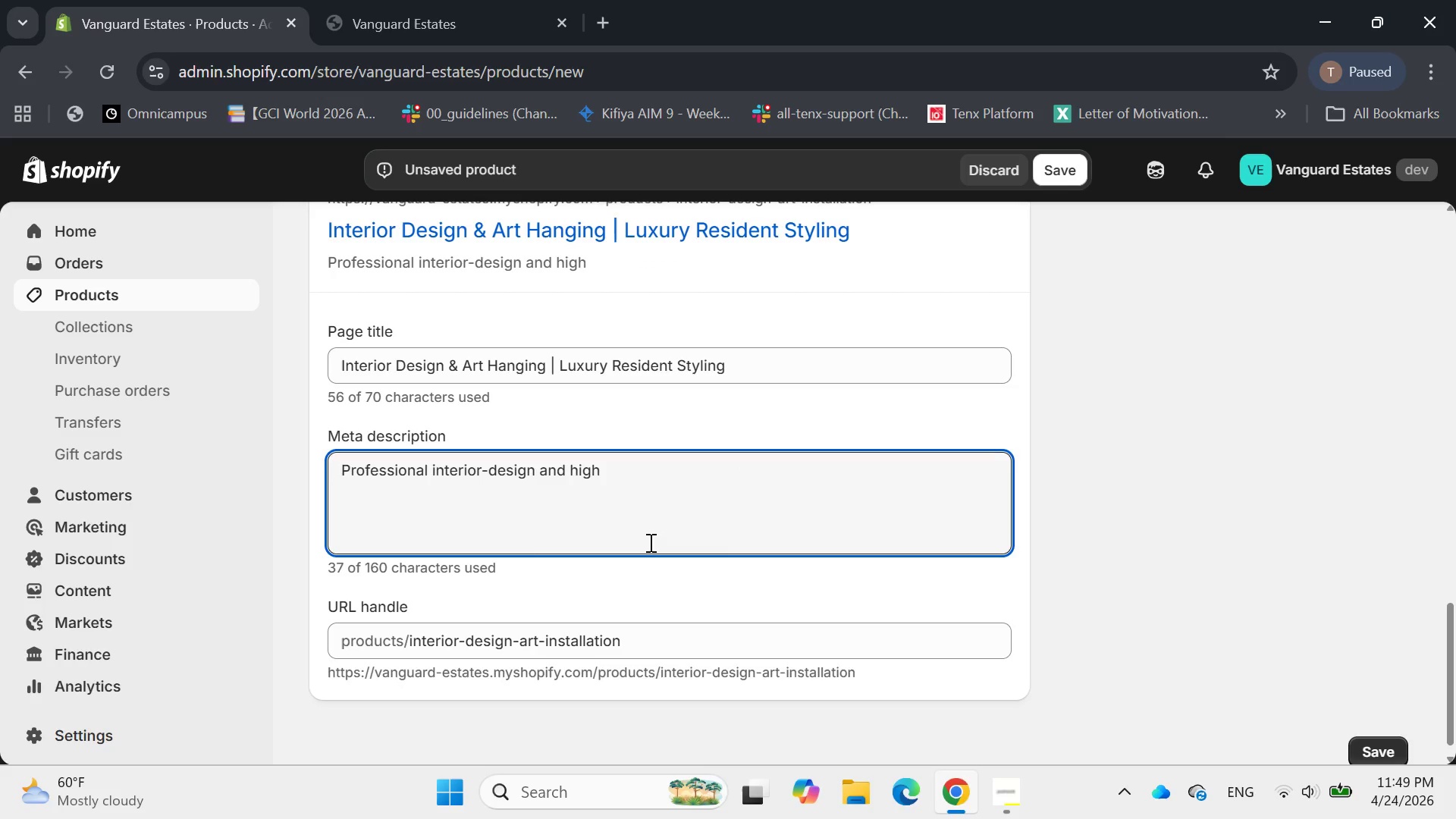 
key(Space)
 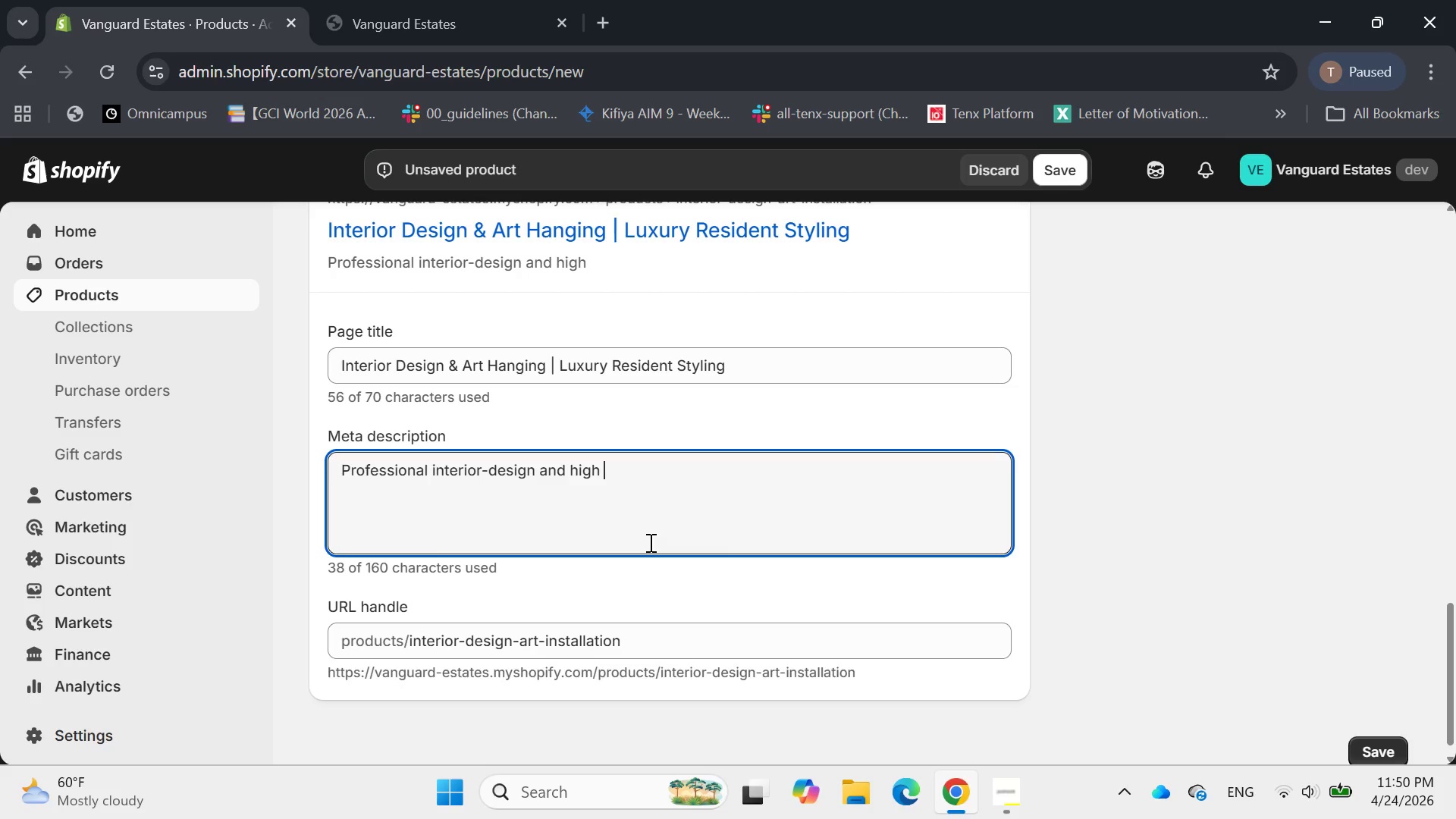 
wait(11.81)
 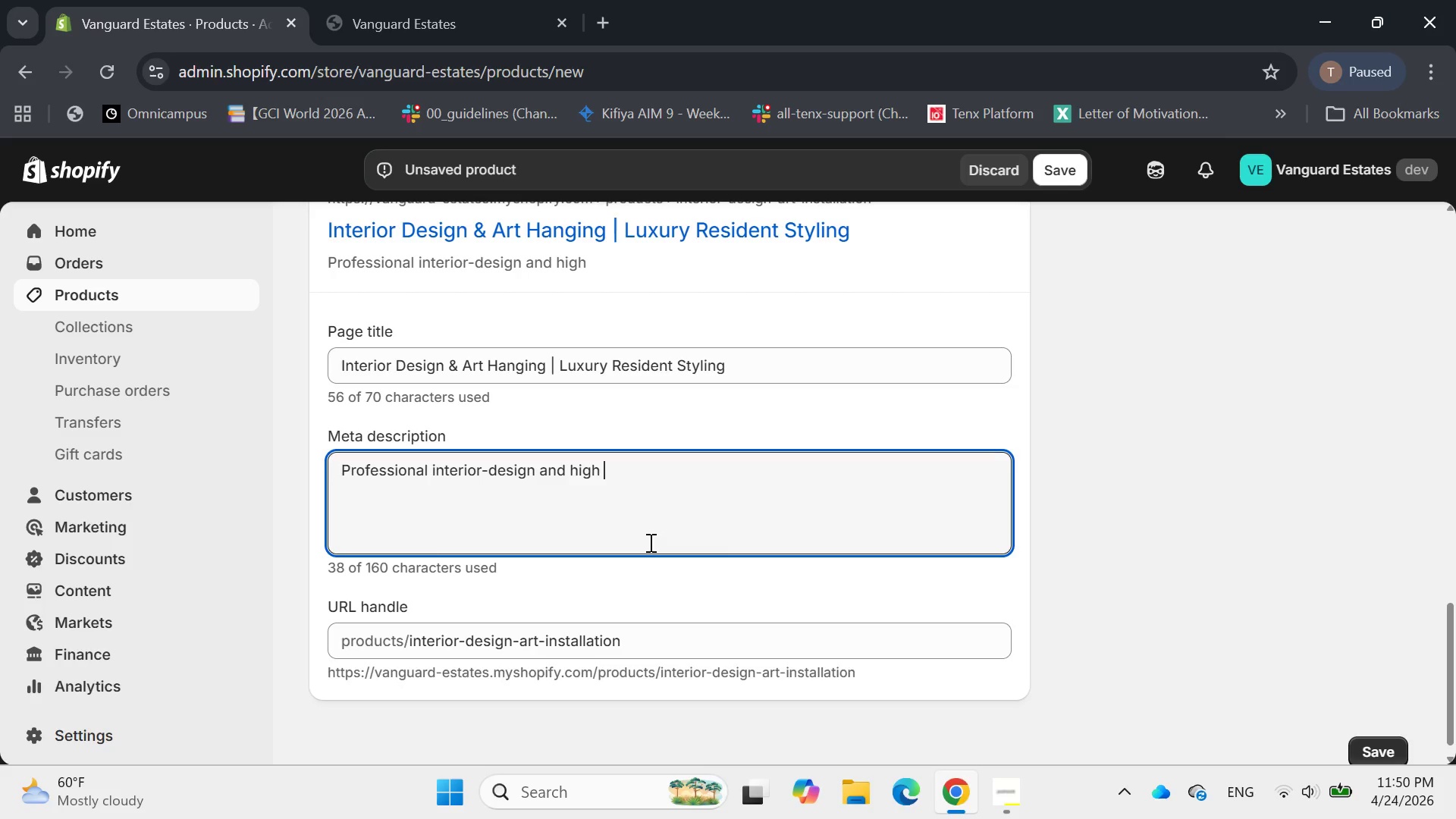 
key(Backspace)
key(Backspace)
type(h-vale)
key(Backspace)
type(ue art installation for Vanguard Esate)
 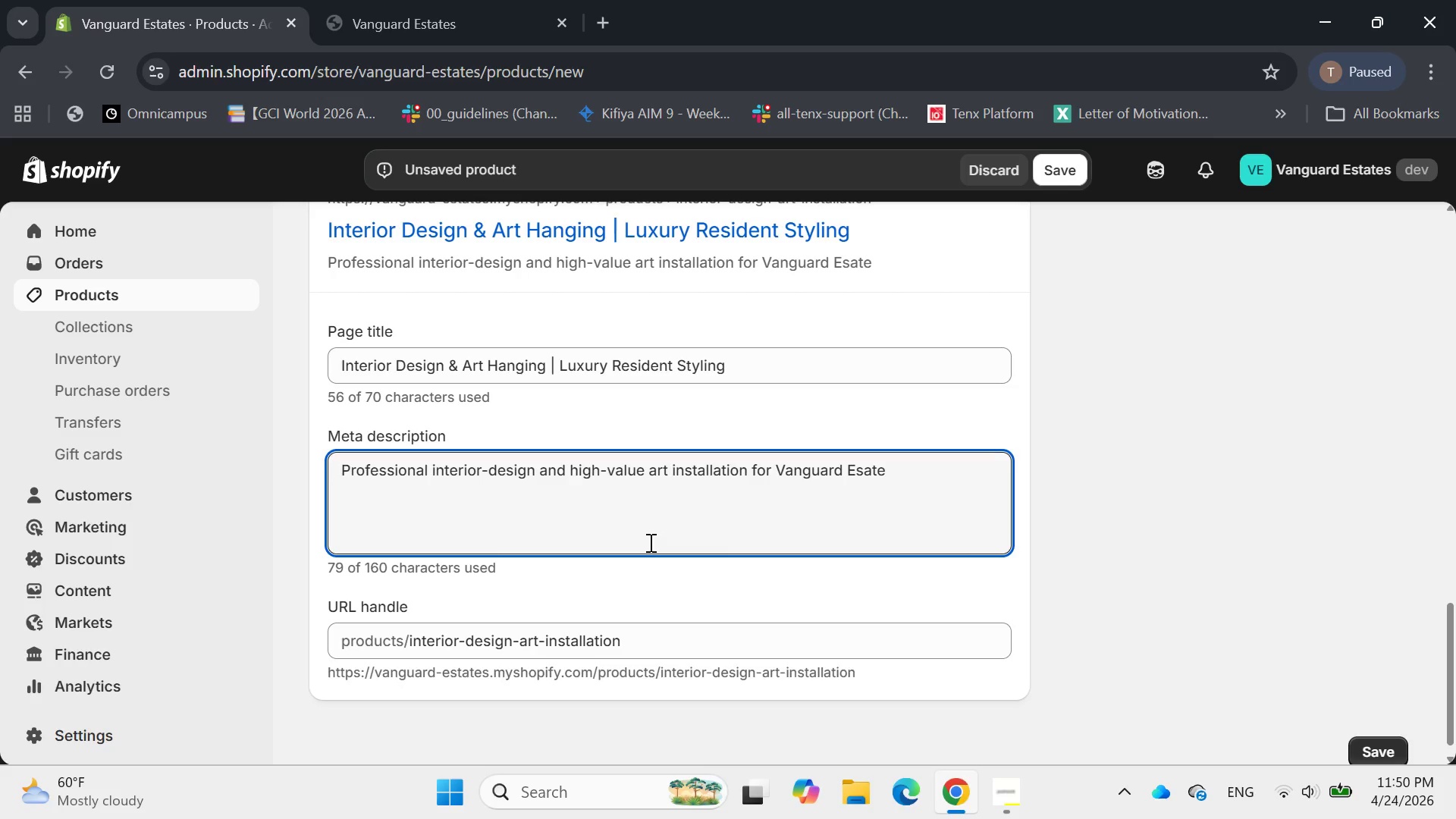 
key(ArrowLeft)
 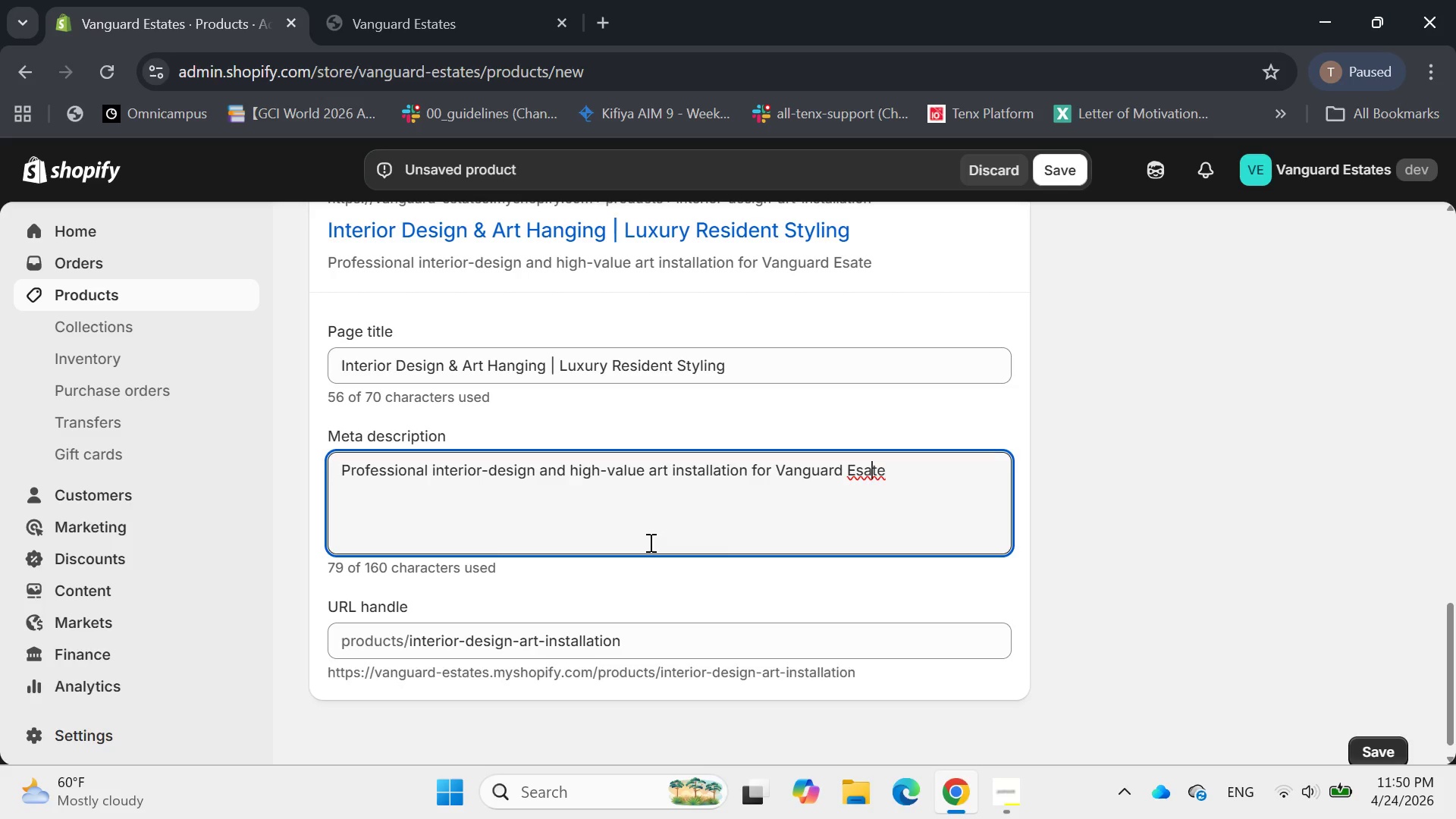 
key(ArrowLeft)
 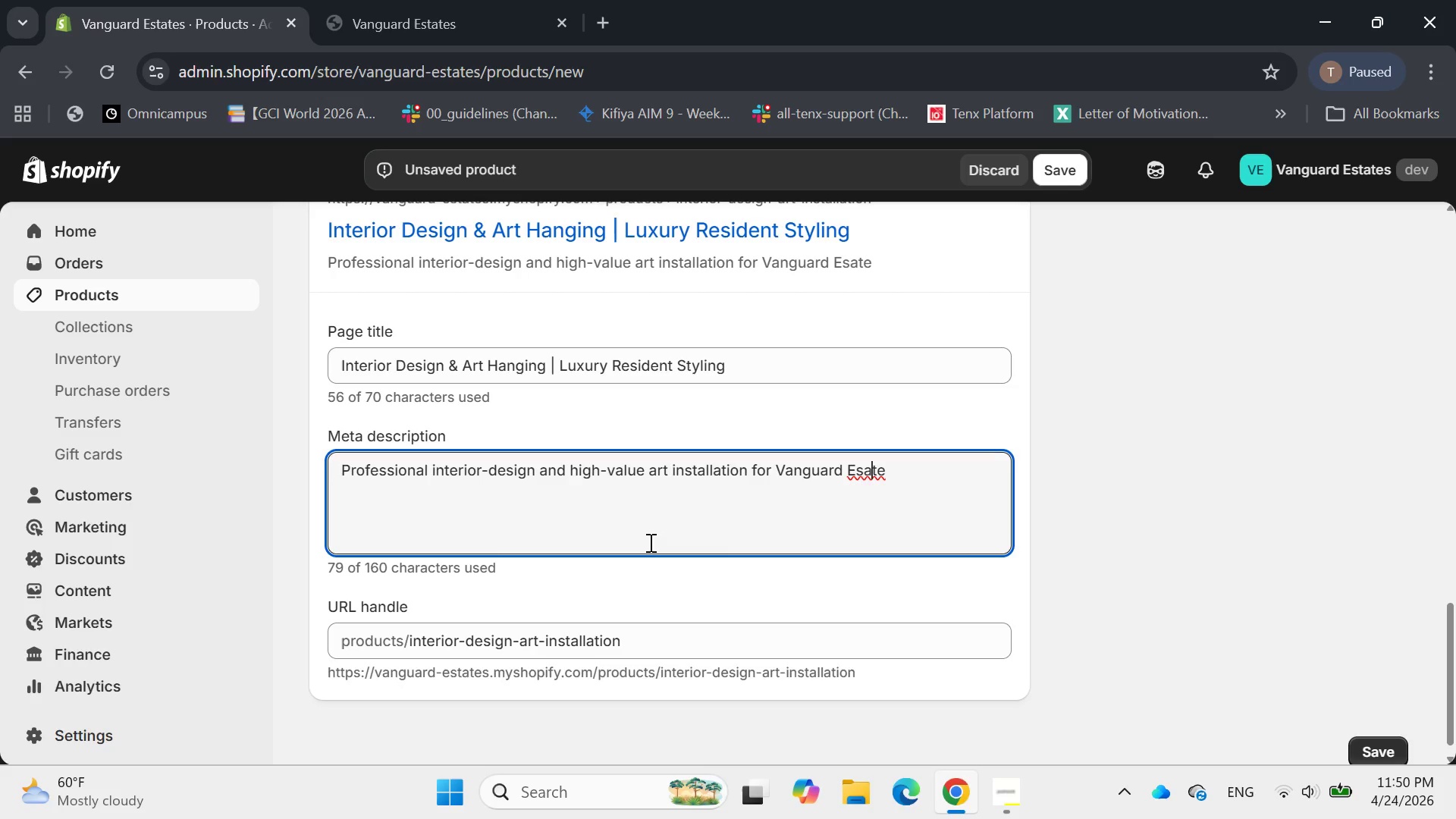 
key(ArrowLeft)
 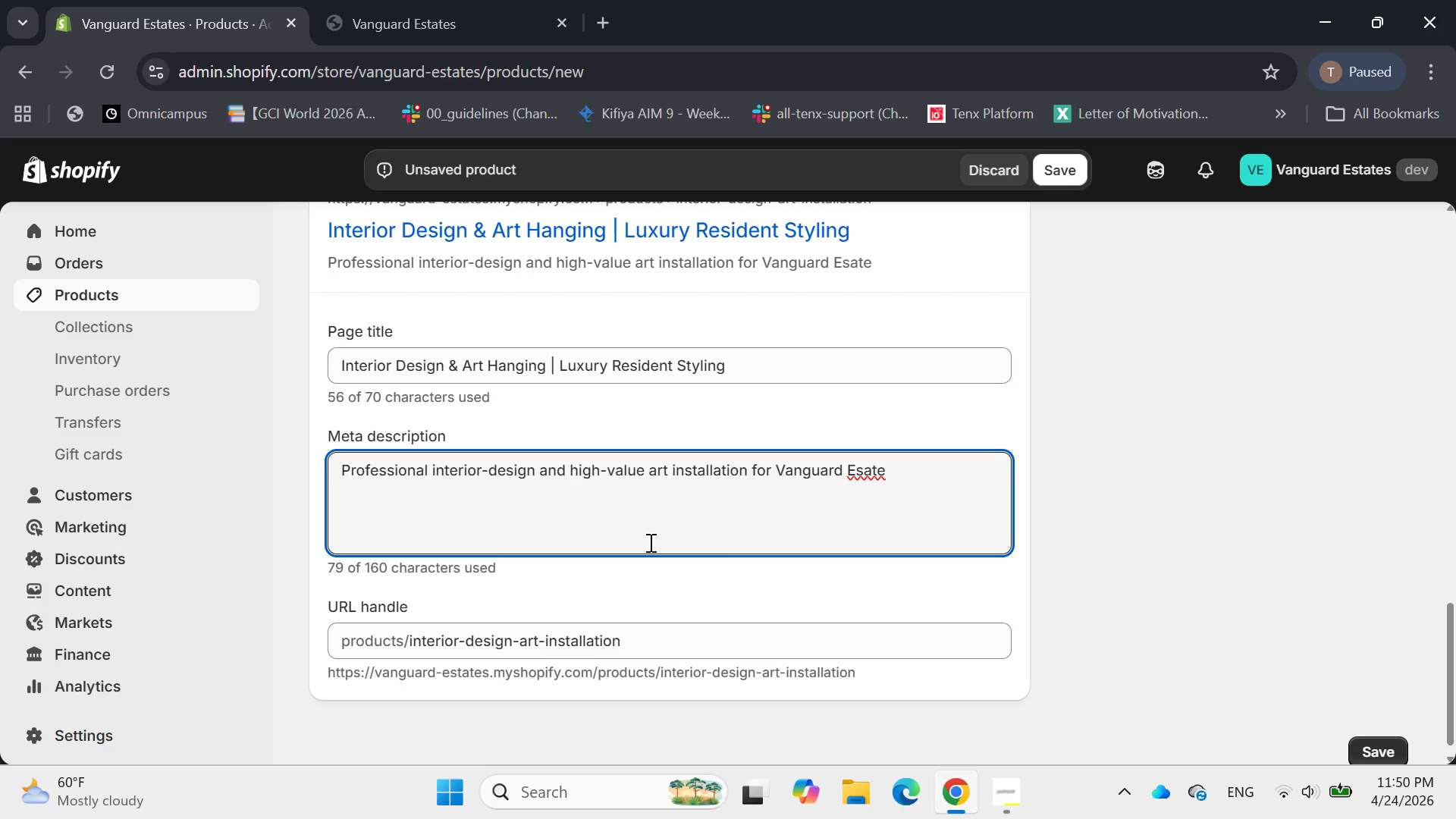 
key(T)
 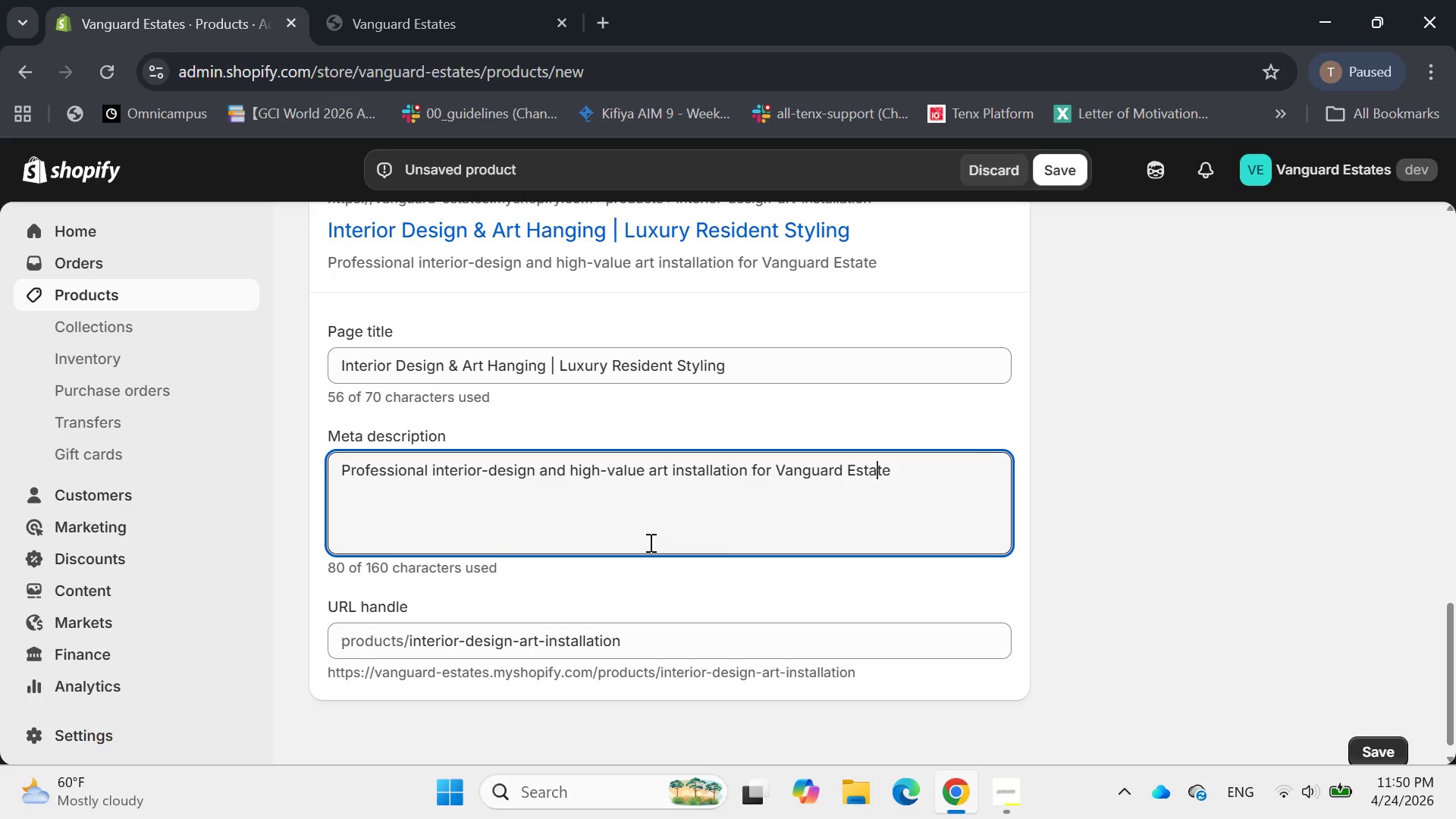 
key(ArrowRight)
 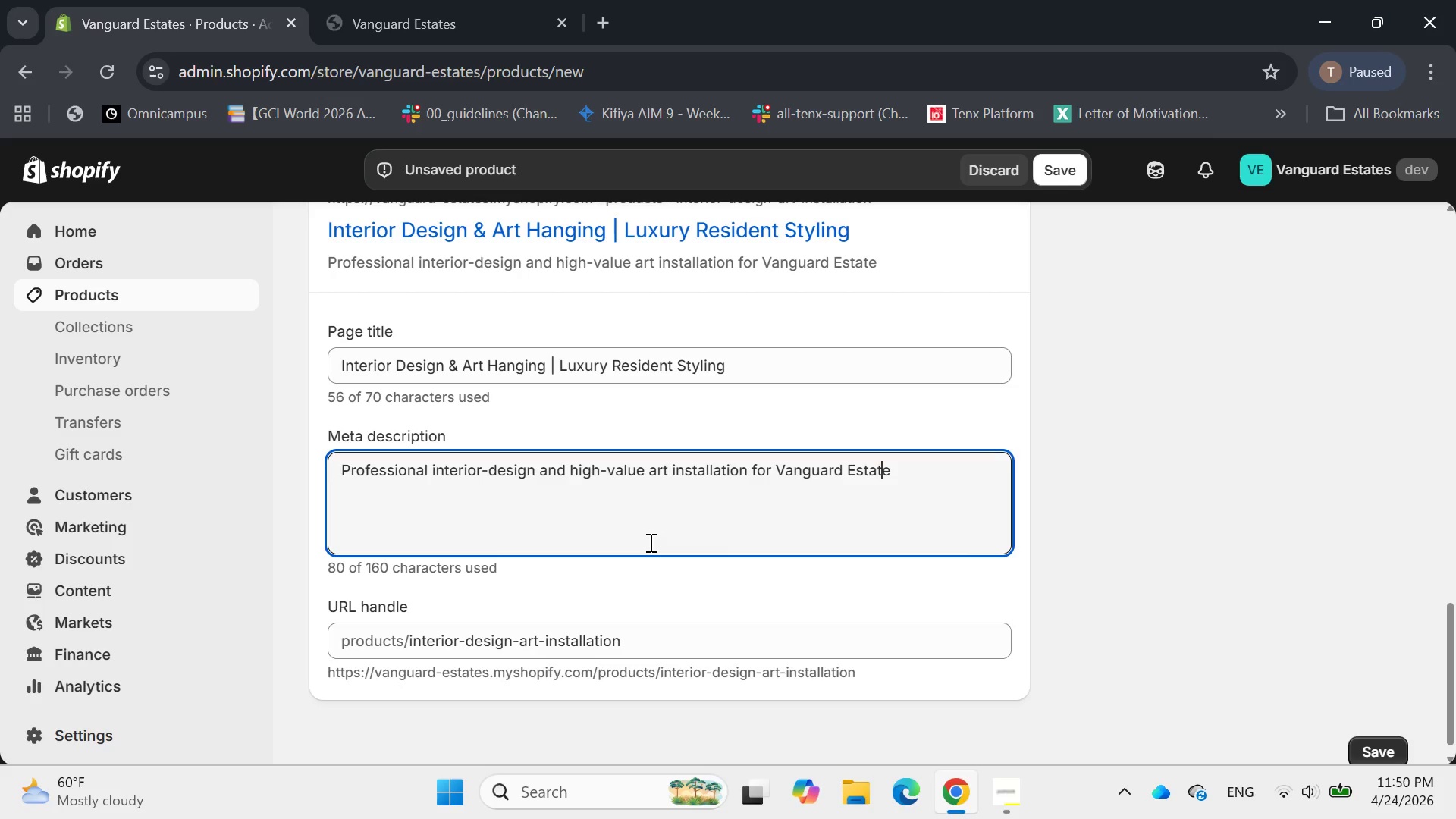 
key(ArrowRight)
 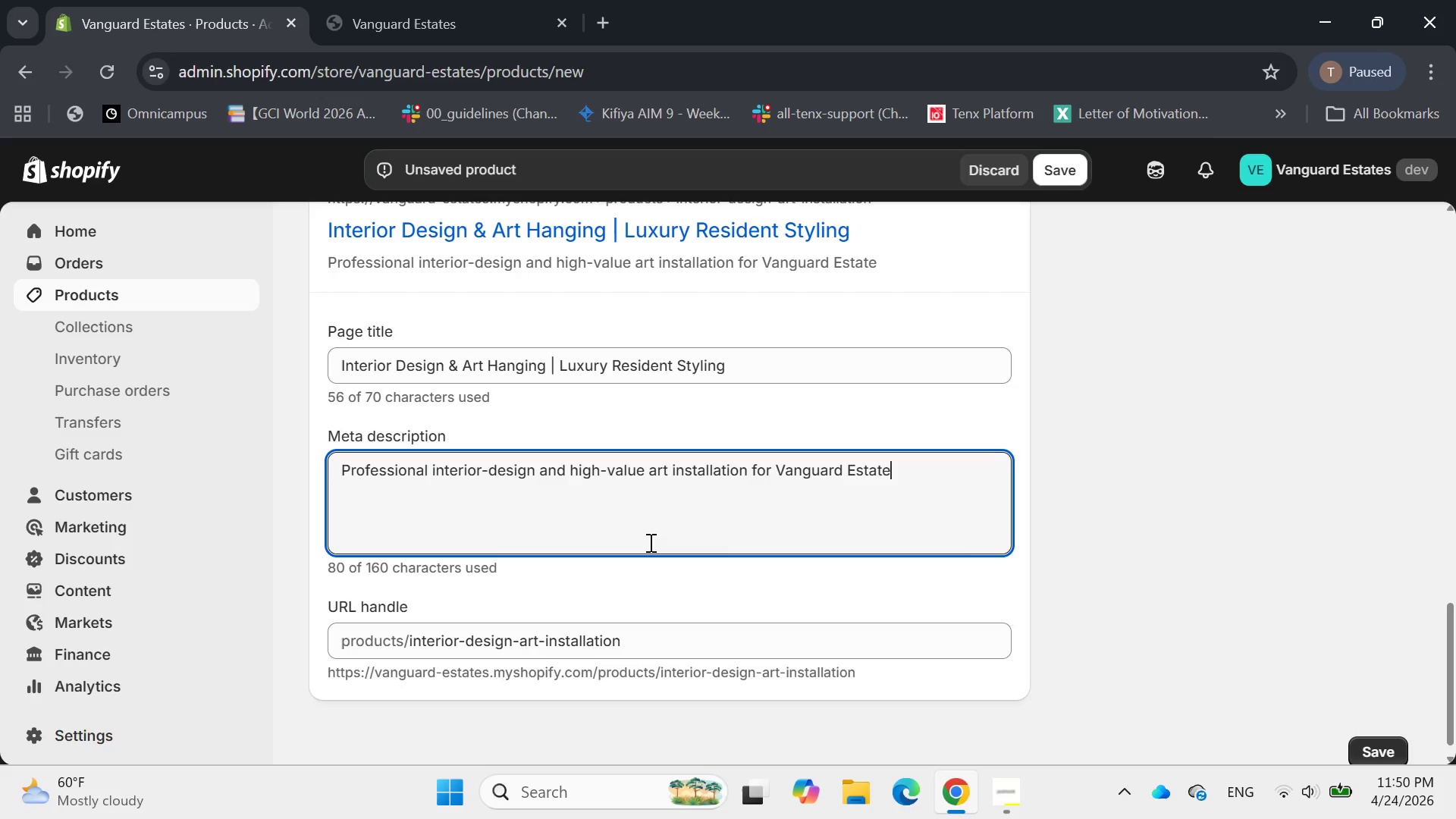 
key(ArrowRight)
 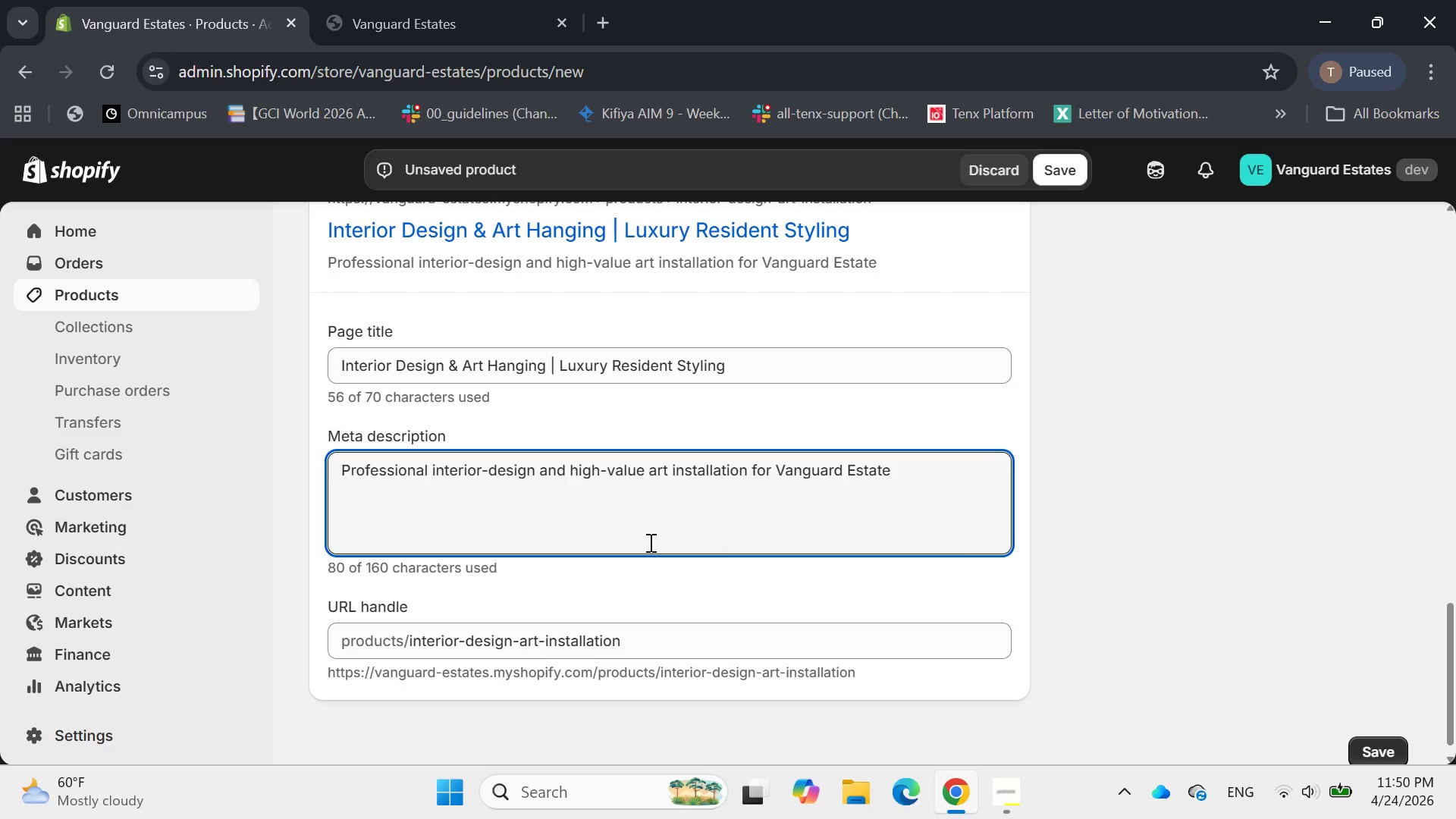 
type(s. Epert)
key(Backspace)
key(Backspace)
key(Backspace)
key(Backspace)
type(xperts)
 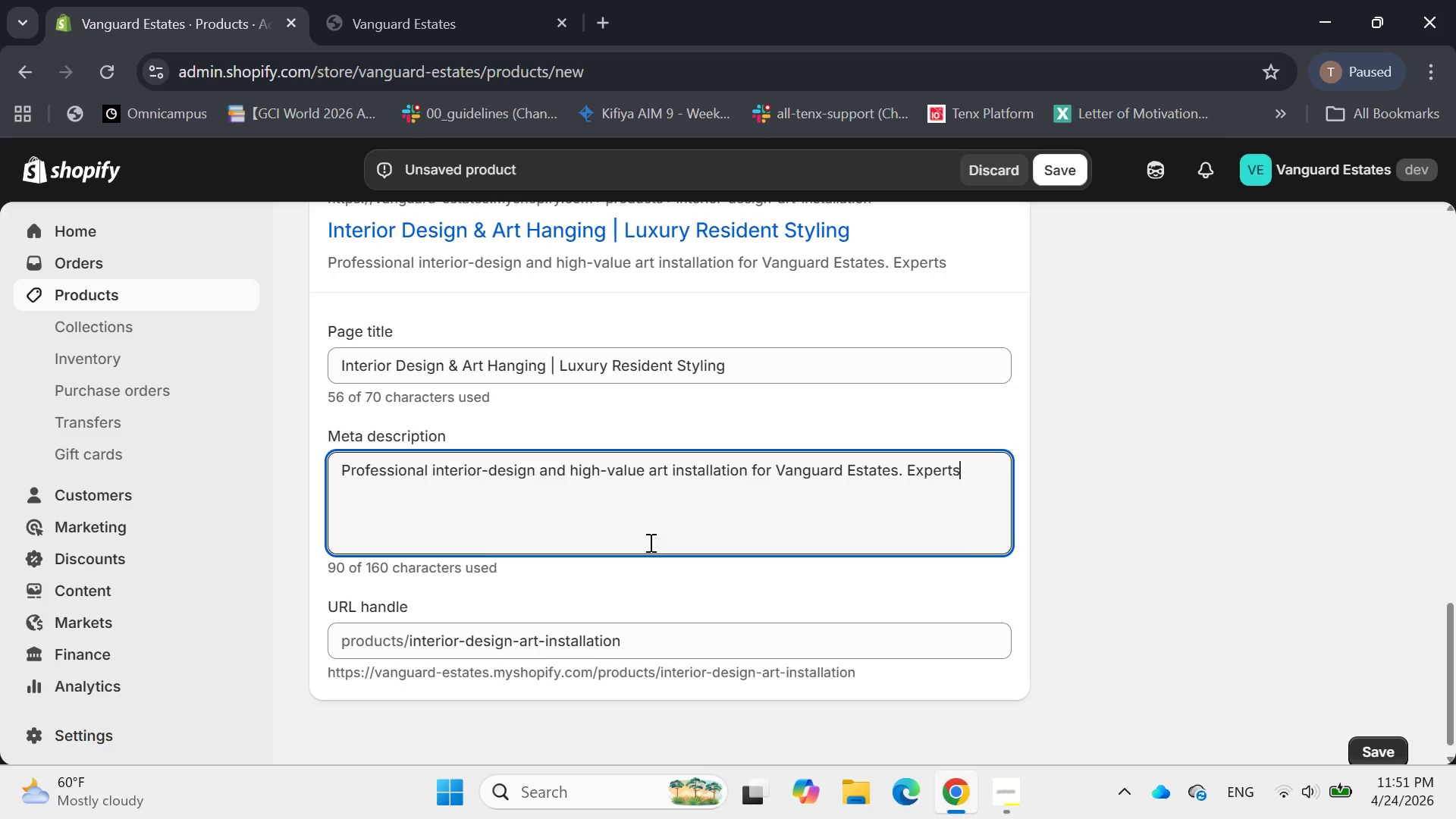 
key(Backspace)
 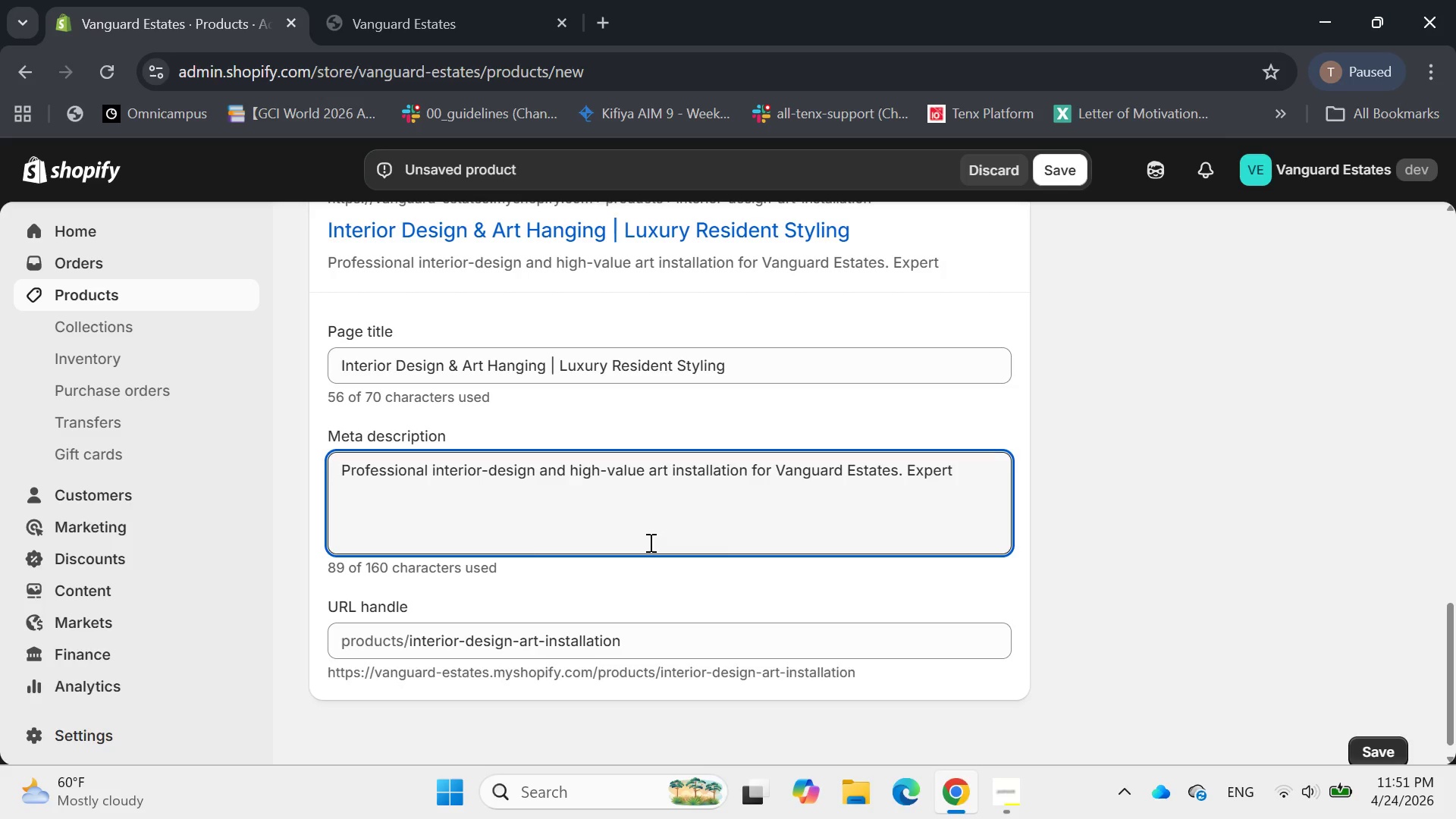 
key(Space)
 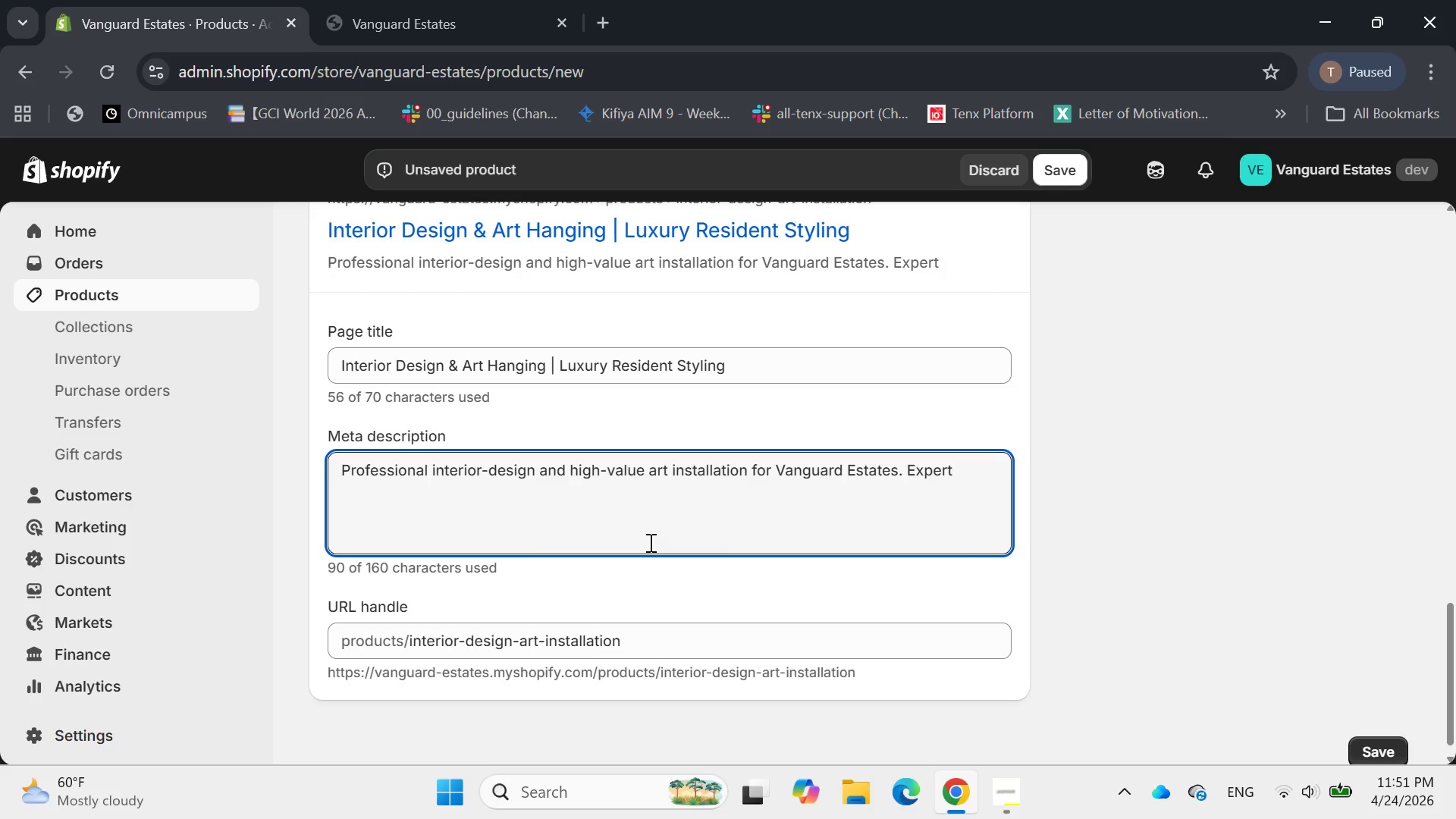 
wait(8.69)
 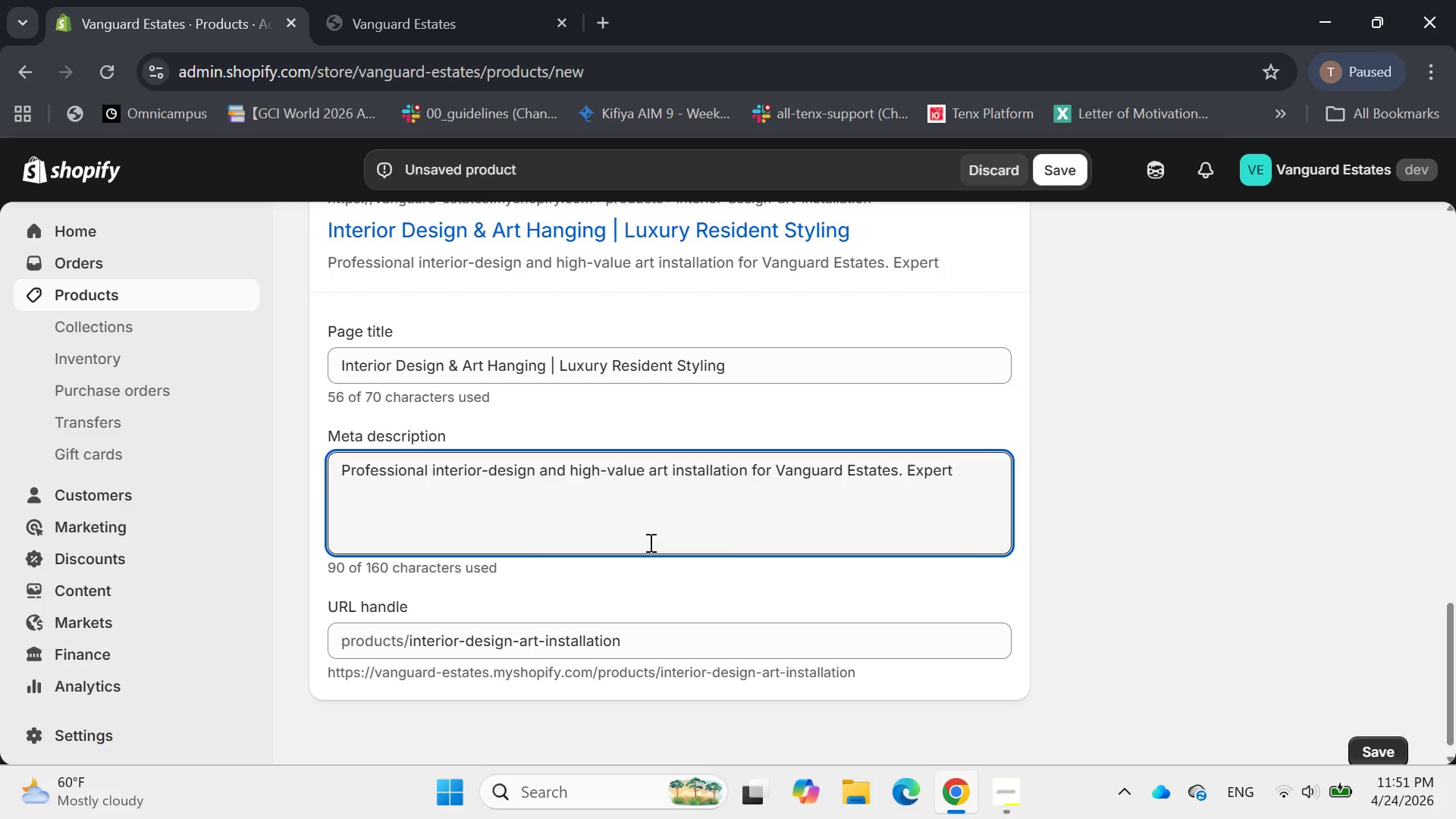 
type(curation and )
 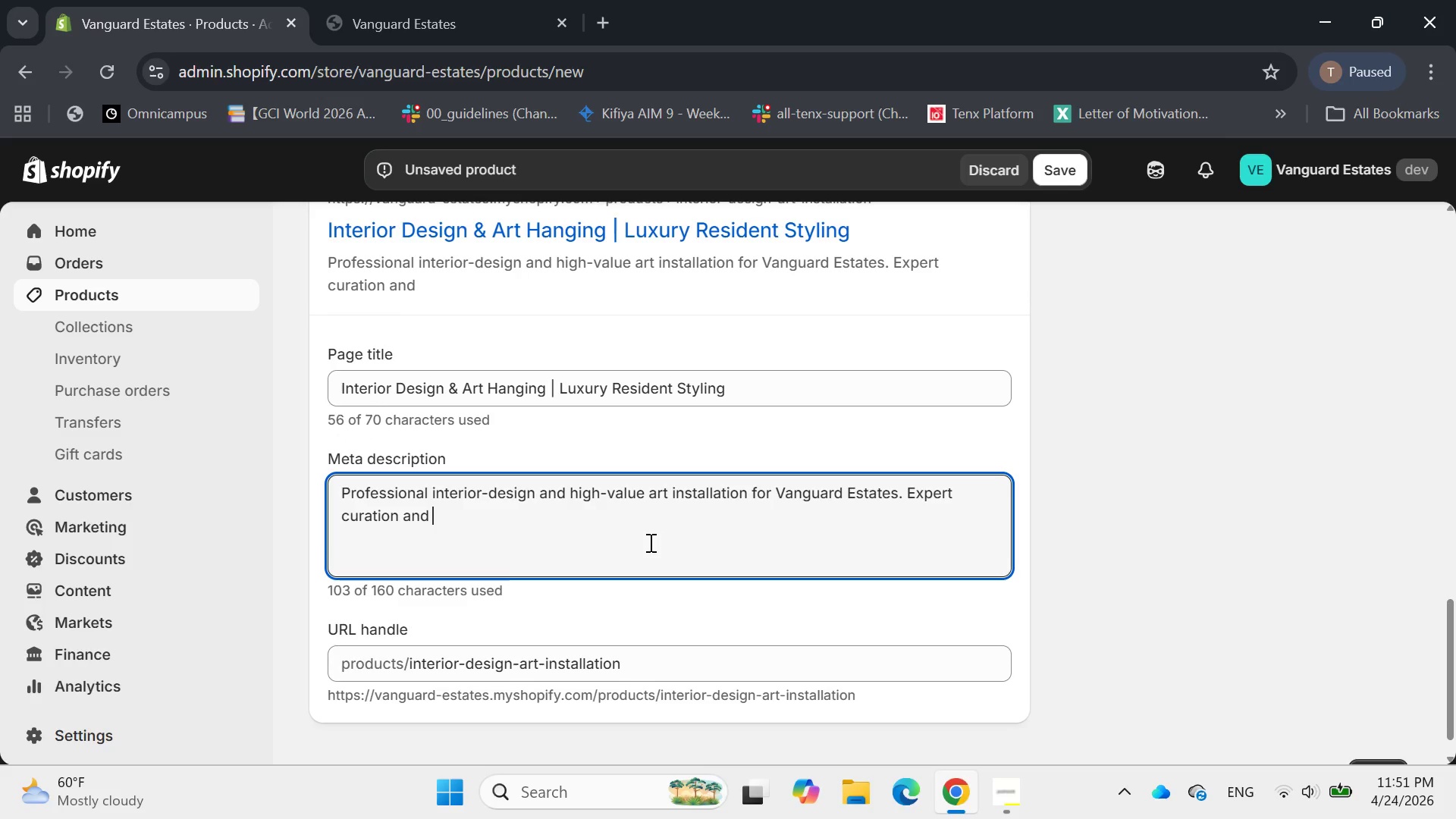 
type(placement )
key(Backspace)
type(.)
 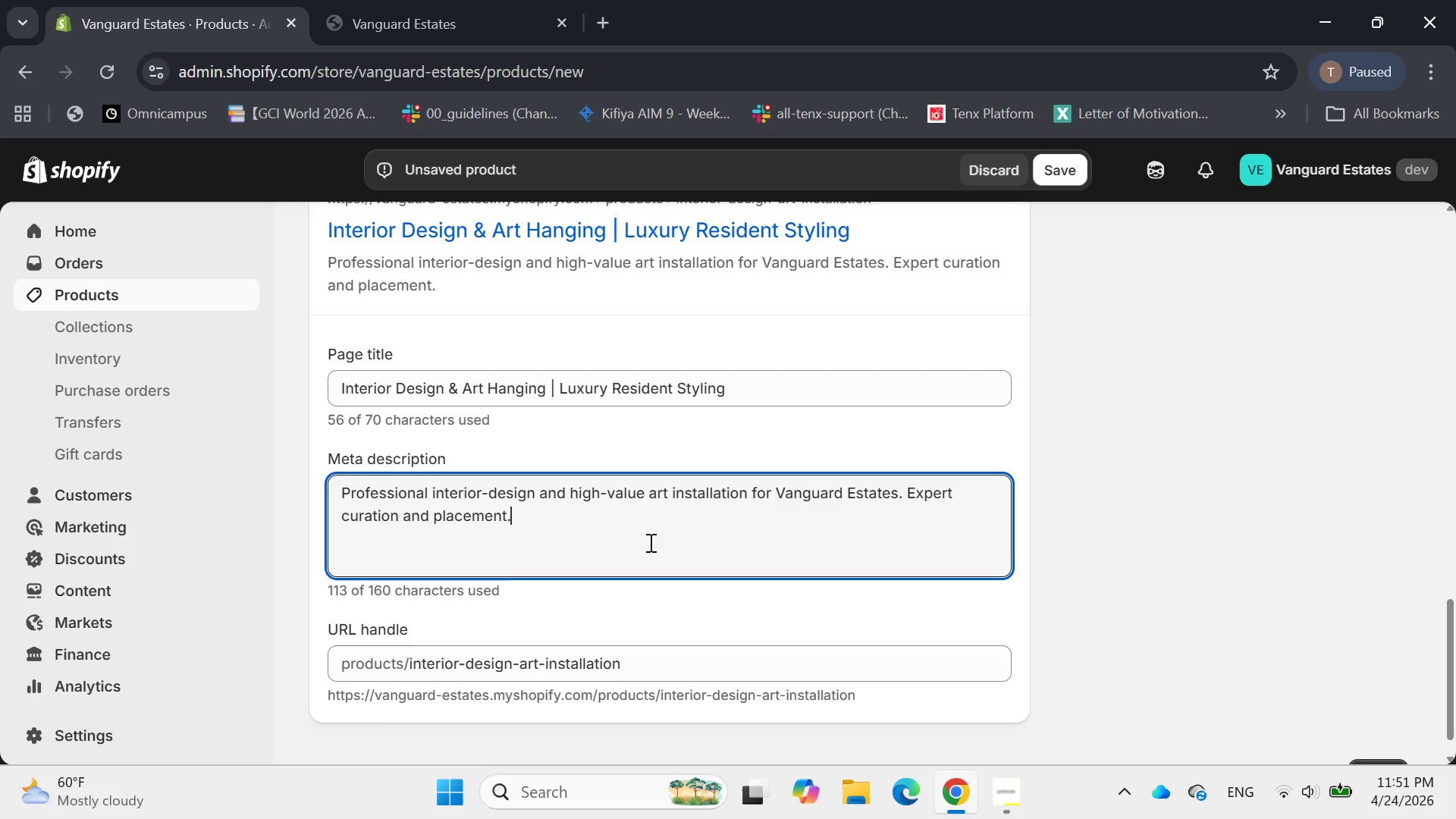 
wait(9.48)
 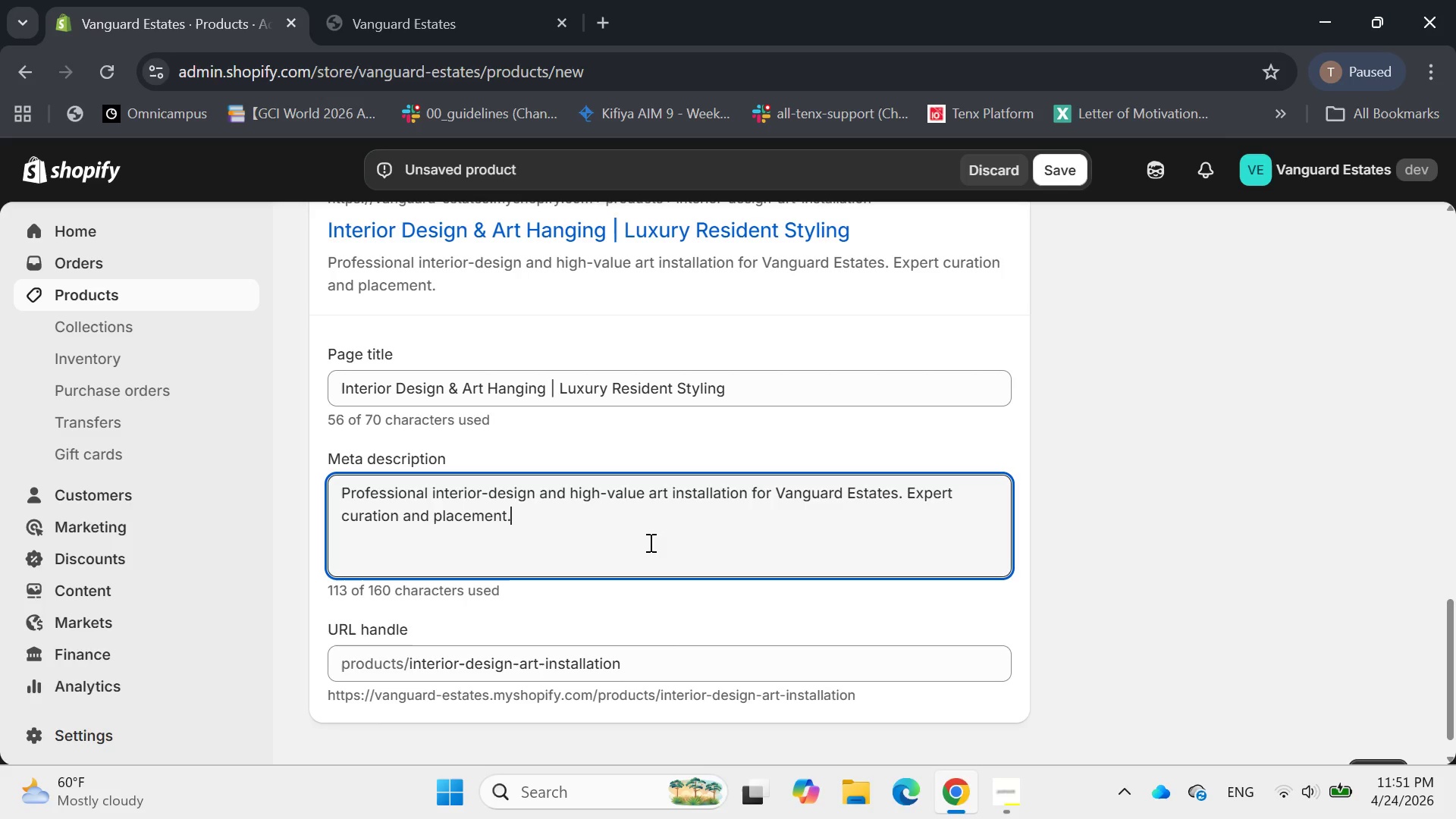 
left_click([802, 609])
 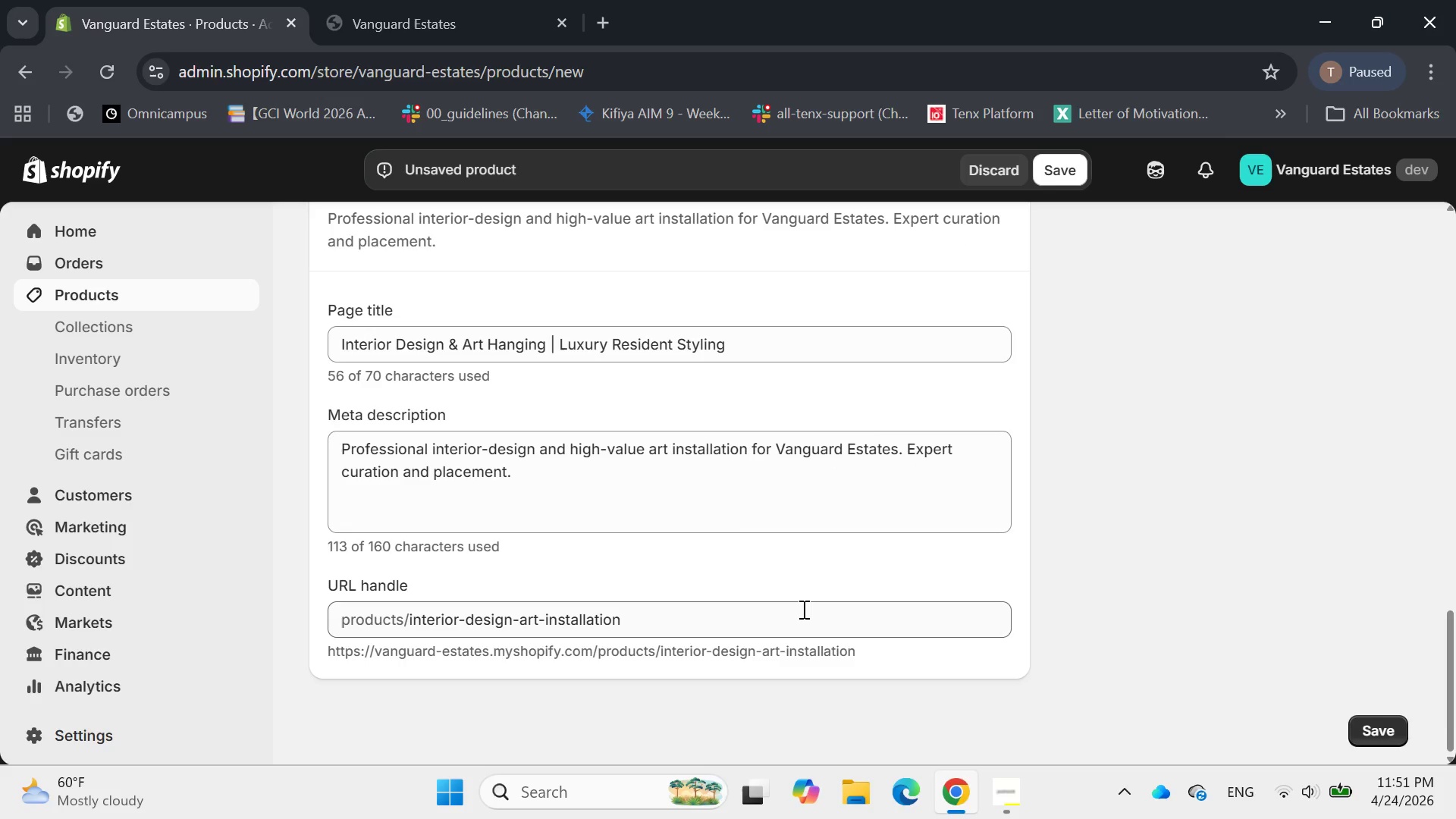 
wait(8.84)
 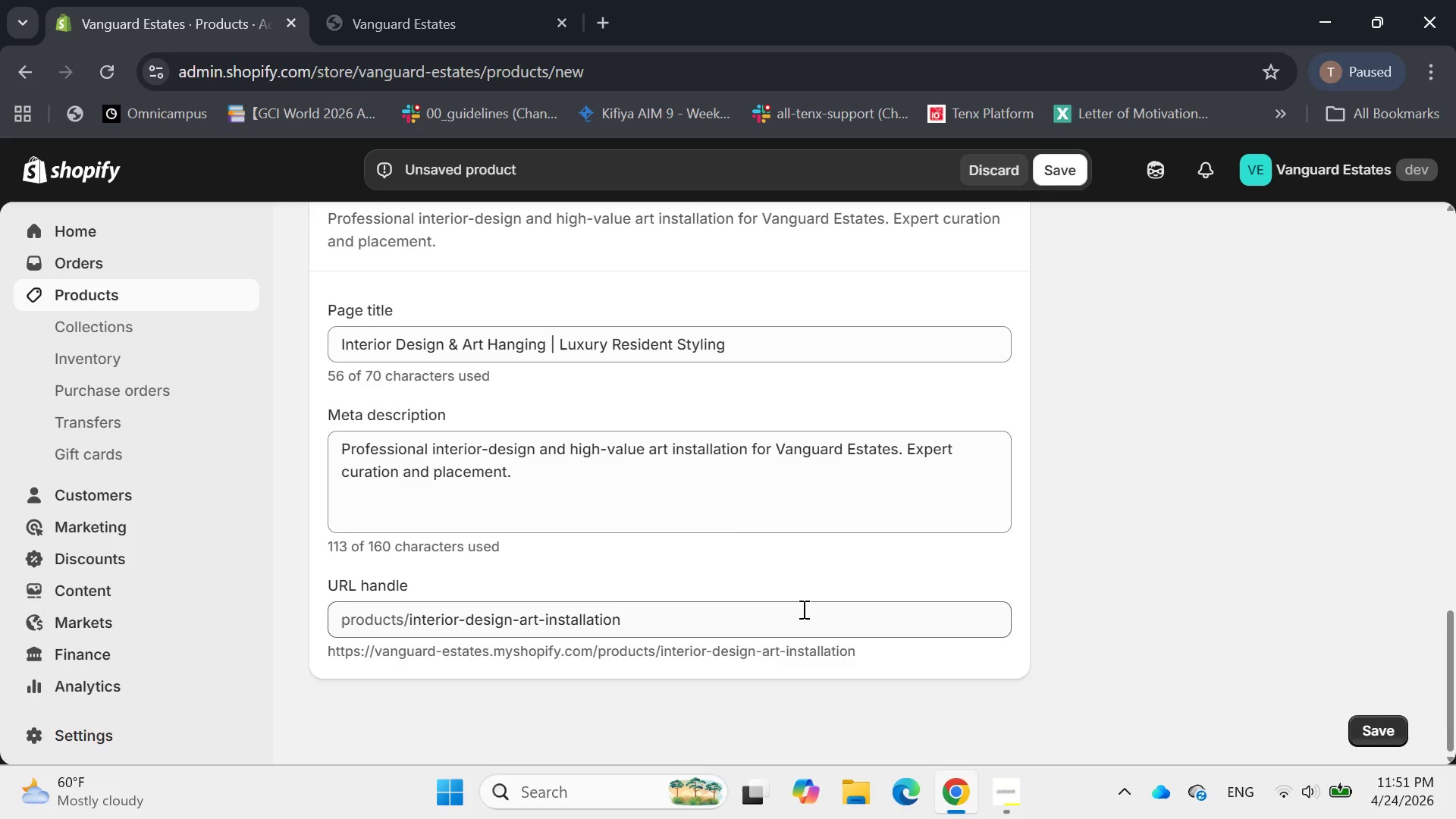 
left_click([689, 528])
 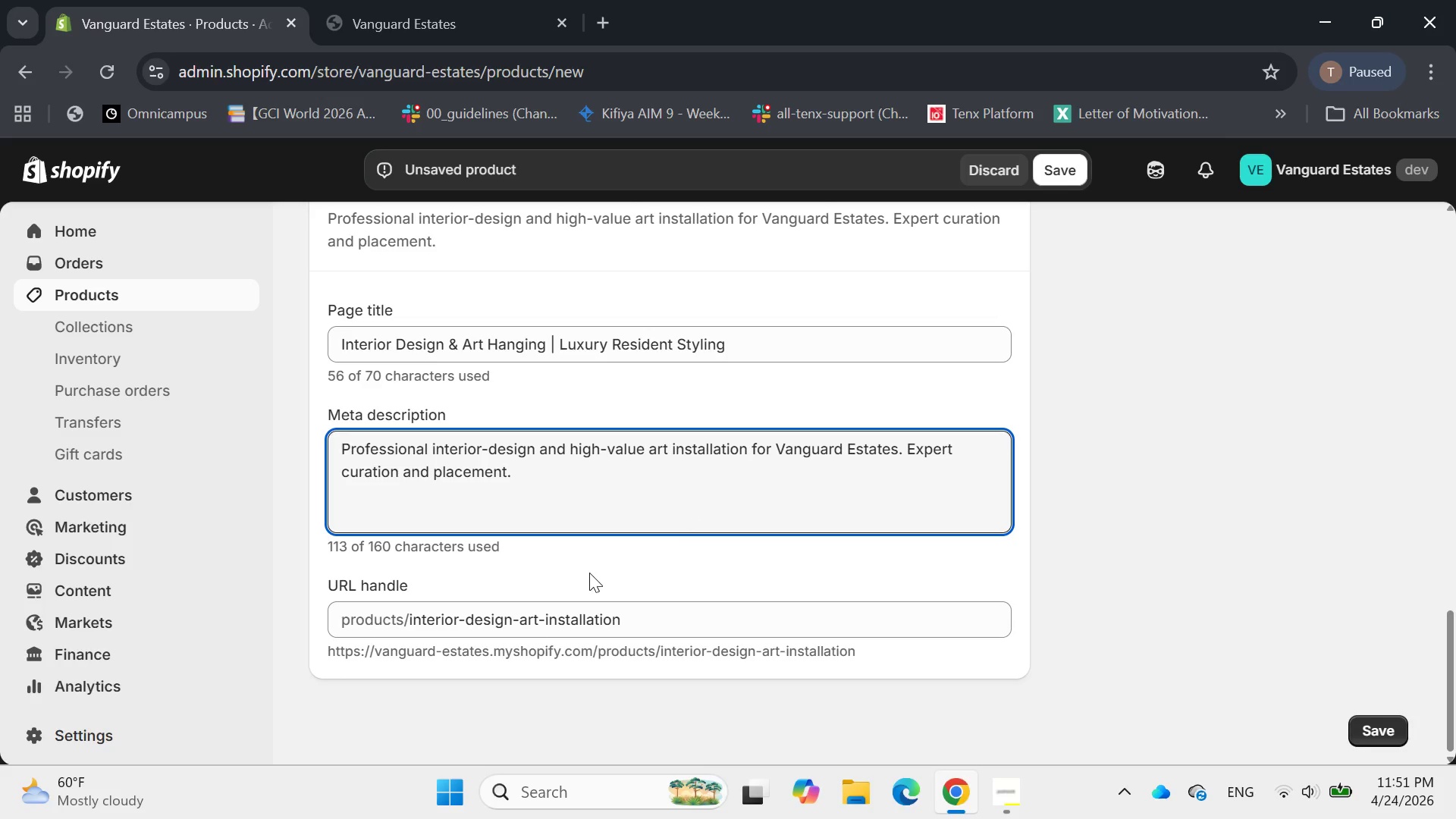 
left_click([585, 573])
 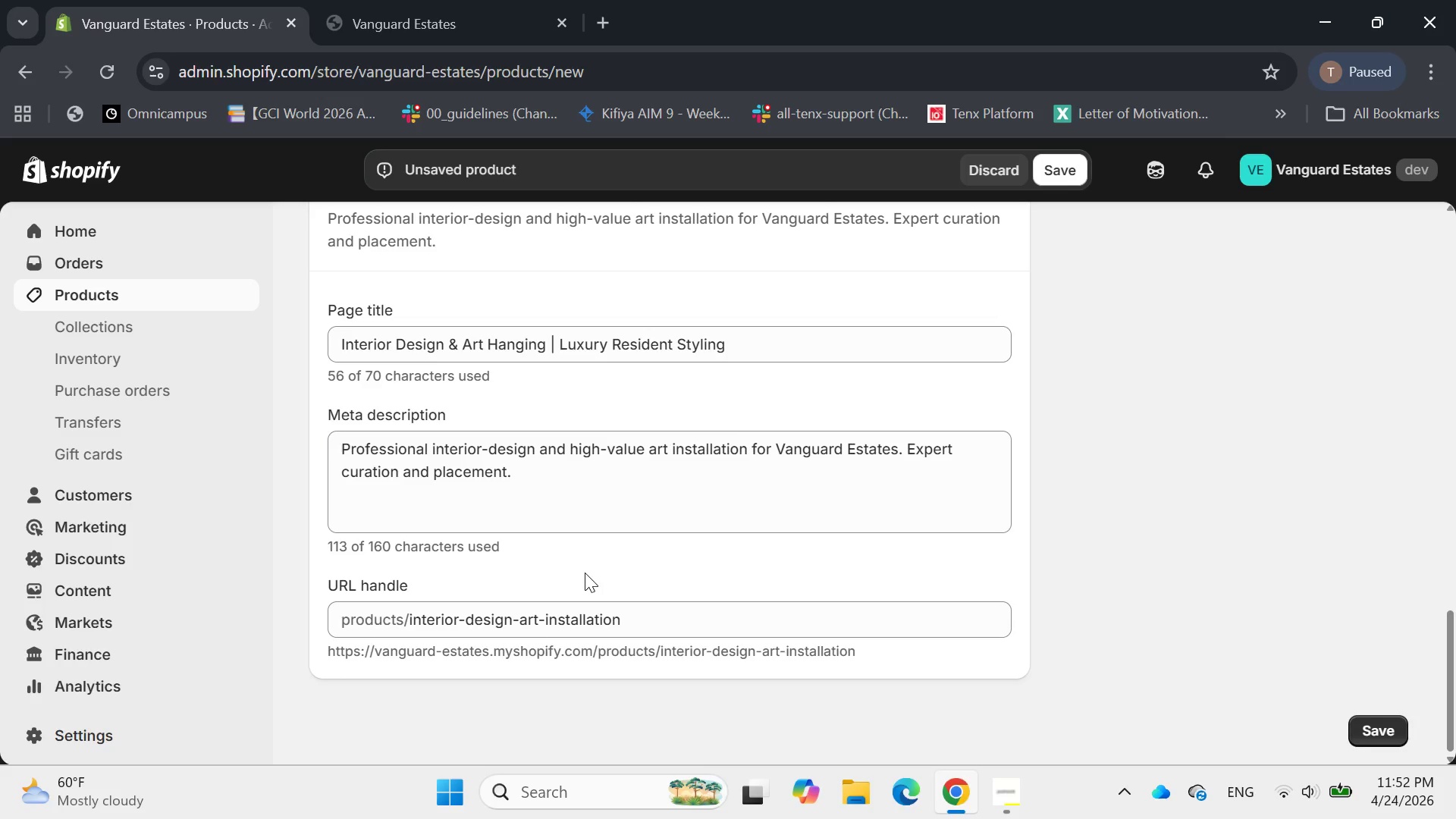 
wait(10.0)
 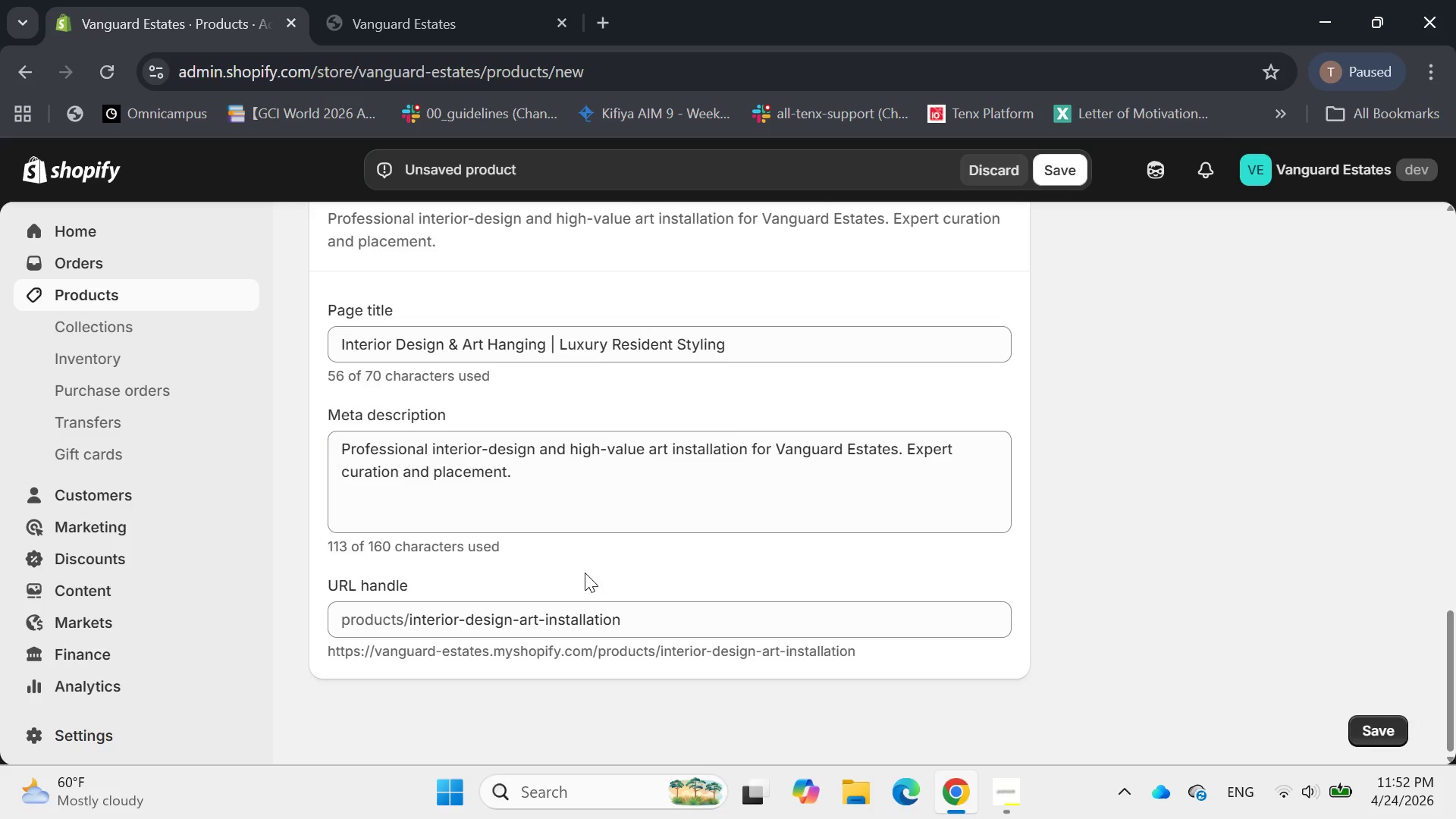 
left_click([493, 553])
 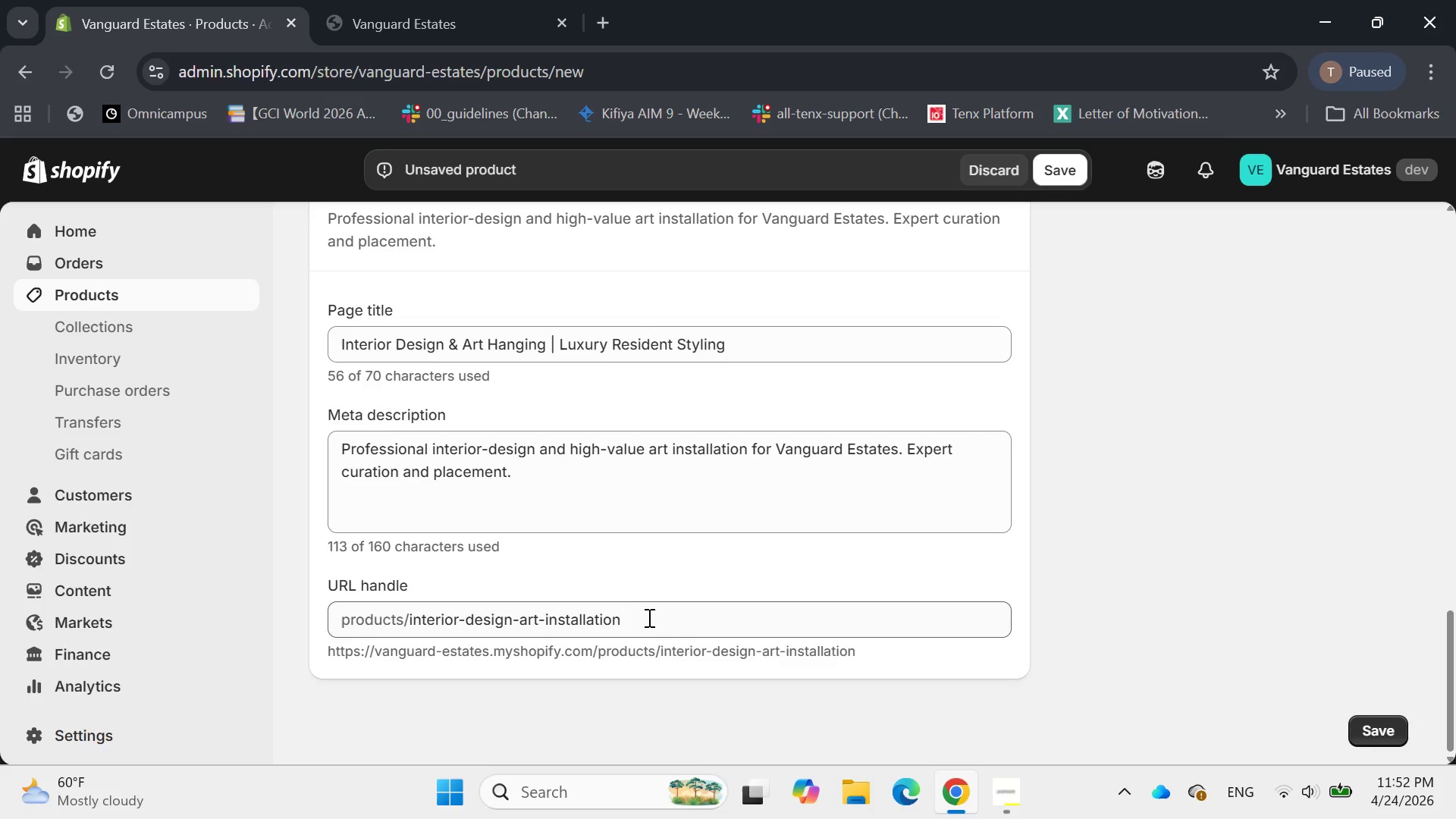 
left_click([651, 619])
 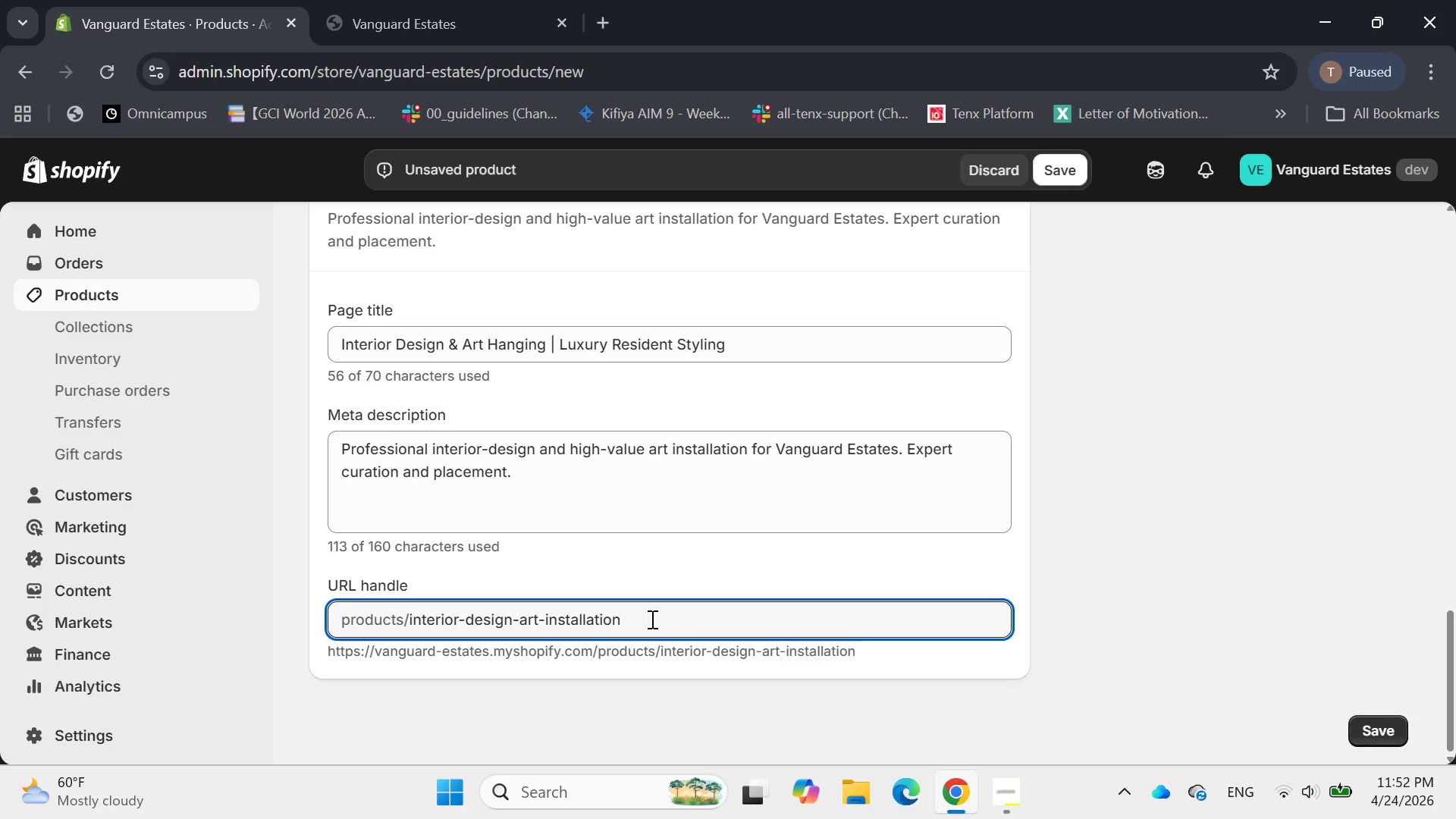 
wait(10.05)
 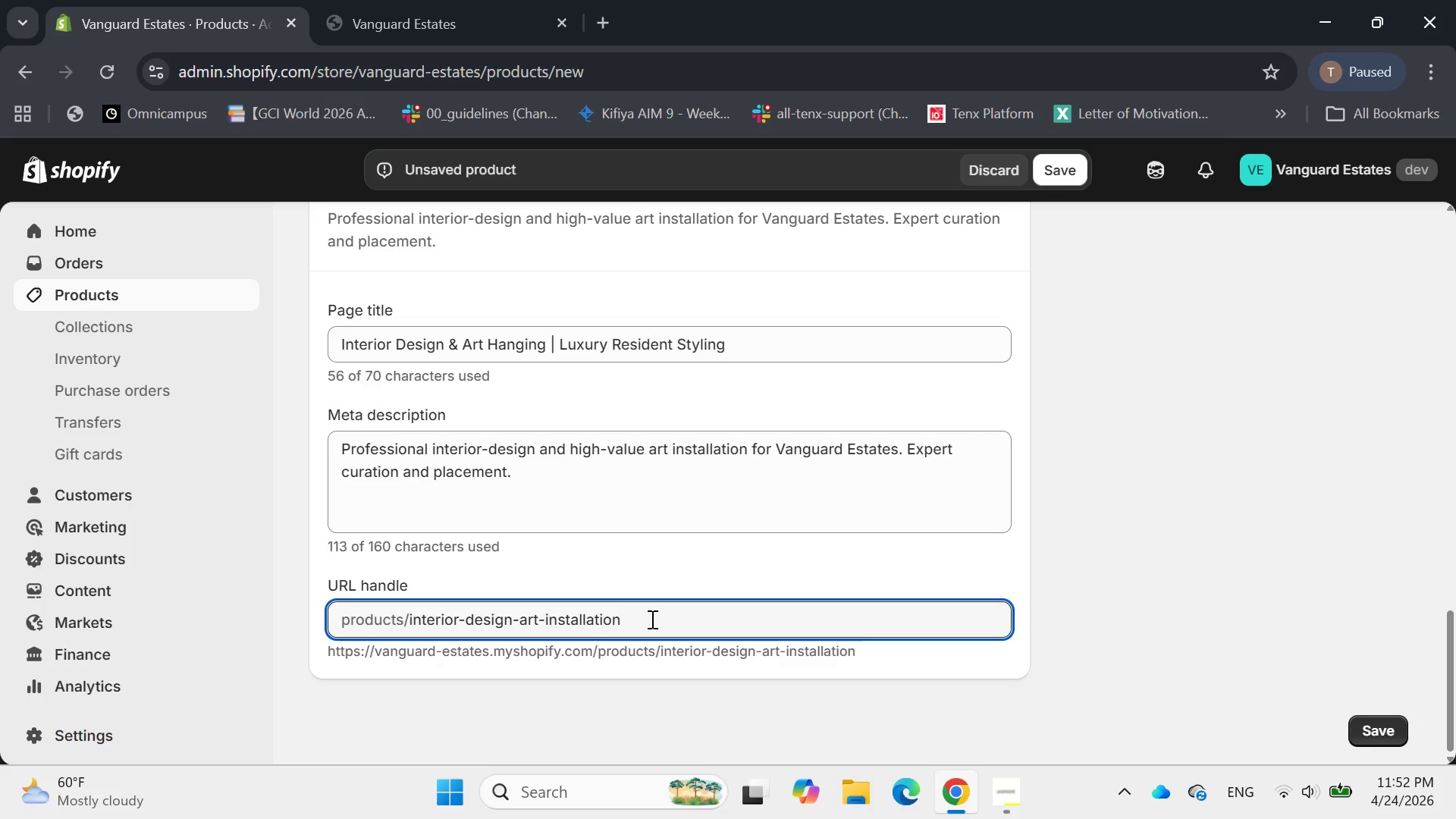 
left_click_drag(start_coordinate=[651, 619], to_coordinate=[629, 629])
 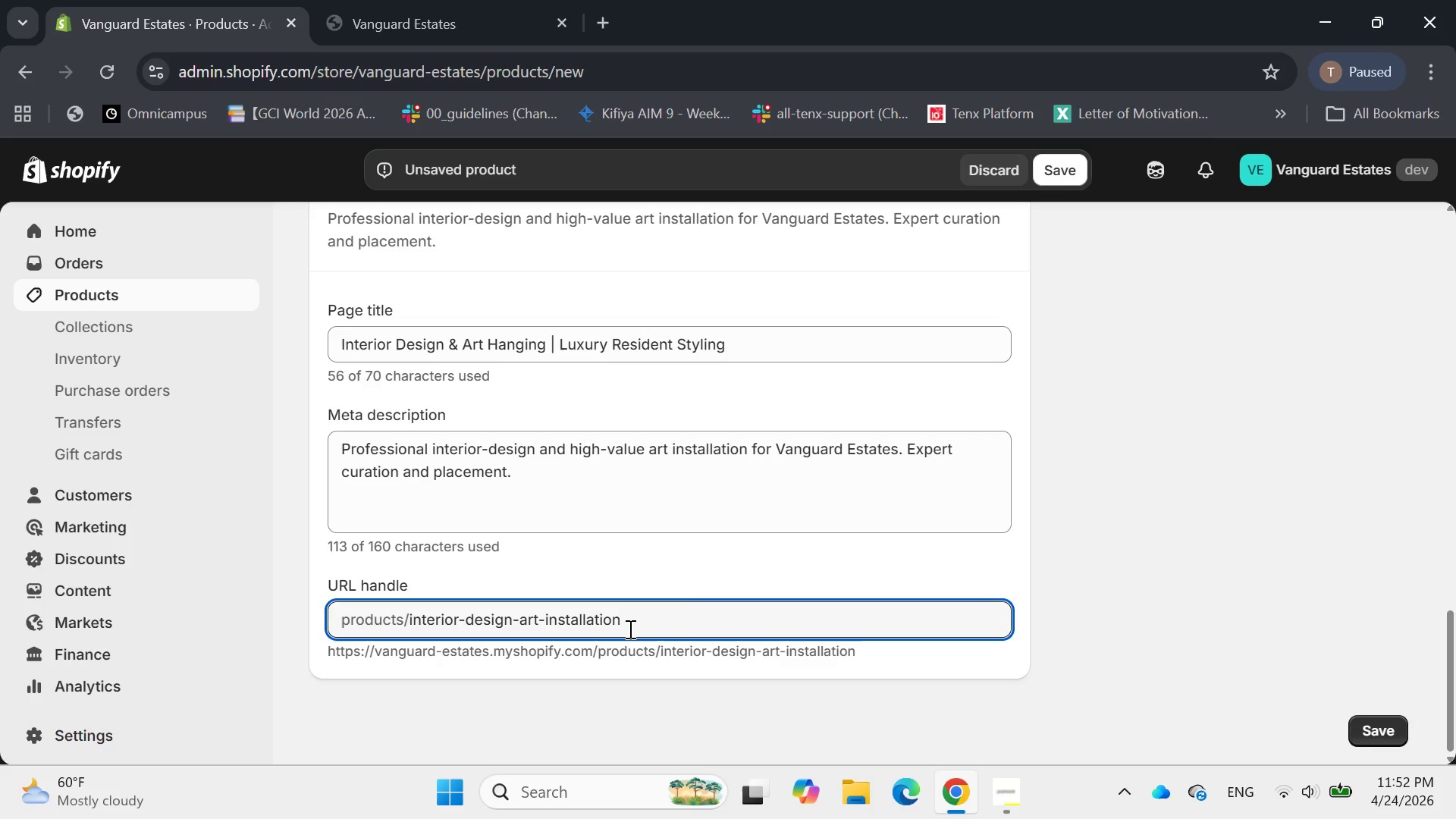 
left_click([629, 629])
 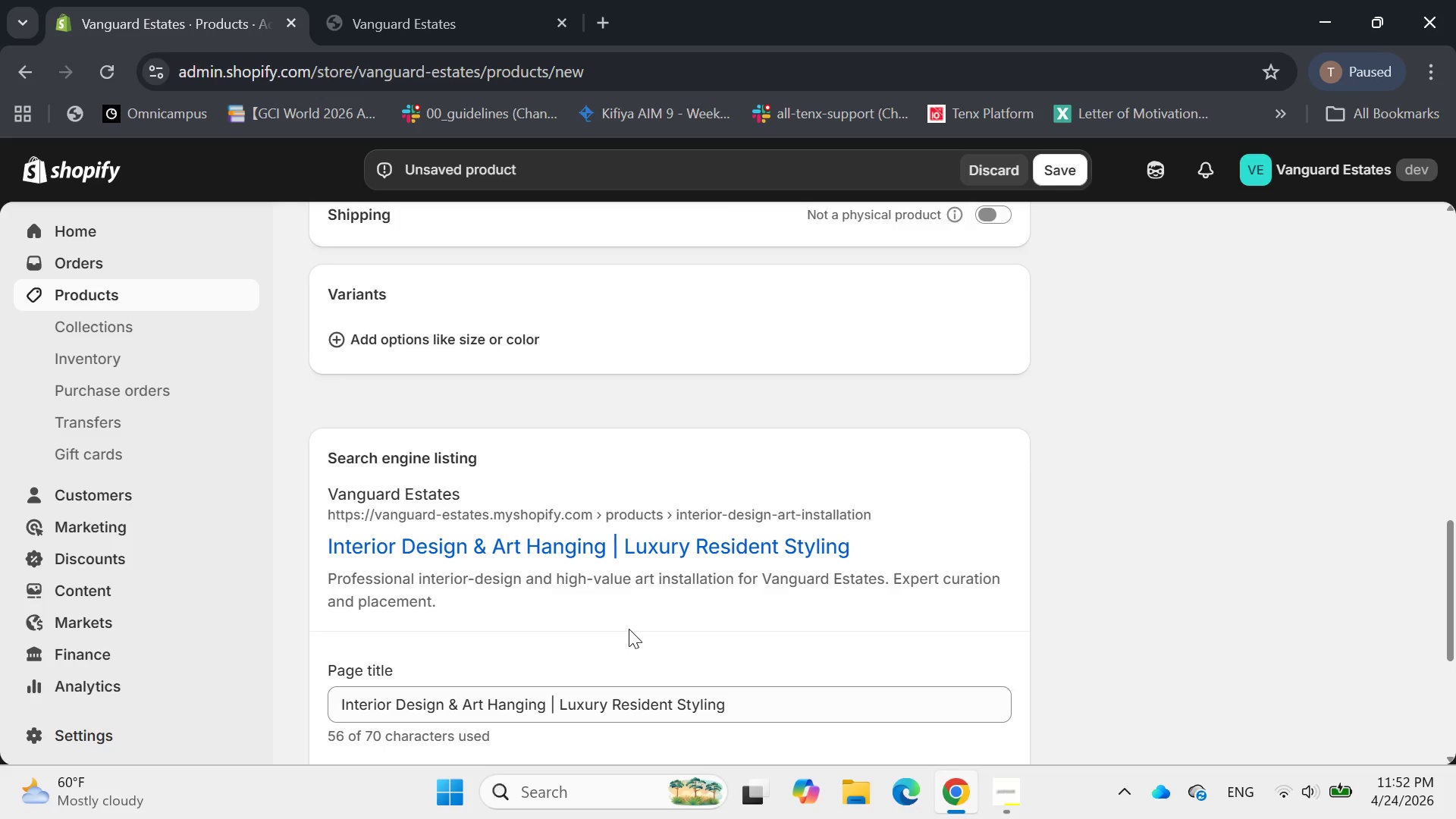 
wait(5.42)
 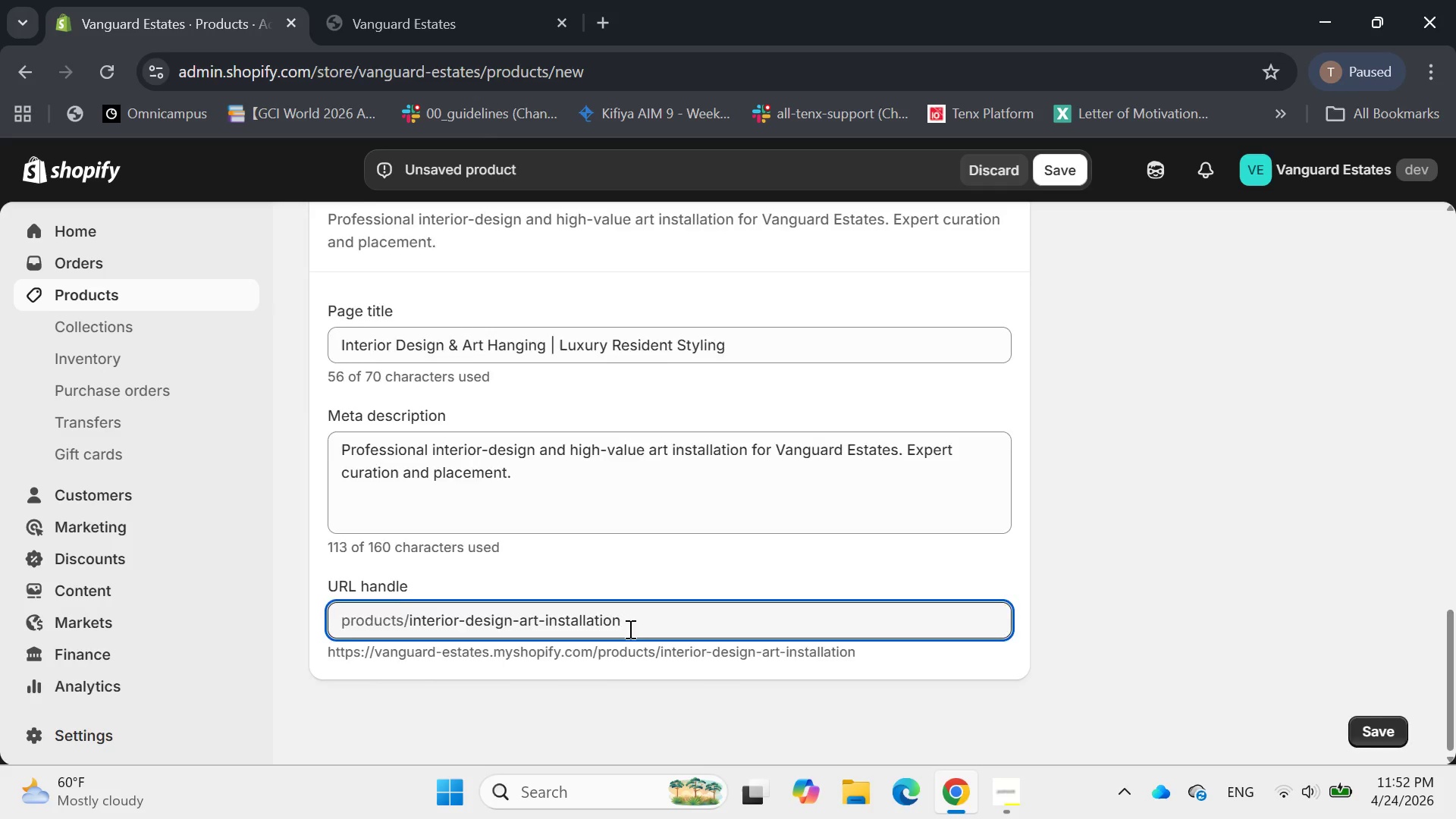 
left_click([451, 537])
 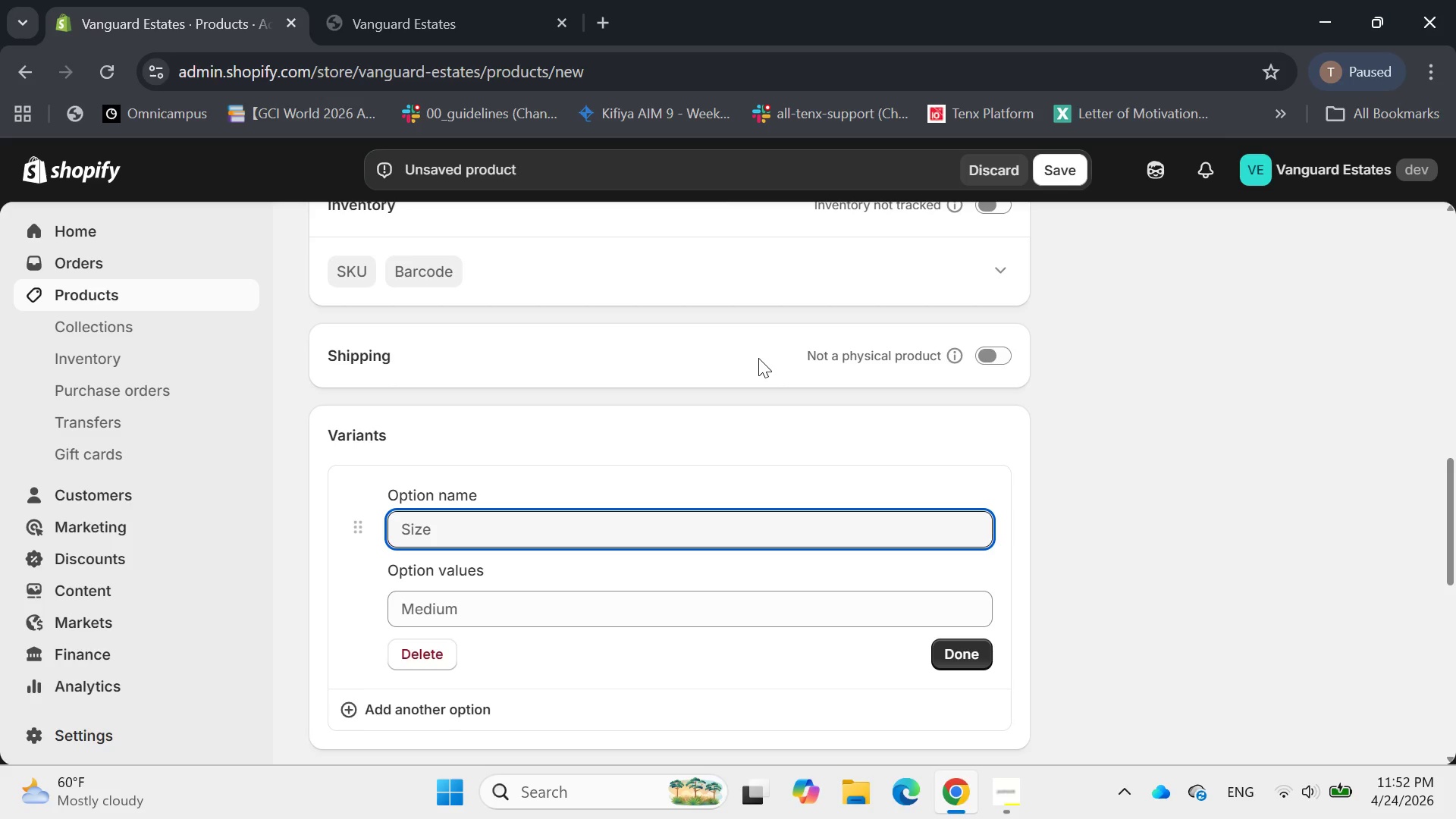 
wait(14.69)
 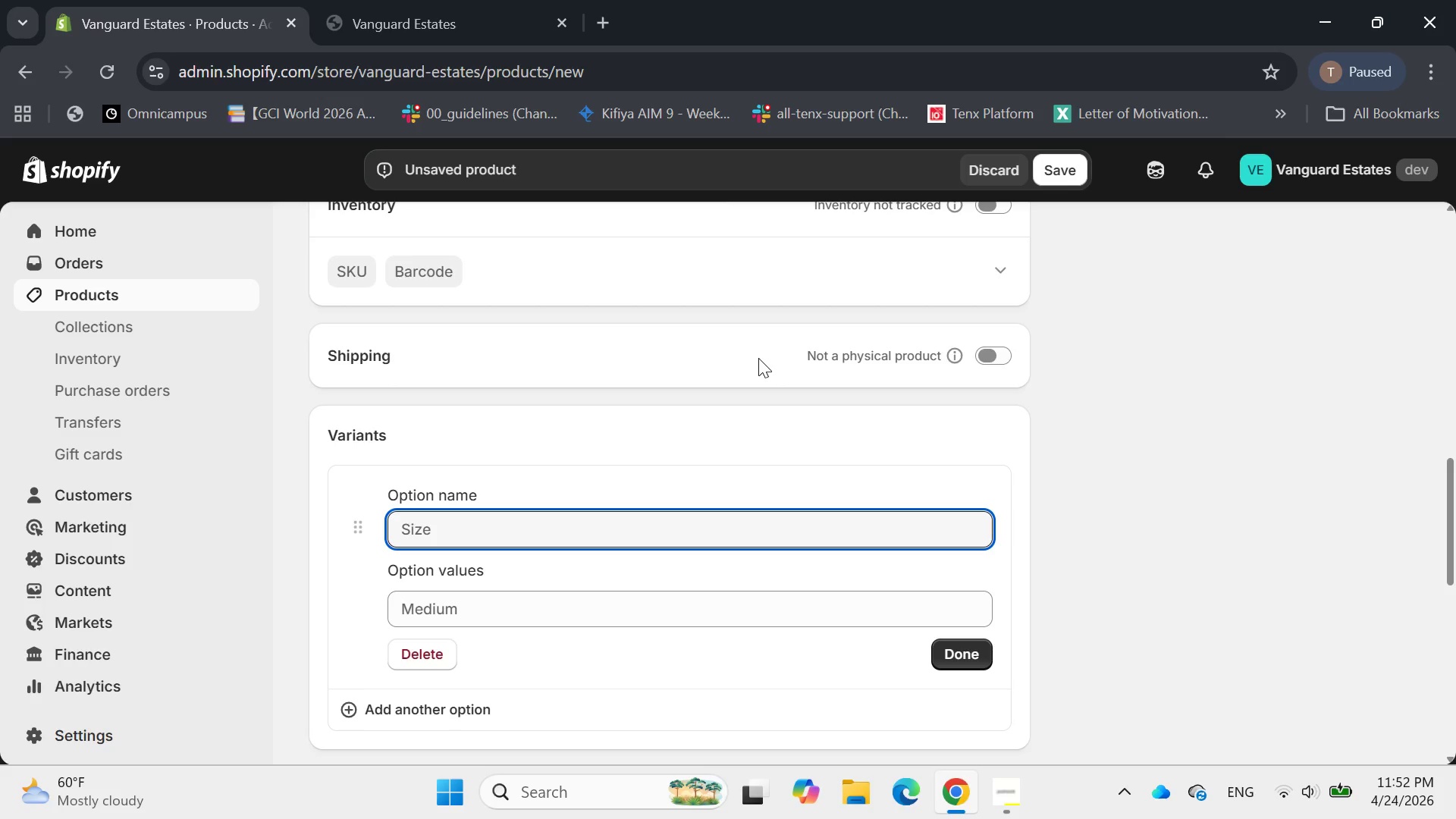 
type(Service)
 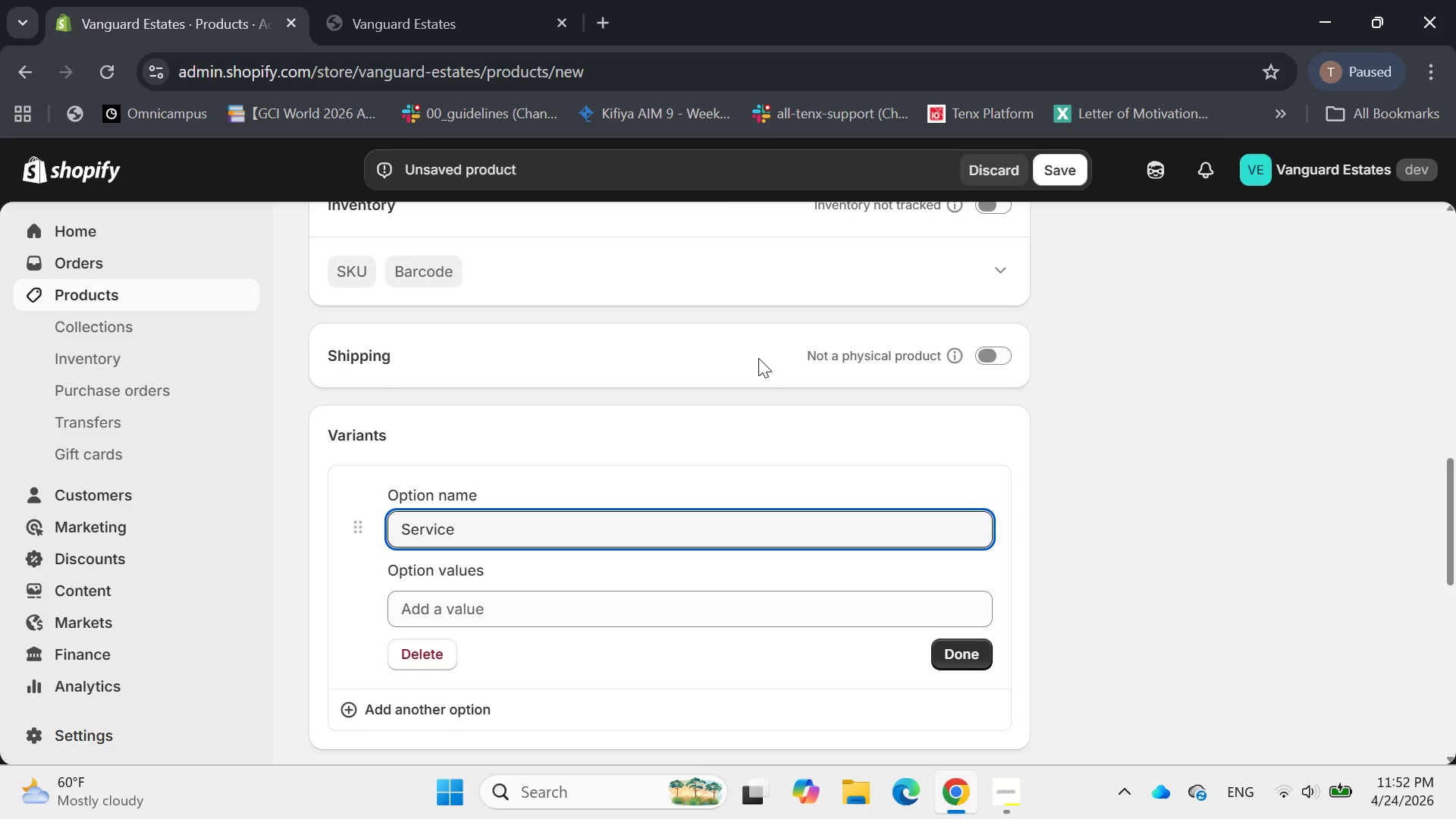 
type( Sca)
key(Backspace)
type(ope)
 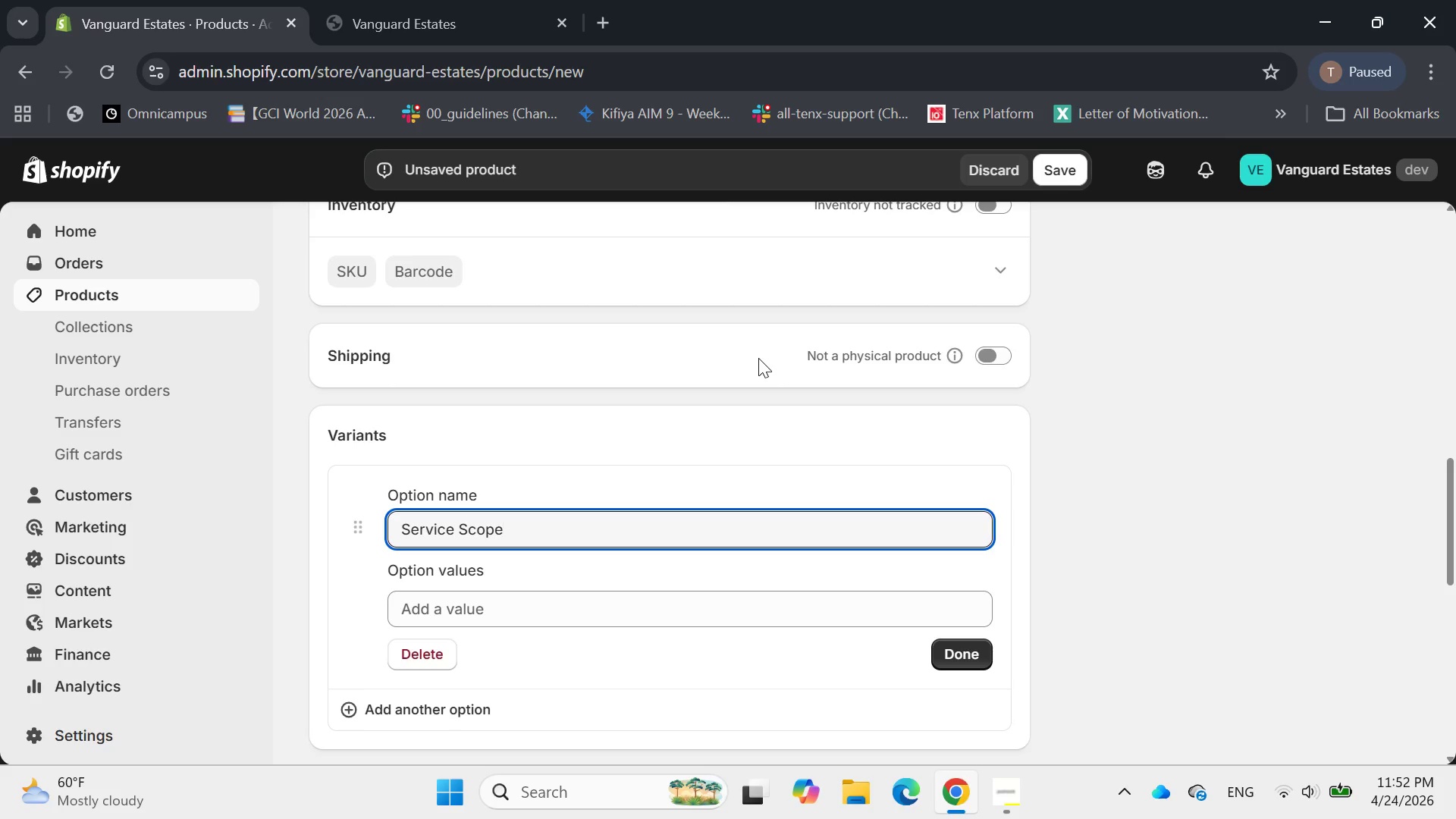 
left_click([505, 600])
 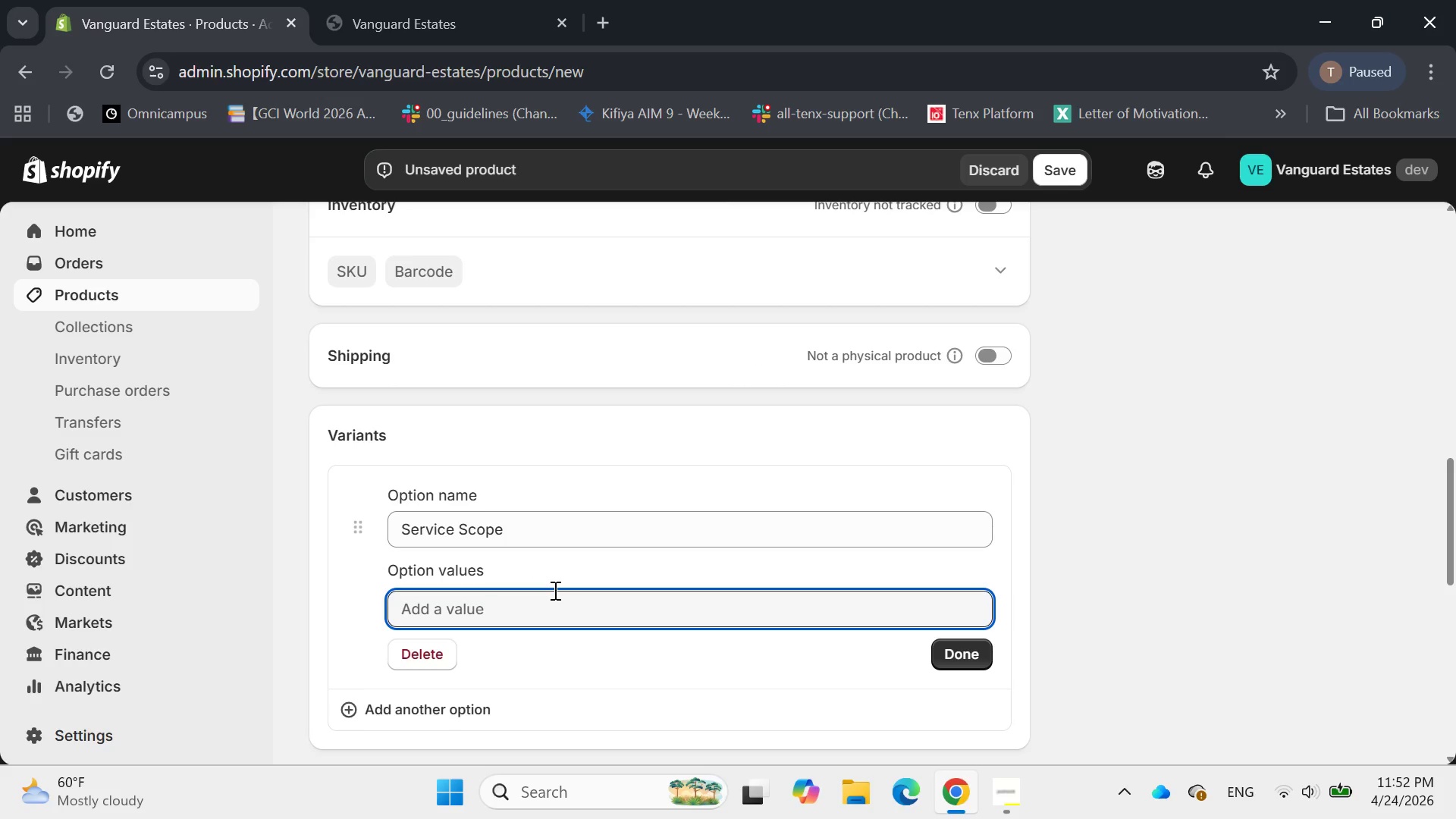 
type(Art Inshi)
key(Backspace)
key(Backspace)
key(Backspace)
type(sr)
key(Backspace)
type(tallation Only )
 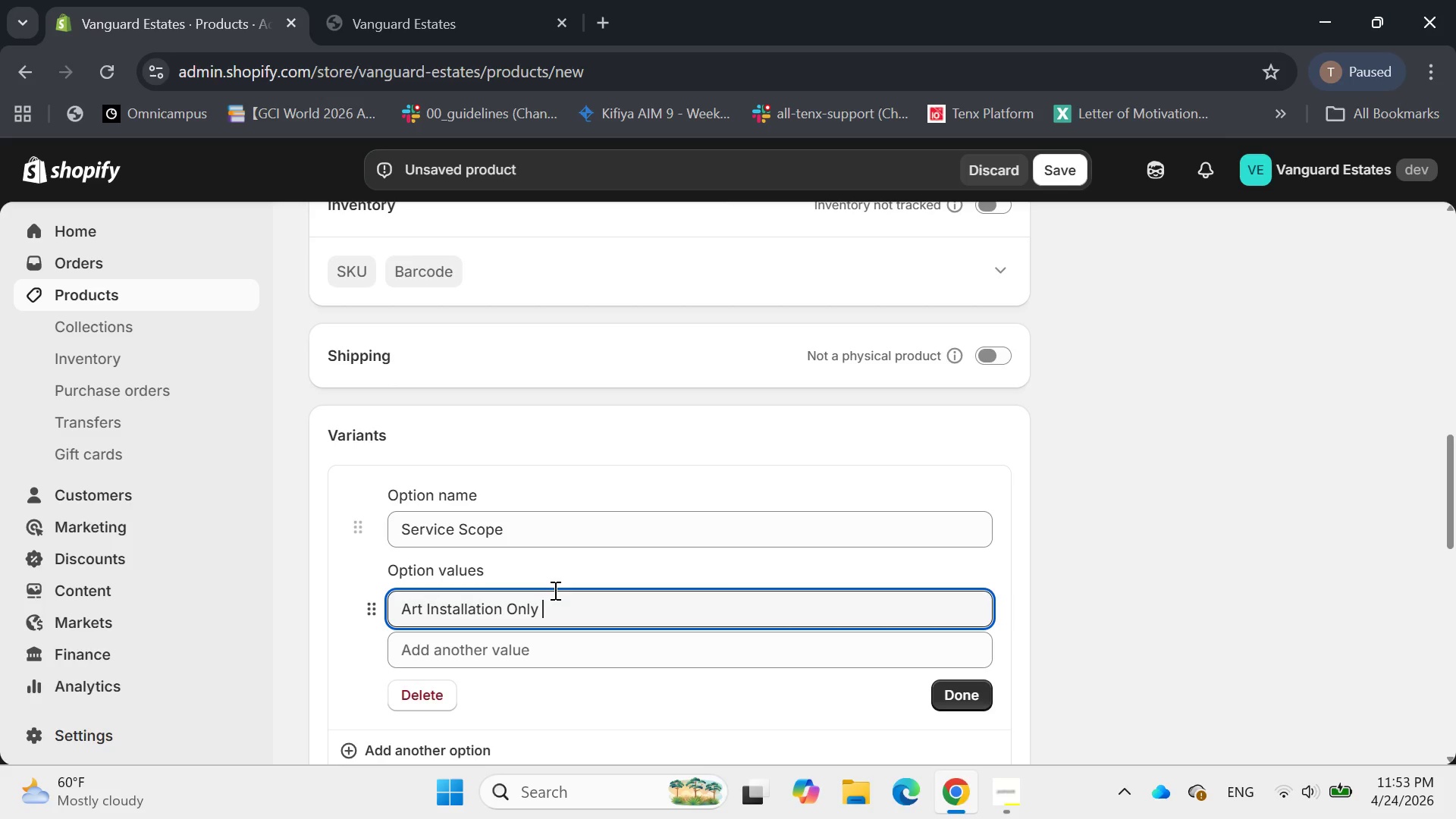 
scroll: coordinate [547, 599], scroll_direction: down, amount: 1.0
 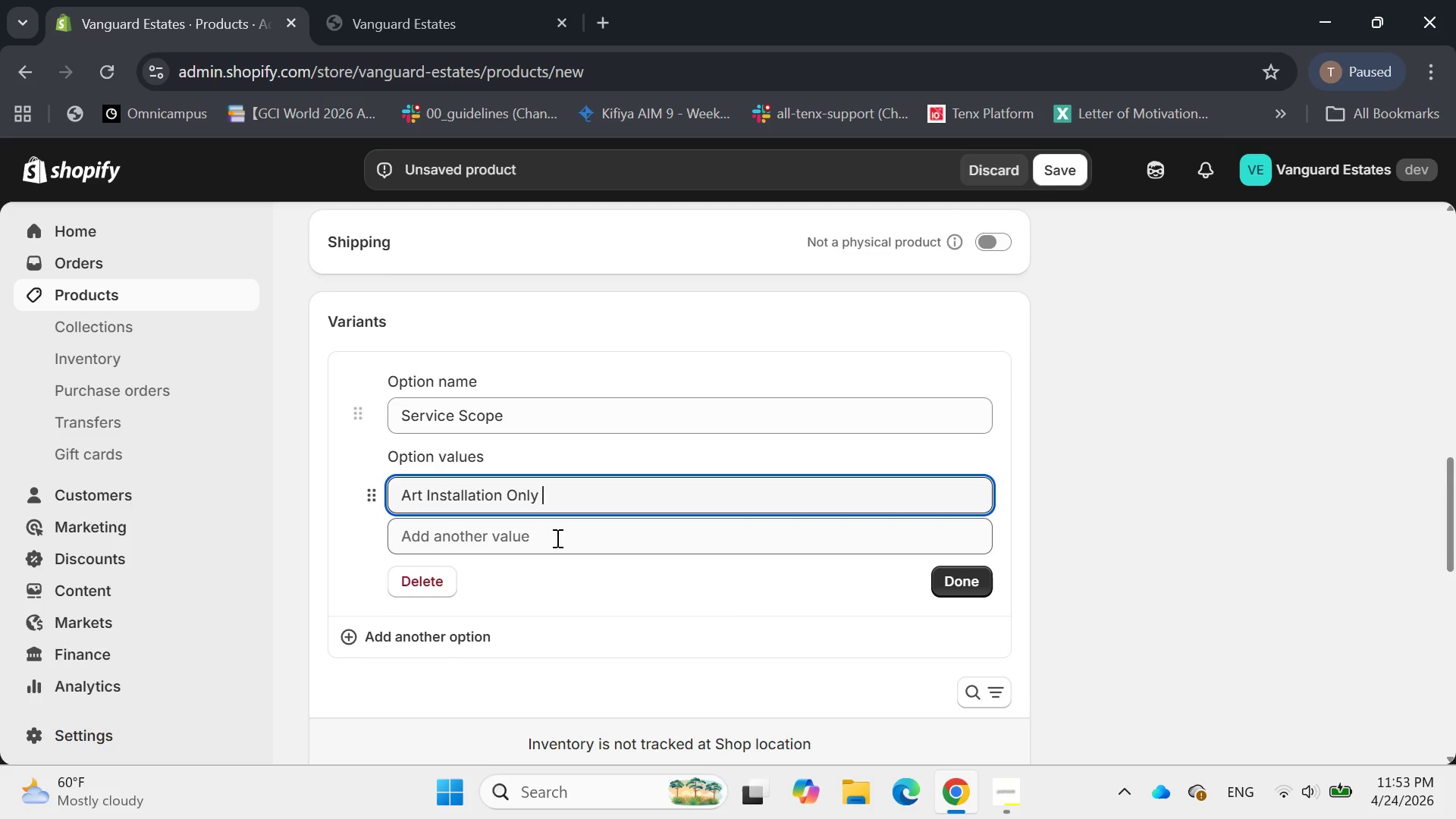 
key(Enter)
 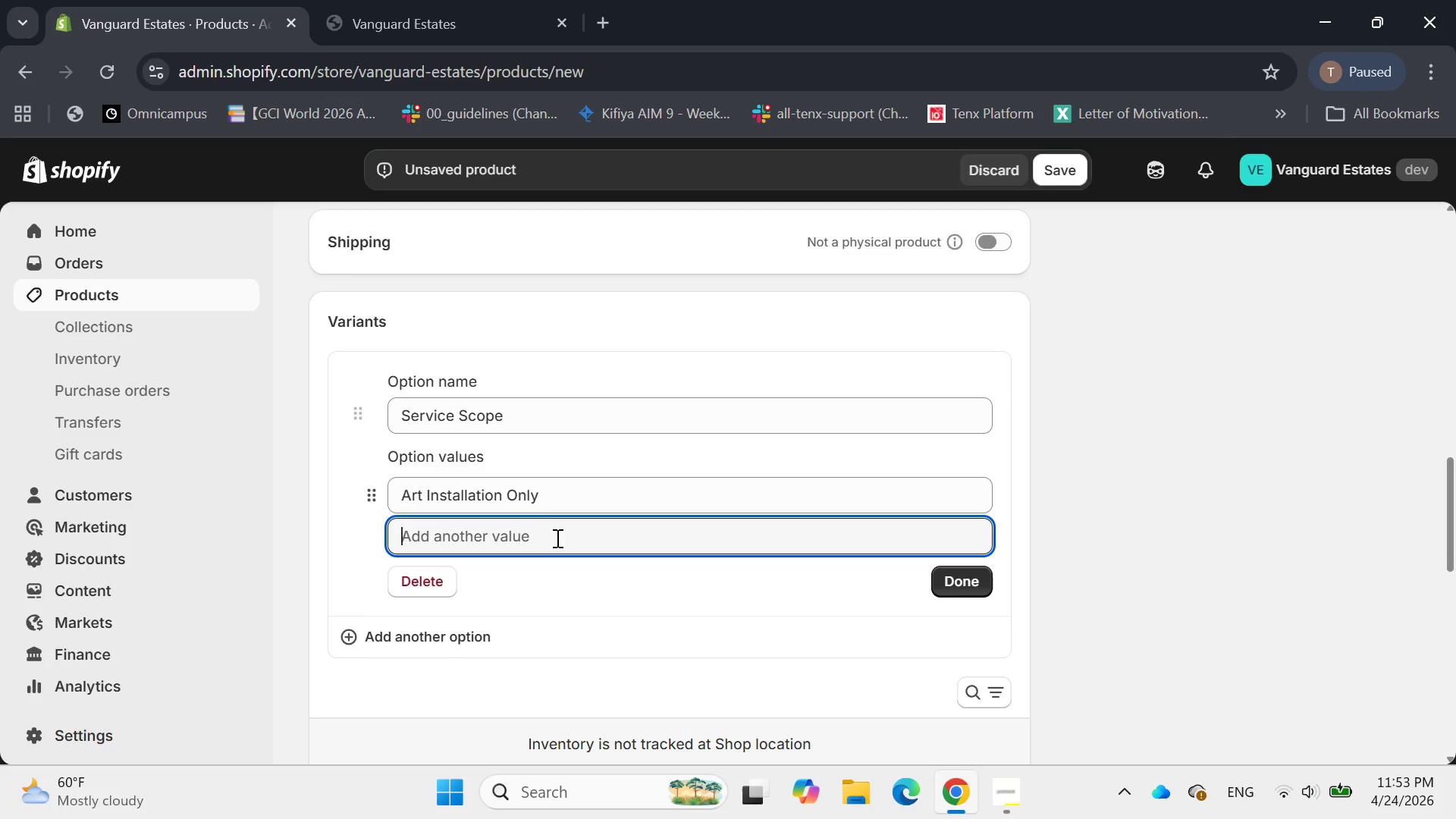 
wait(10.17)
 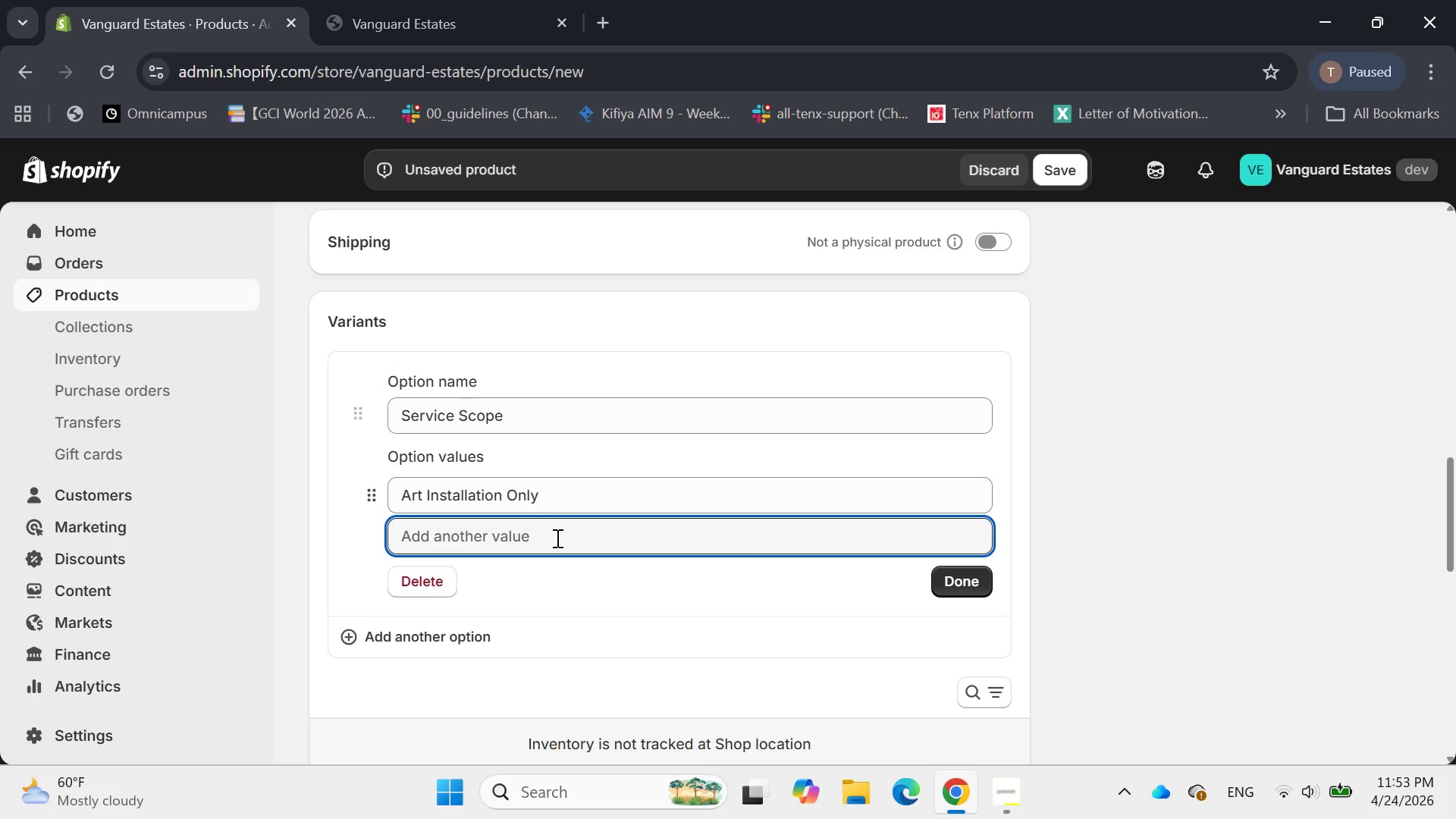 
type(Ser)
 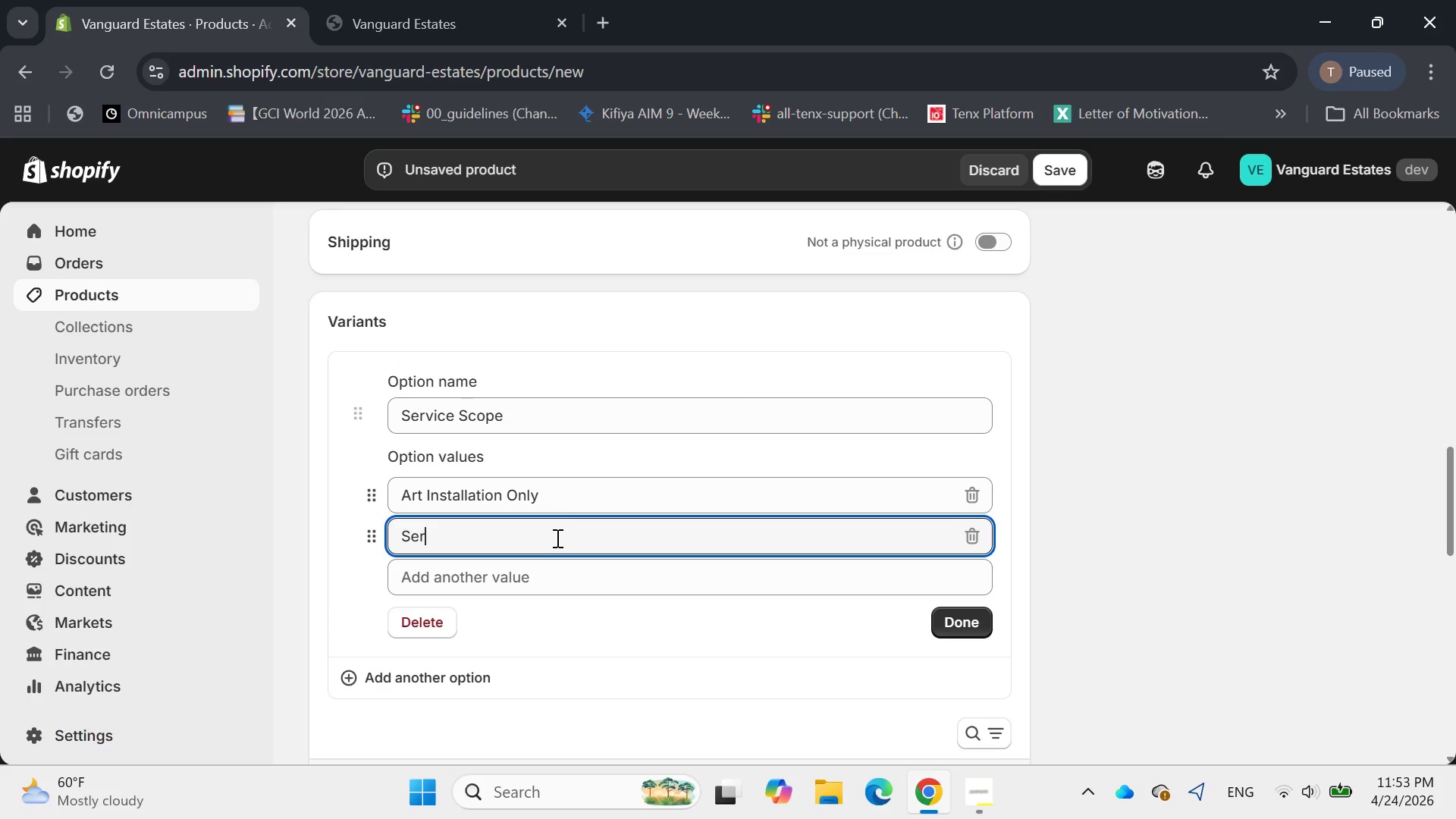 
type(vice Scope)
 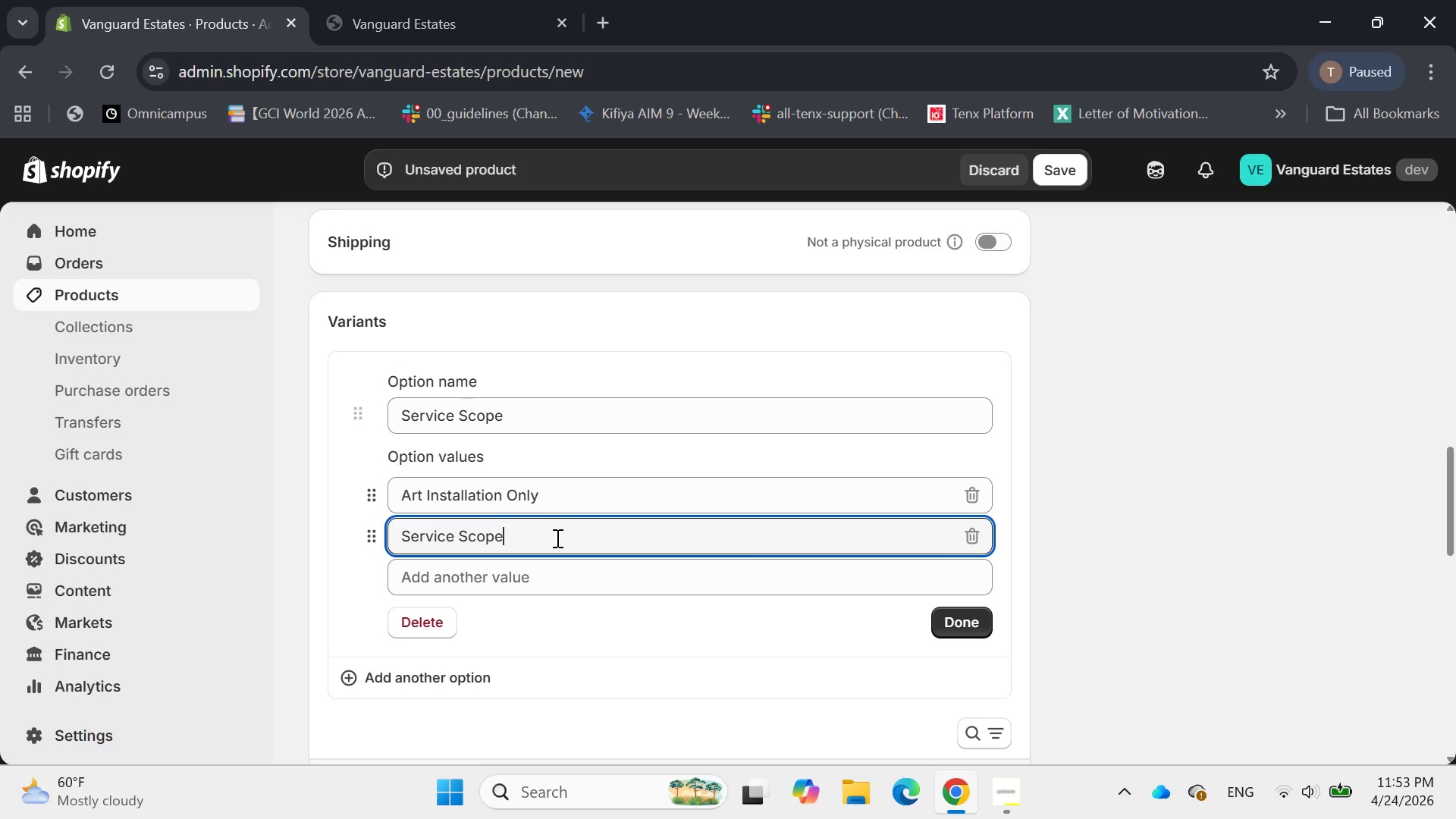 
key(Backspace)
key(Backspace)
key(Backspace)
key(Backspace)
key(Backspace)
key(Backspace)
key(Backspace)
key(Backspace)
key(Backspace)
key(Backspace)
key(Backspace)
key(Backspace)
key(Backspace)
type(Single Room Curation)
 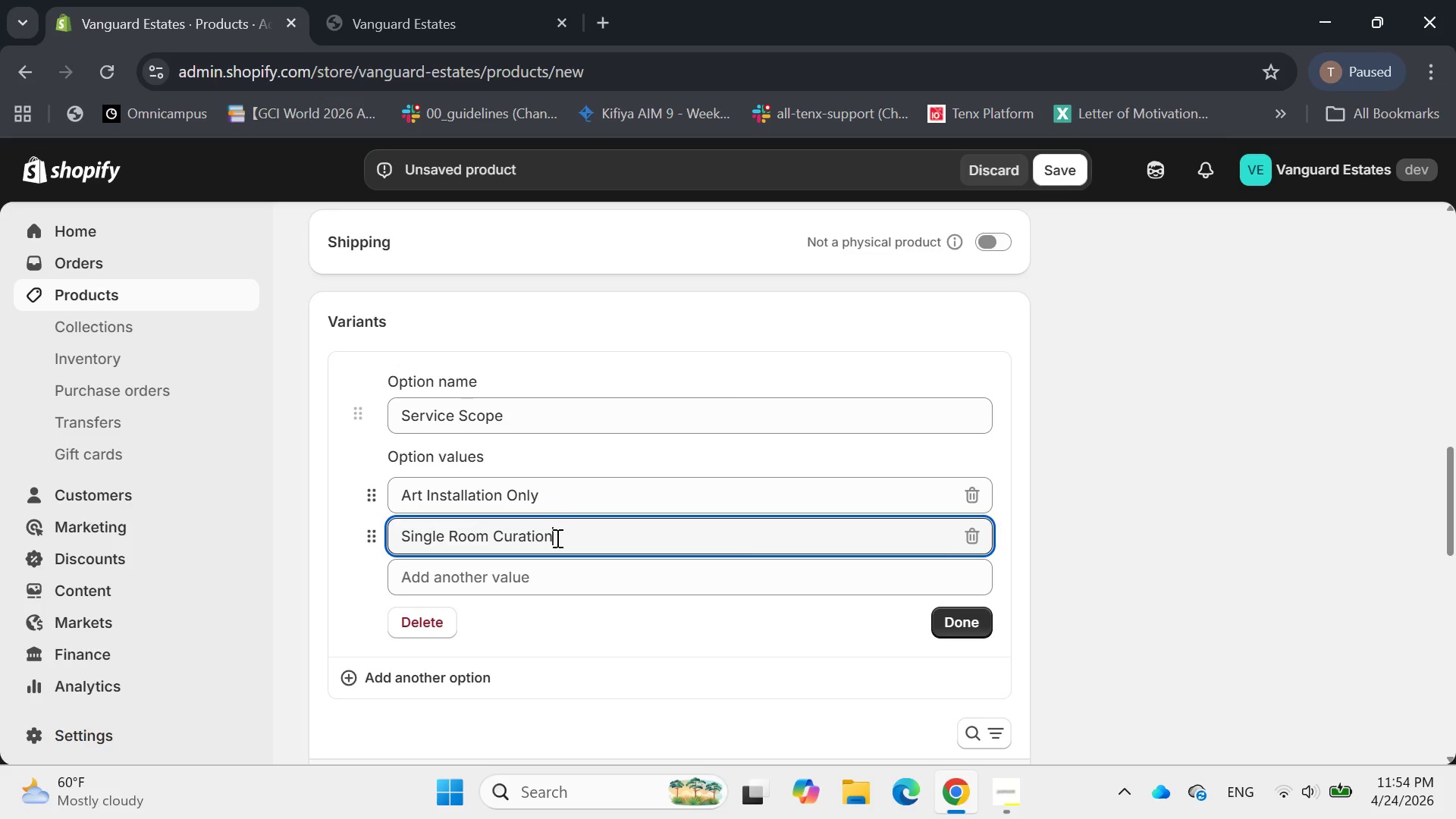 
wait(7.0)
 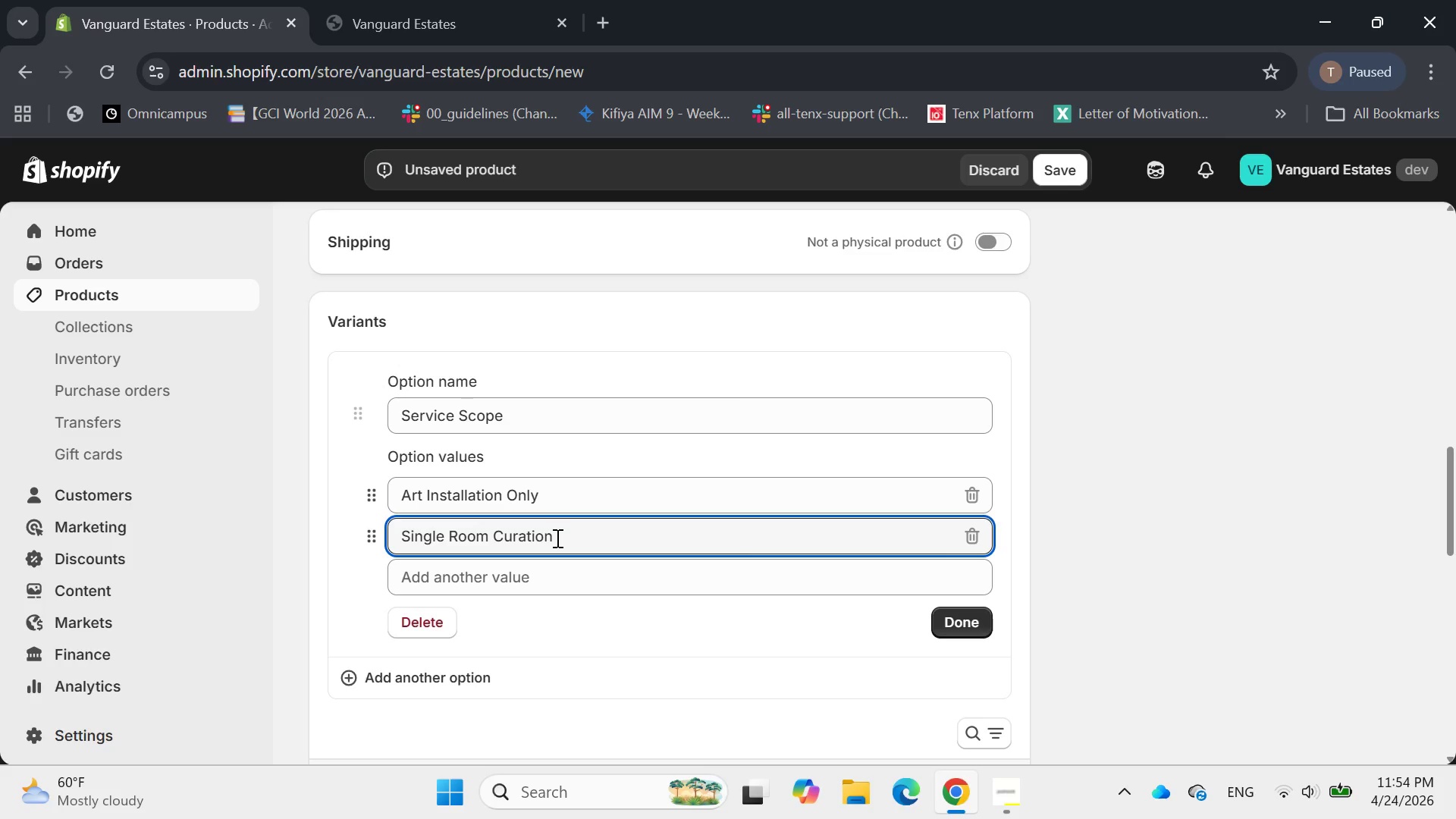 
left_click([554, 571])
 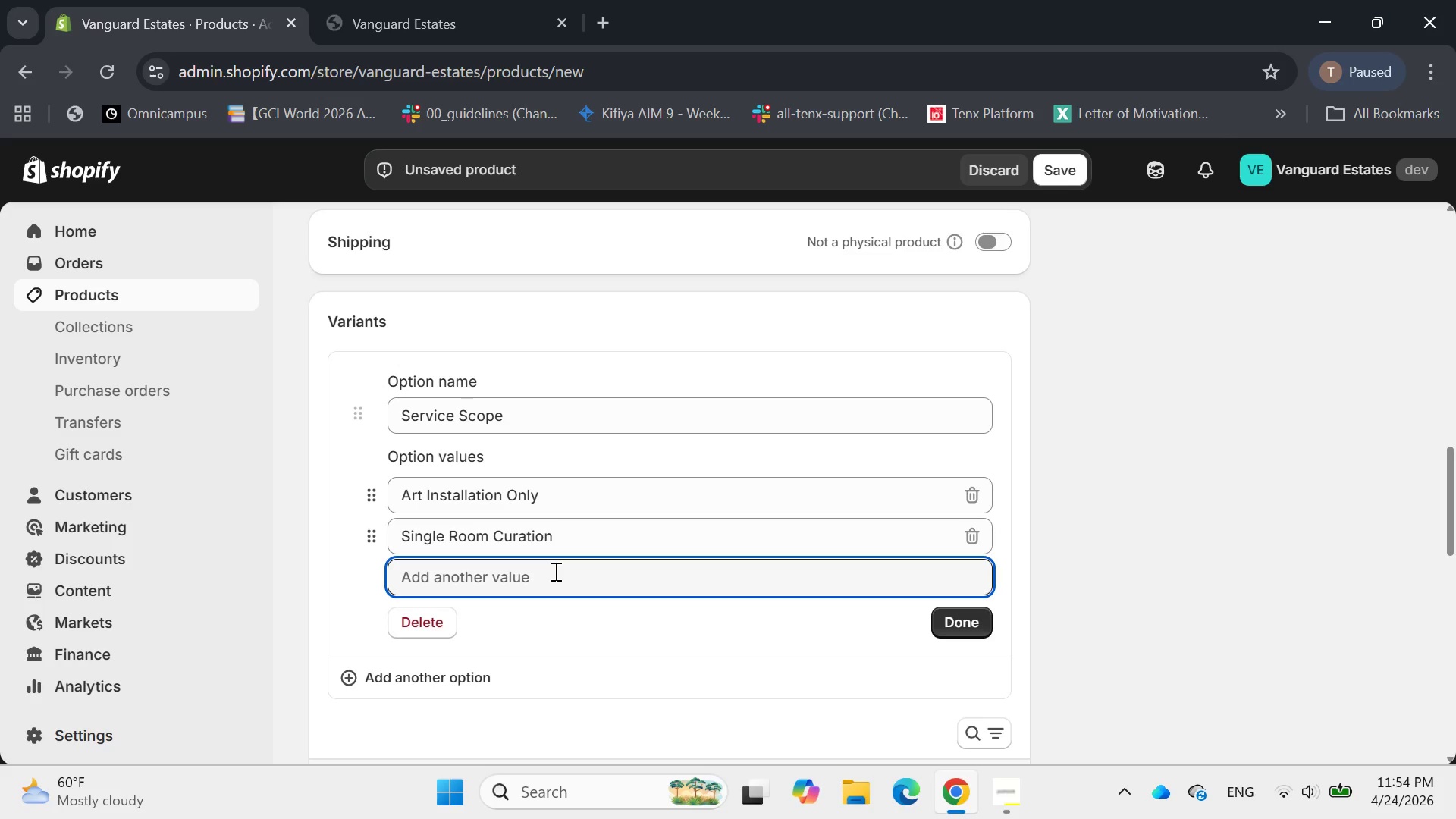 
type(Ful sy)
key(Backspace)
key(Backspace)
type(Suite Transformation)
 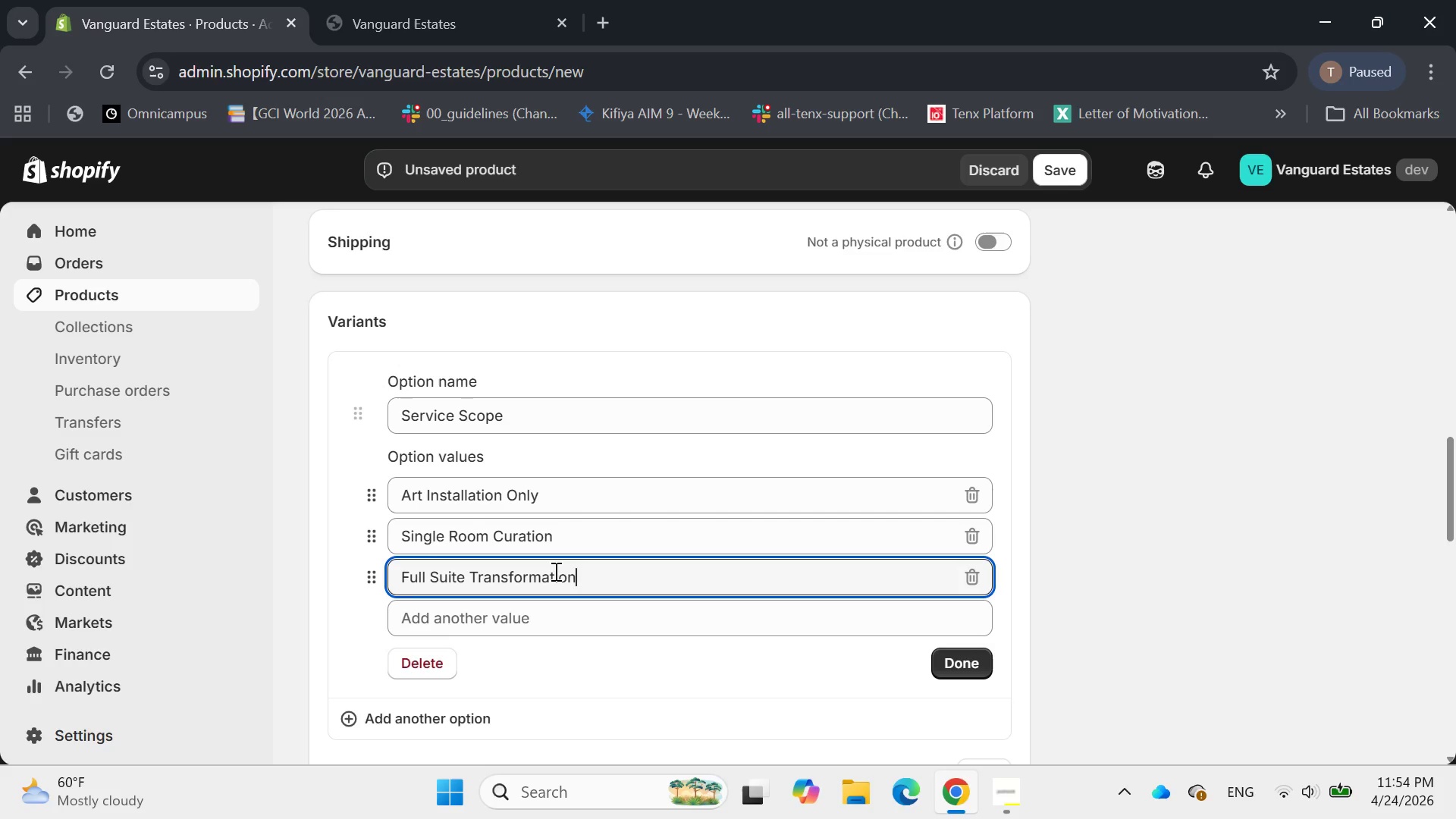 
left_click([974, 666])
 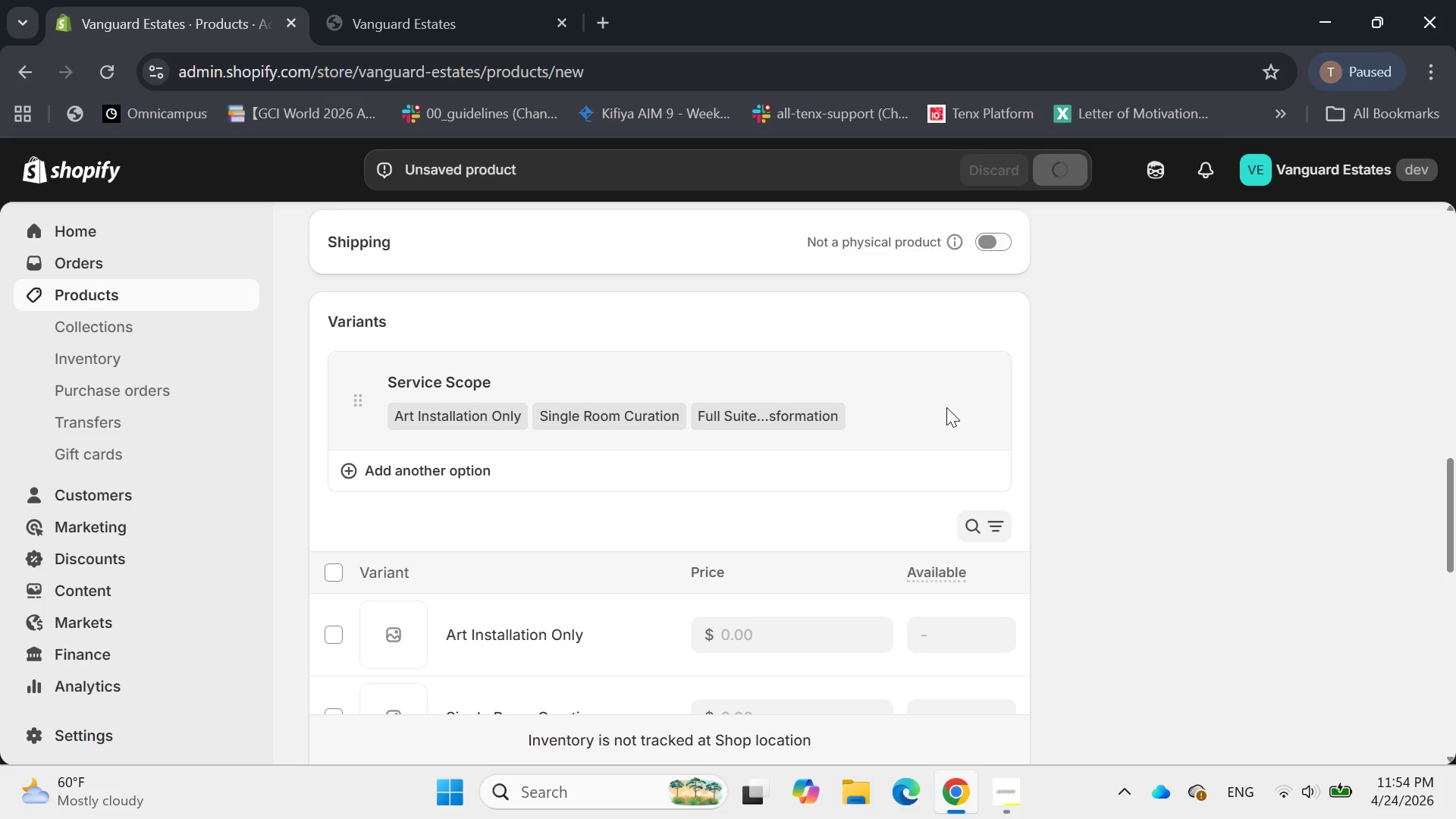 
wait(6.59)
 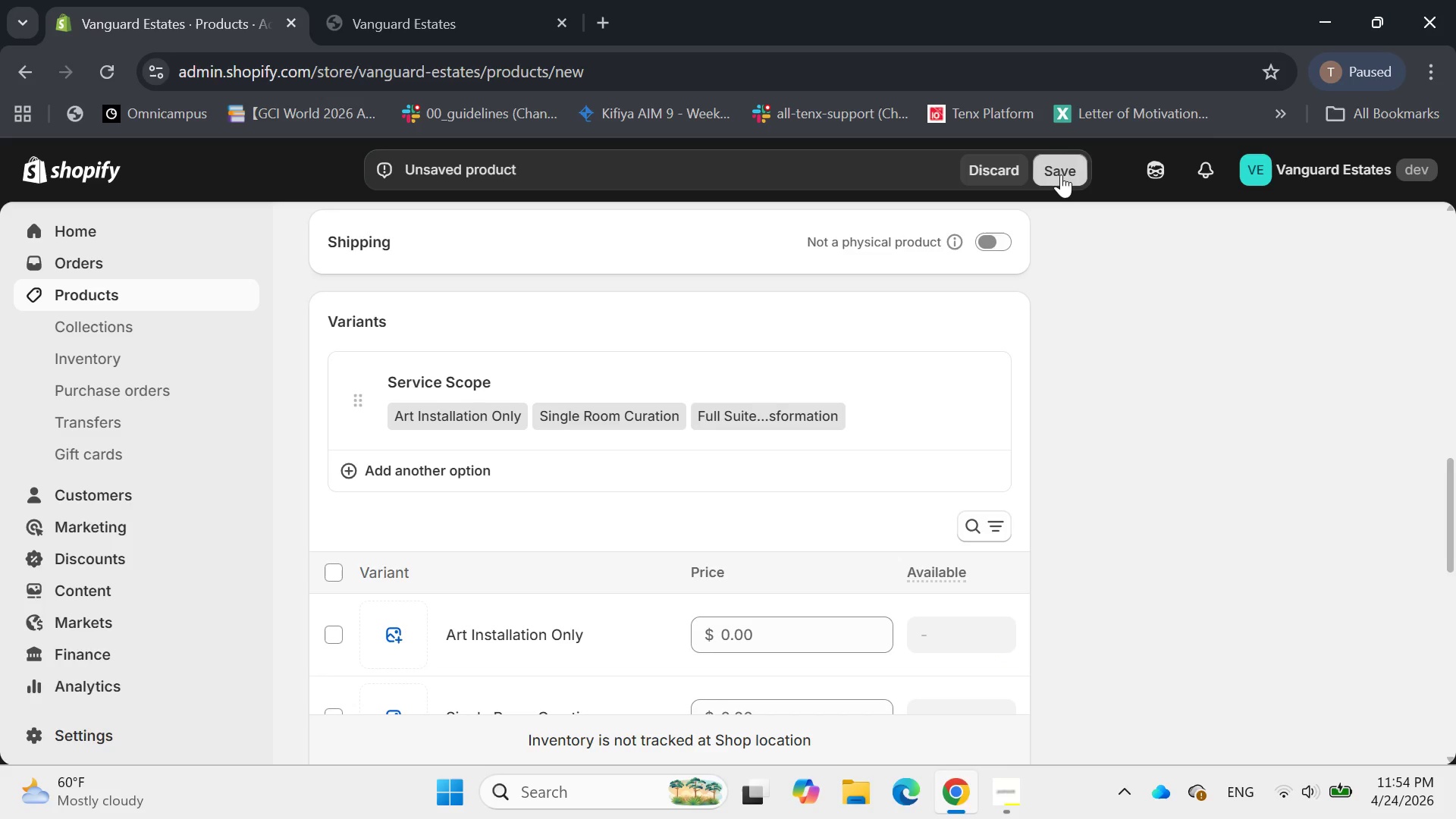 
scroll: coordinate [860, 451], scroll_direction: down, amount: 11.0
 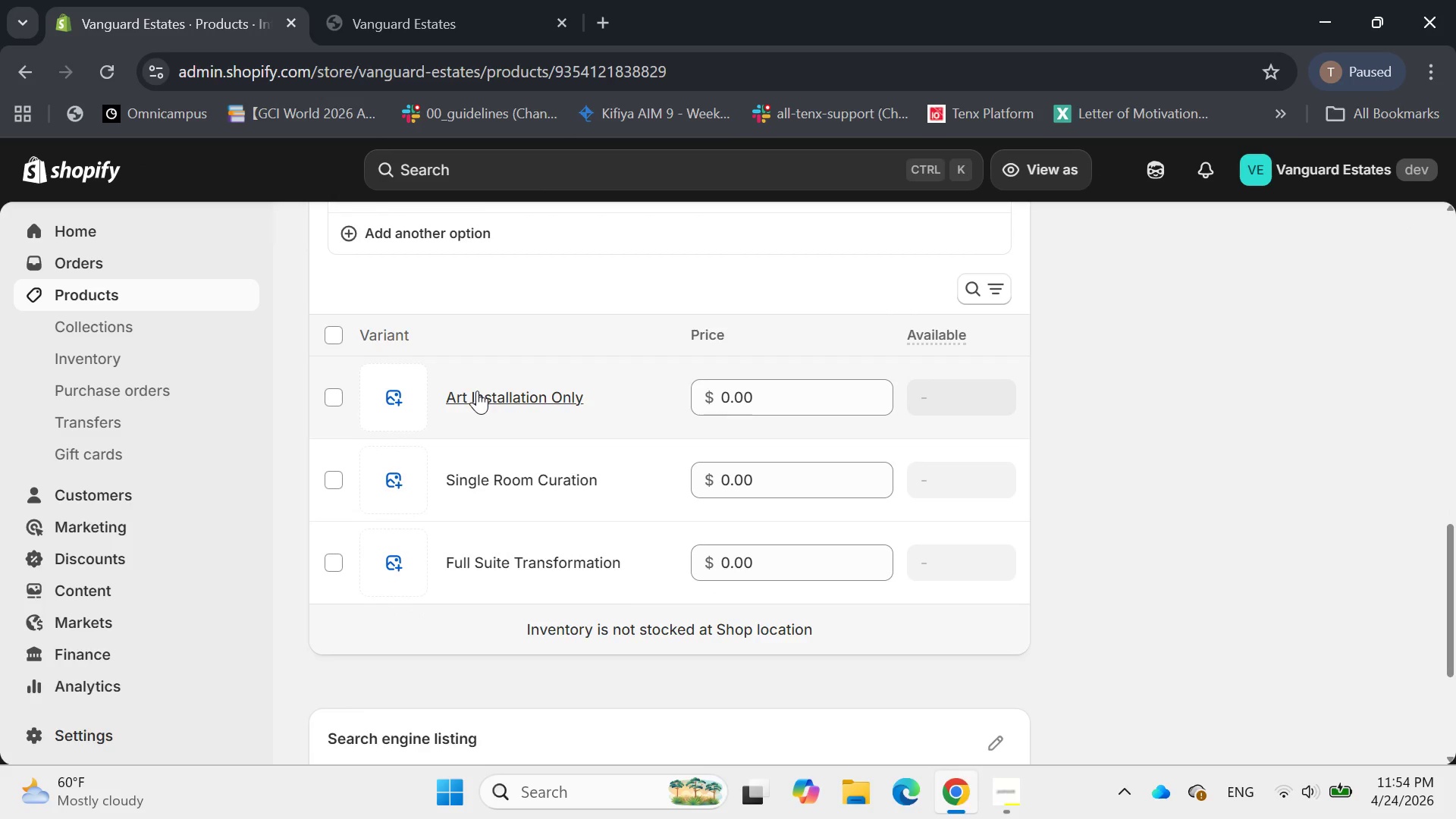 
left_click([480, 394])
 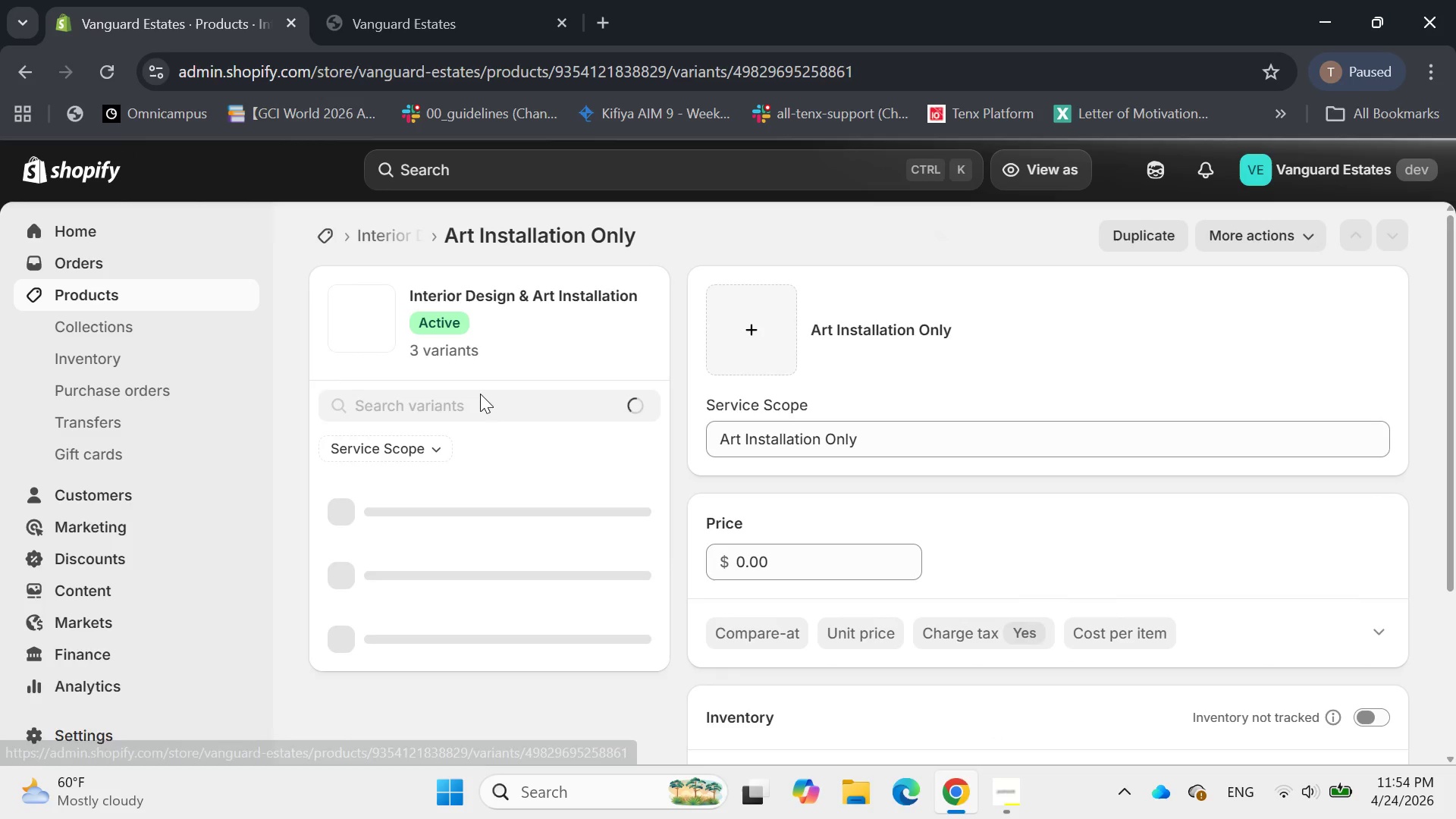 
scroll: coordinate [730, 419], scroll_direction: down, amount: 3.0
 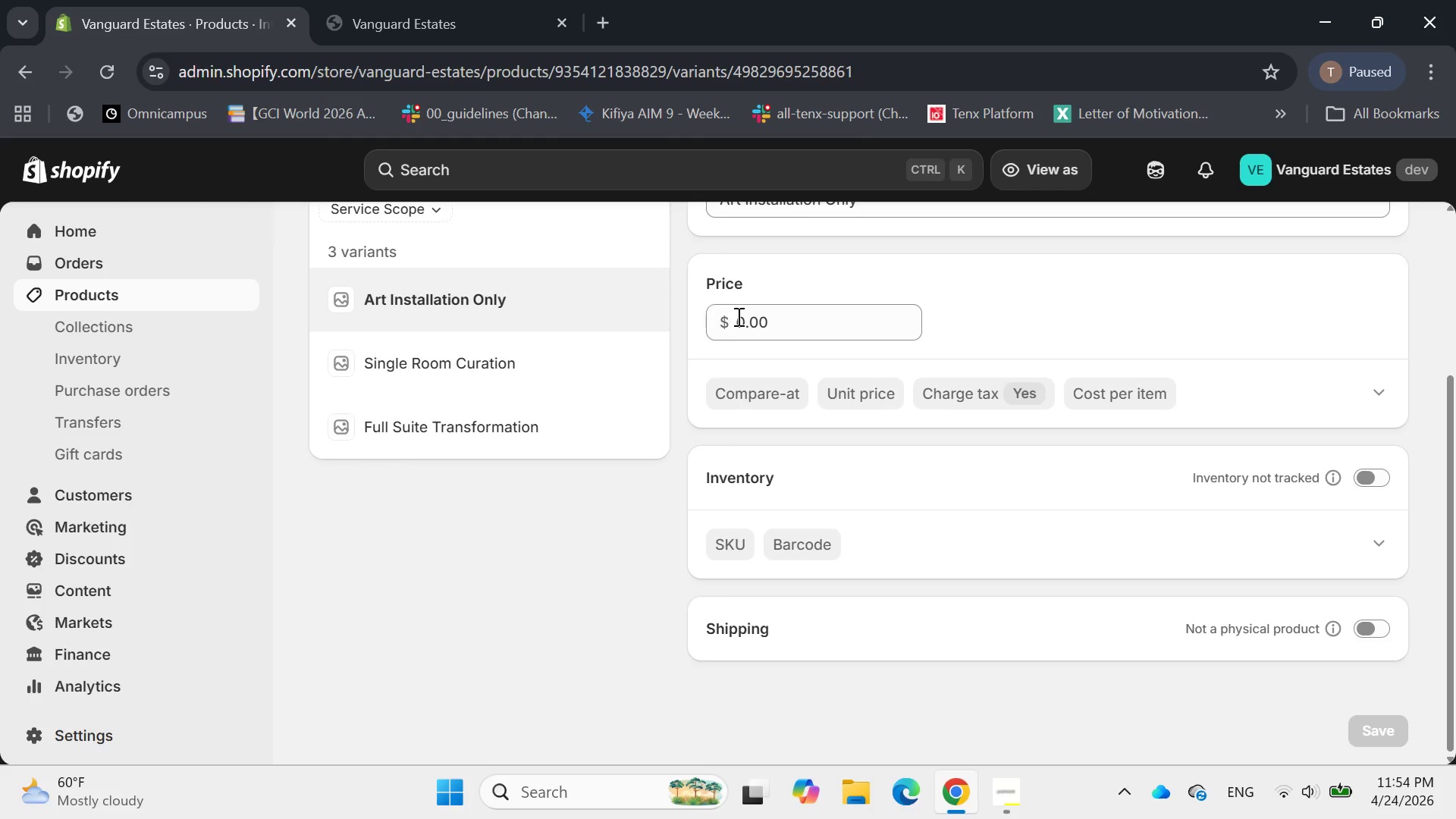 
left_click([742, 316])
 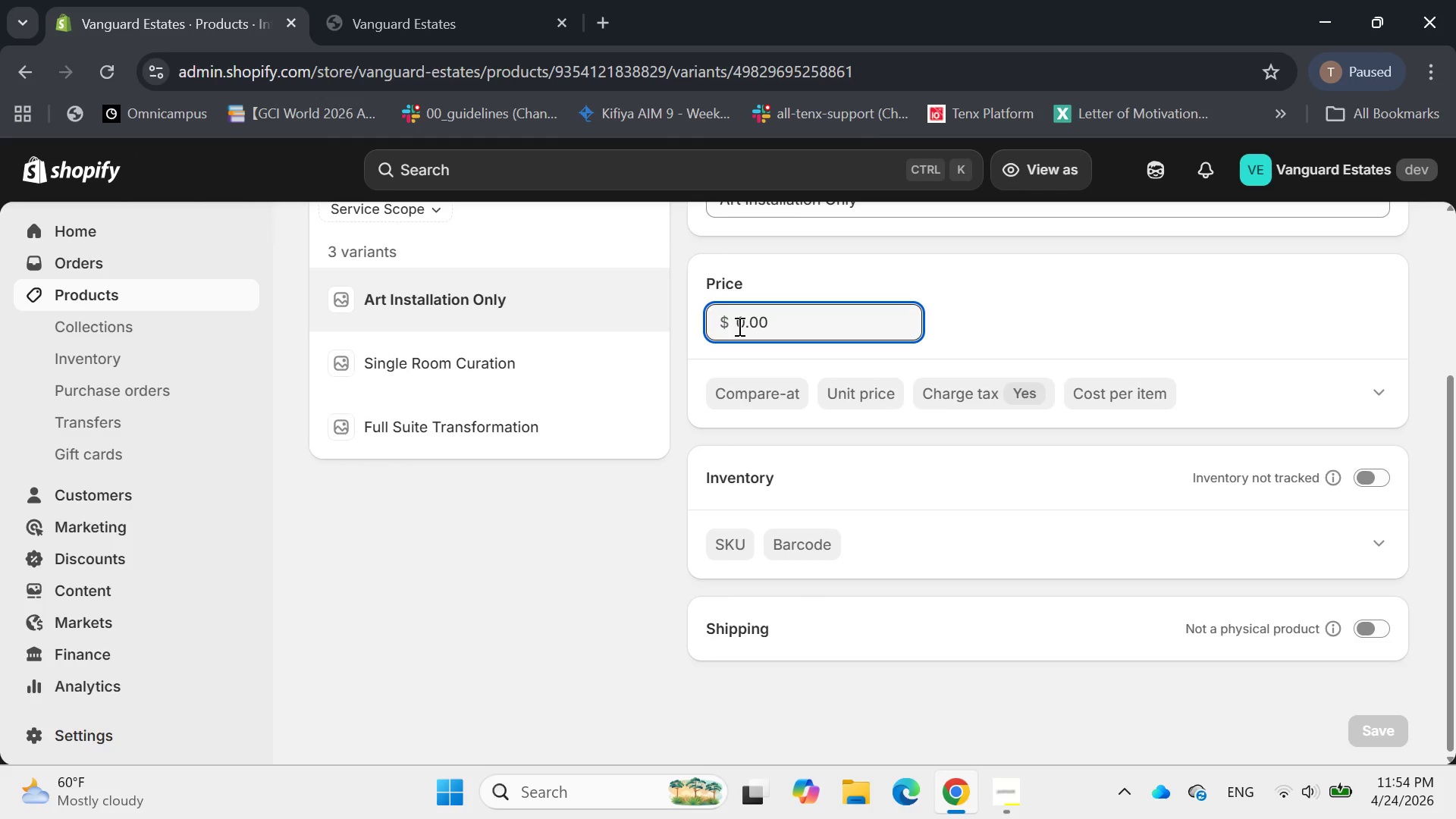 
left_click([738, 326])
 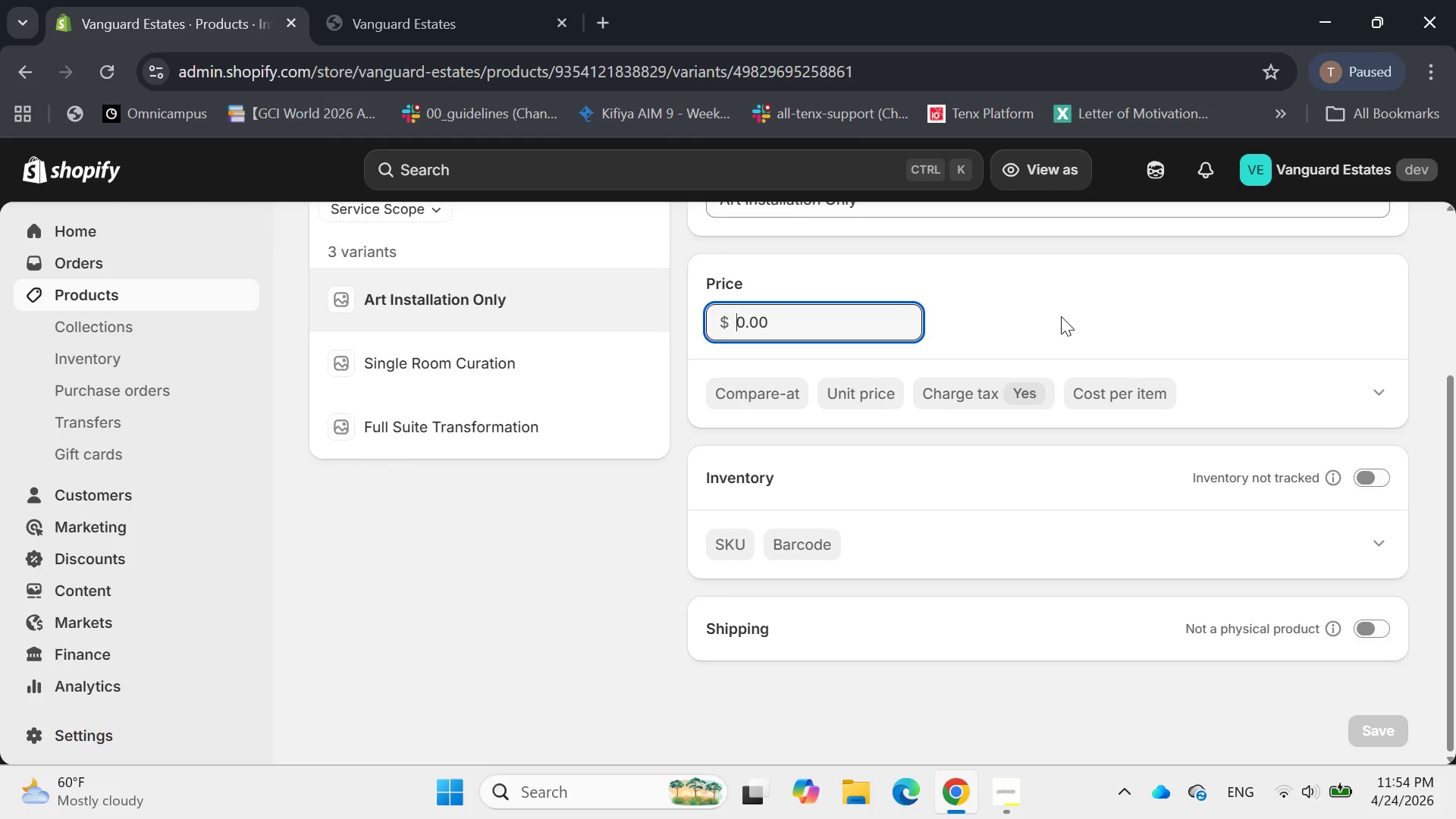 
type(50)
 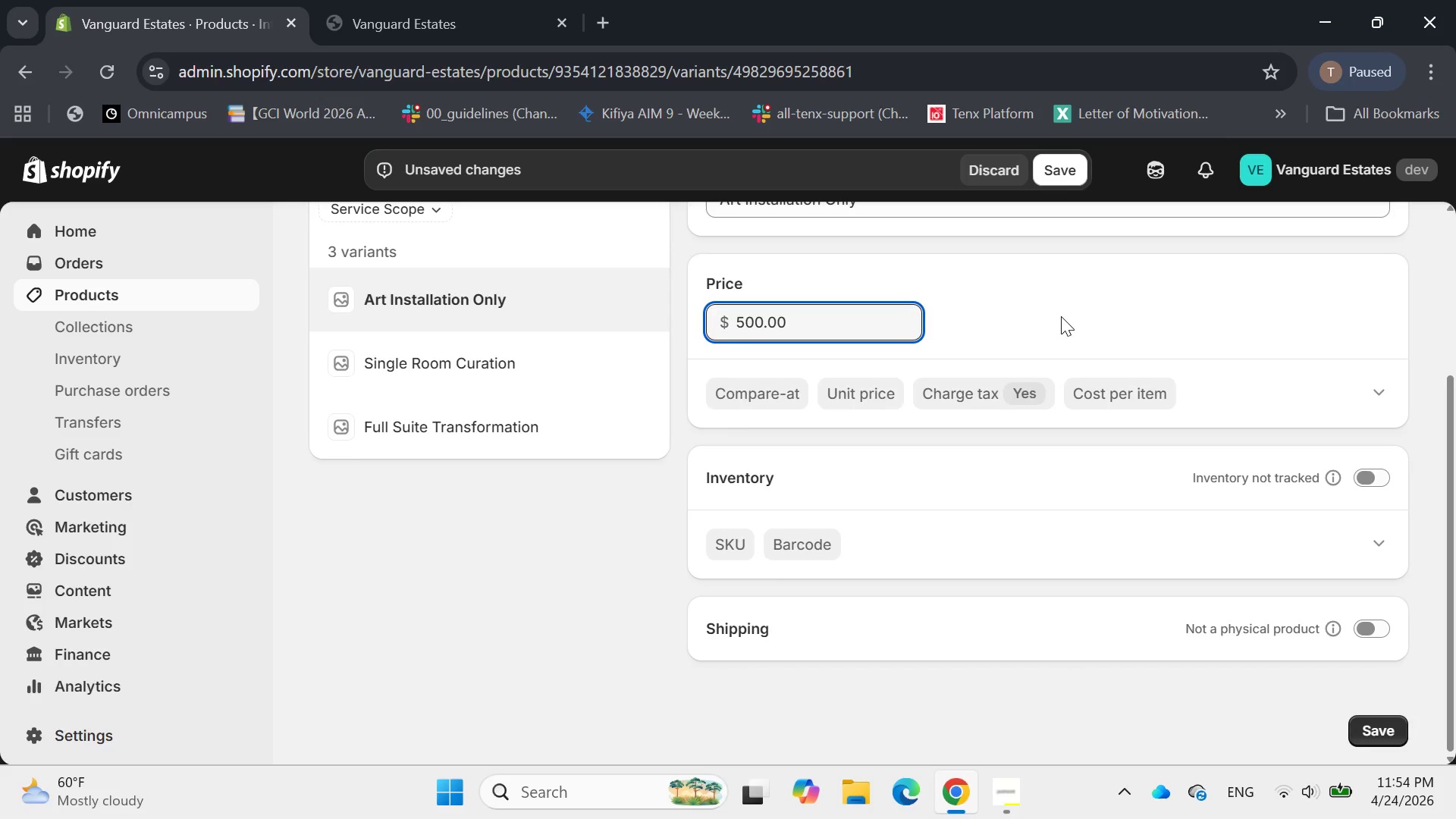 
key(Enter)
 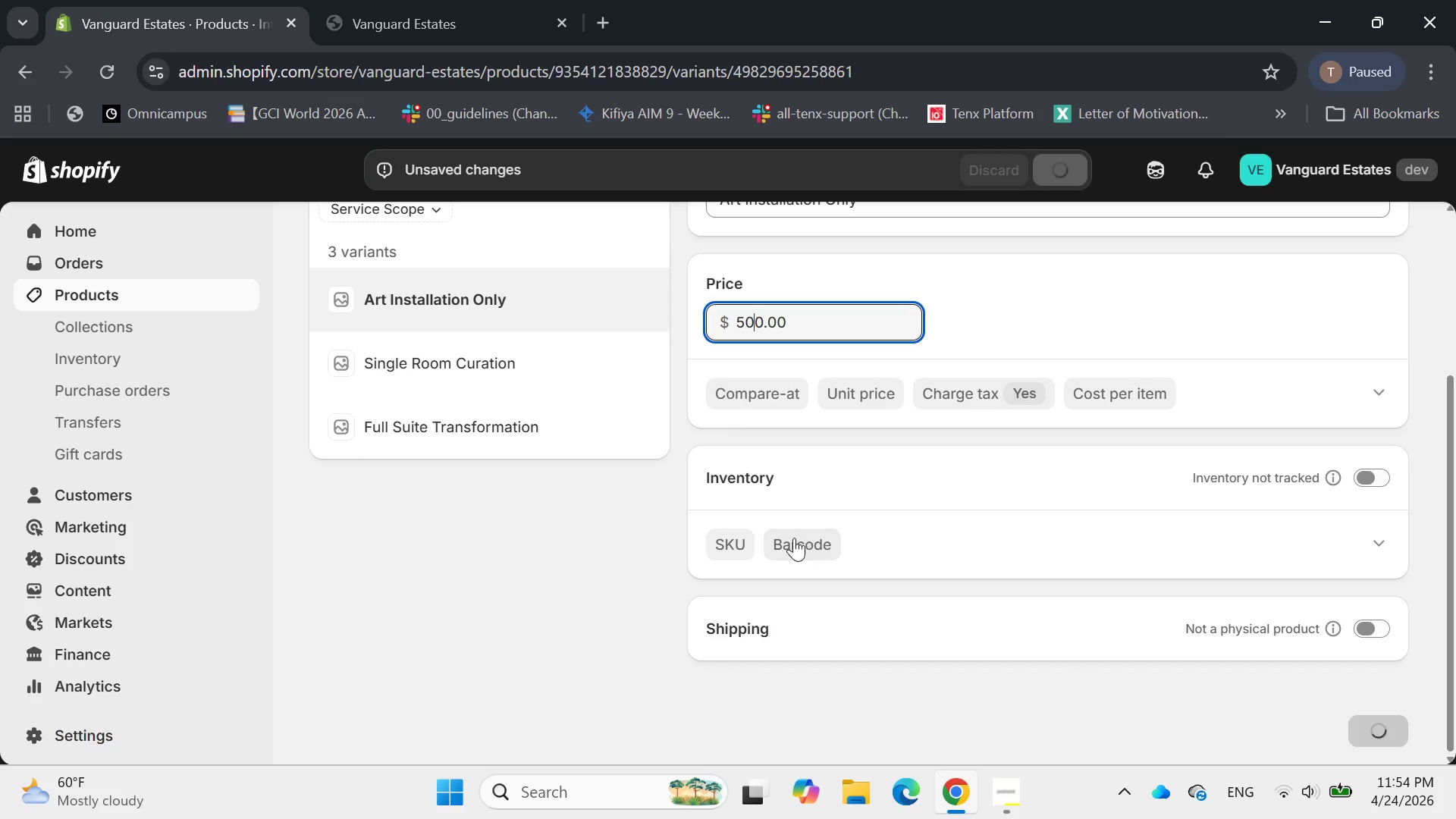 
left_click([753, 541])
 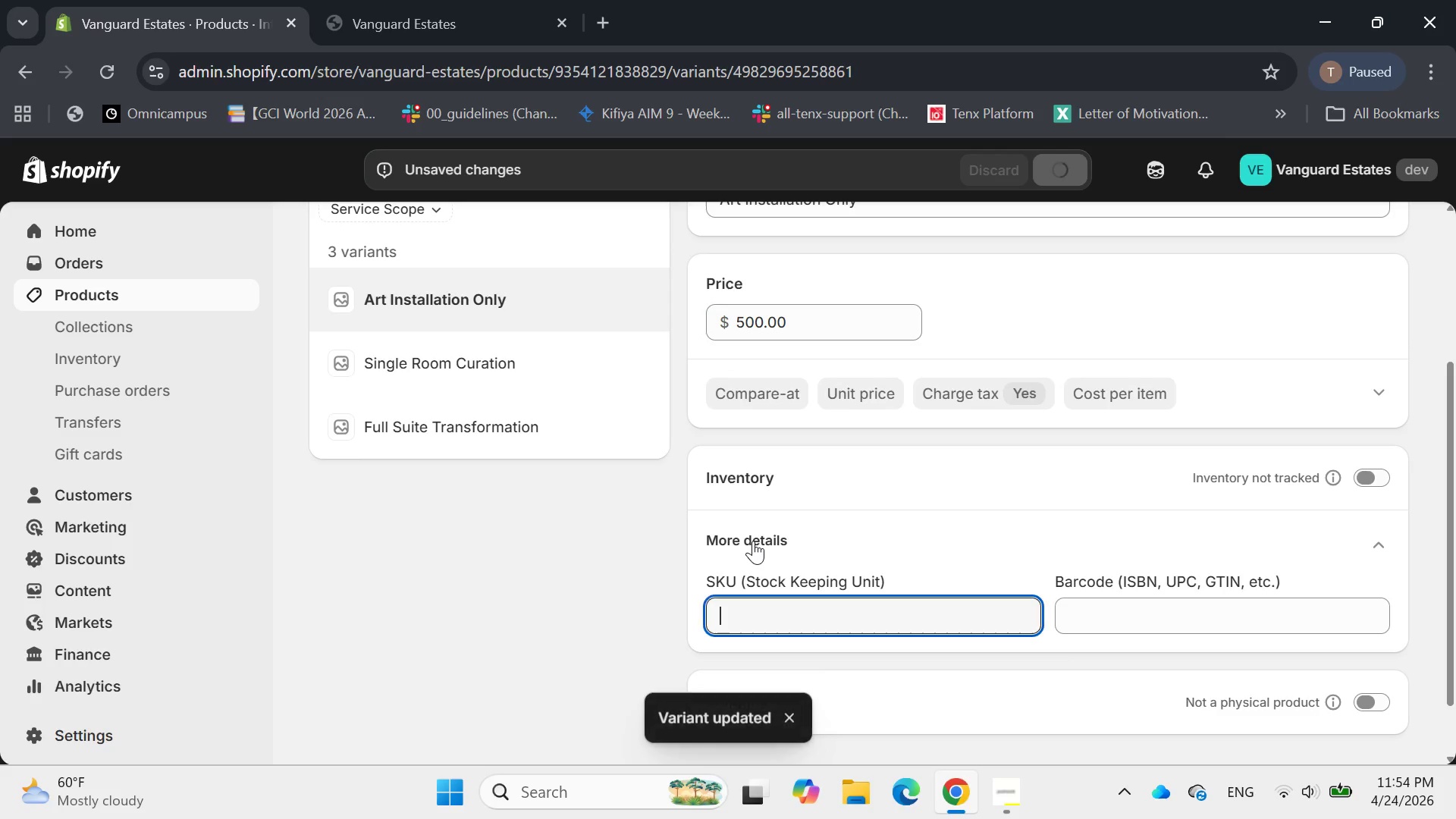 
key(CapsLock)
 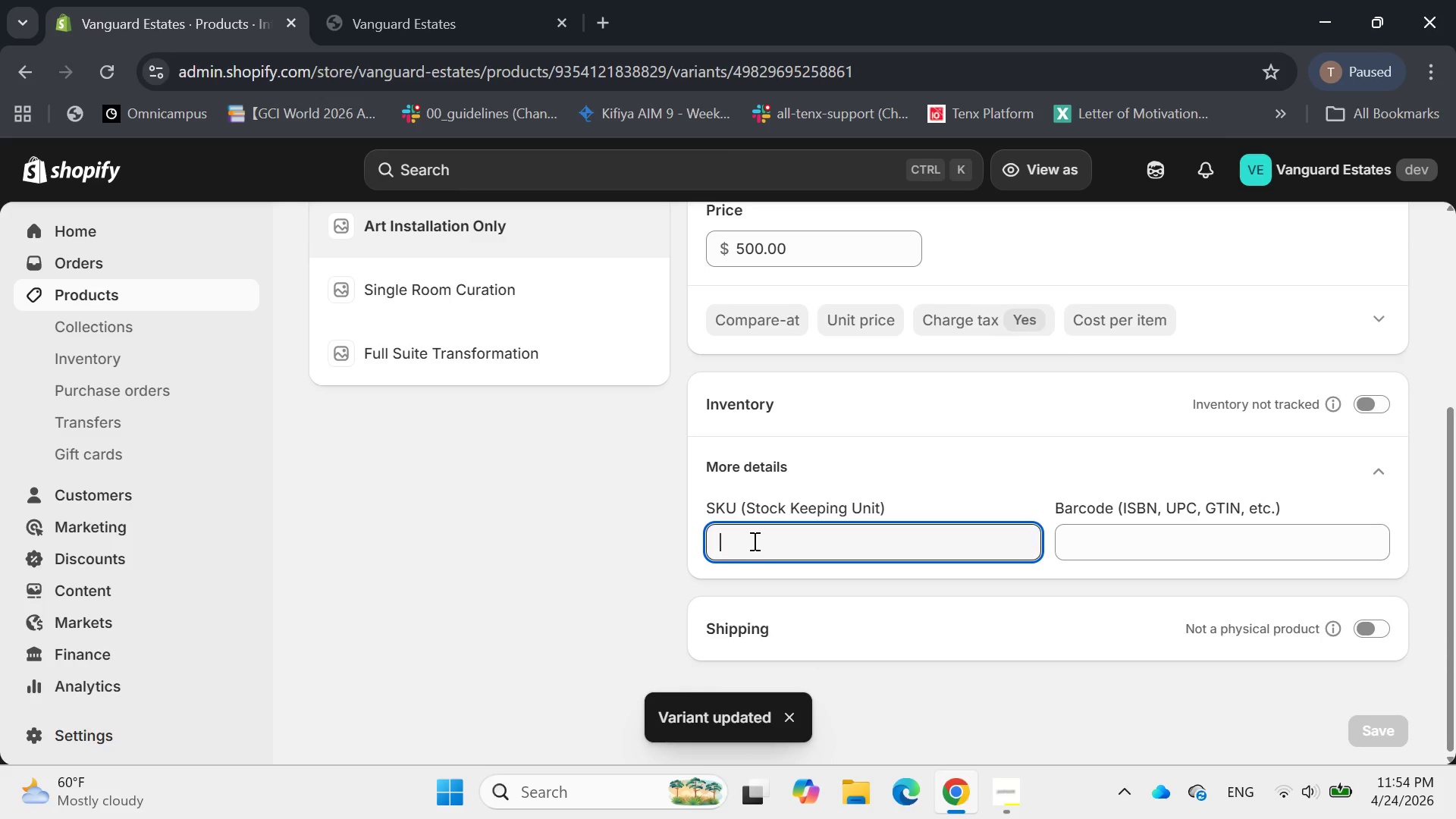 
type(E)
key(Backspace)
type(DES-R)
key(Backspace)
key(Backspace)
type(-ART)
 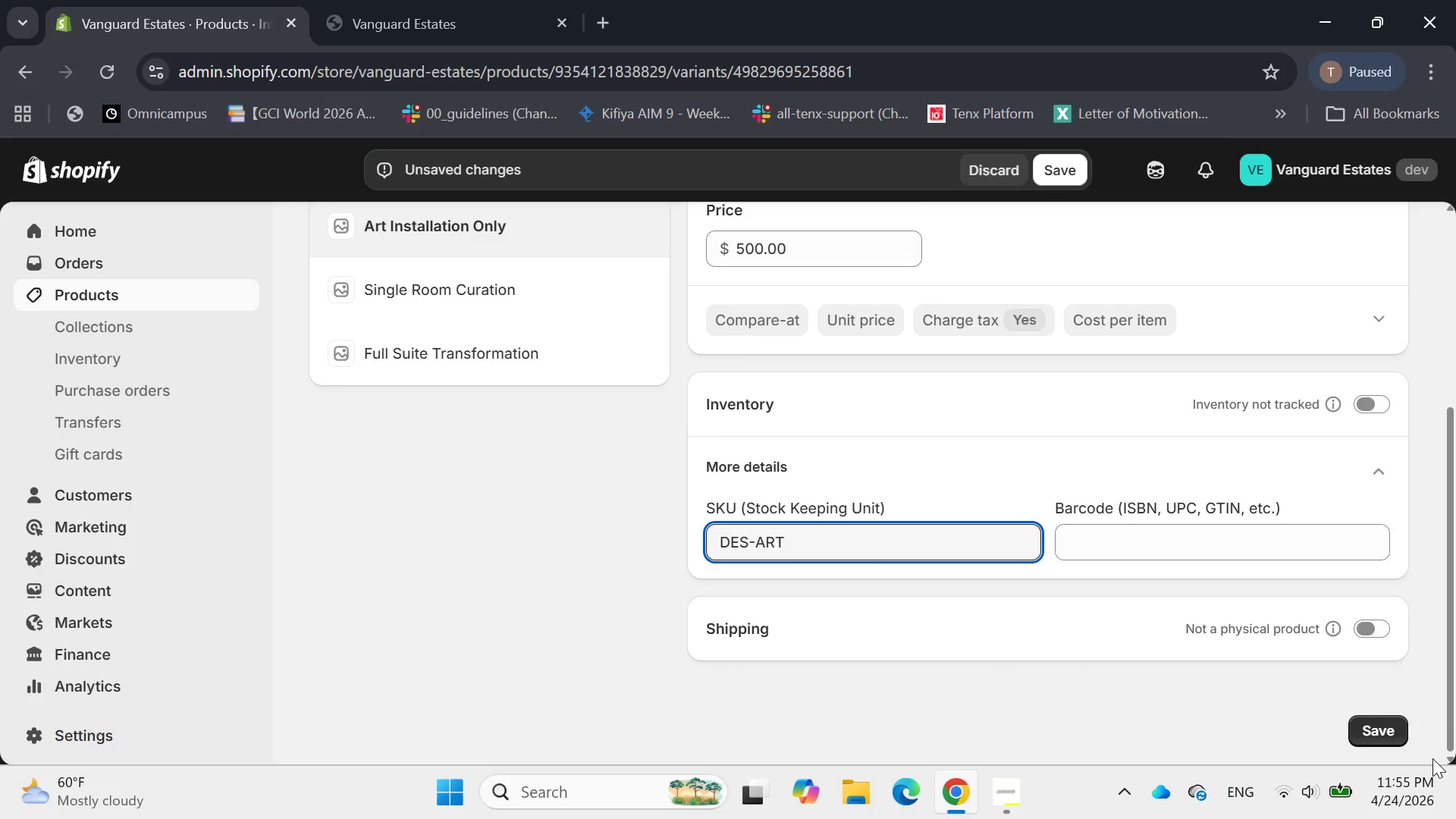 
wait(6.94)
 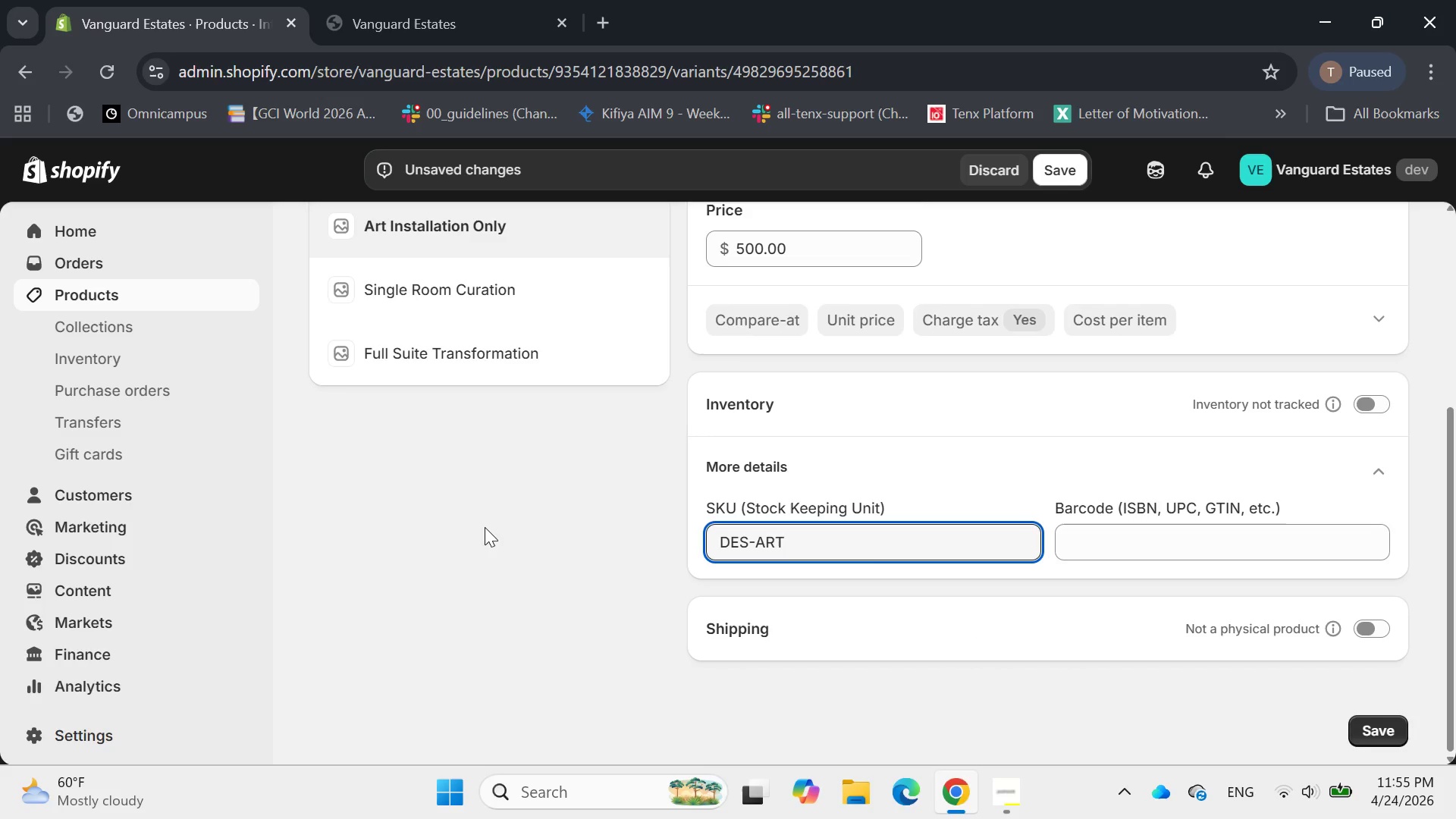 
scroll: coordinate [894, 635], scroll_direction: up, amount: 1.0
 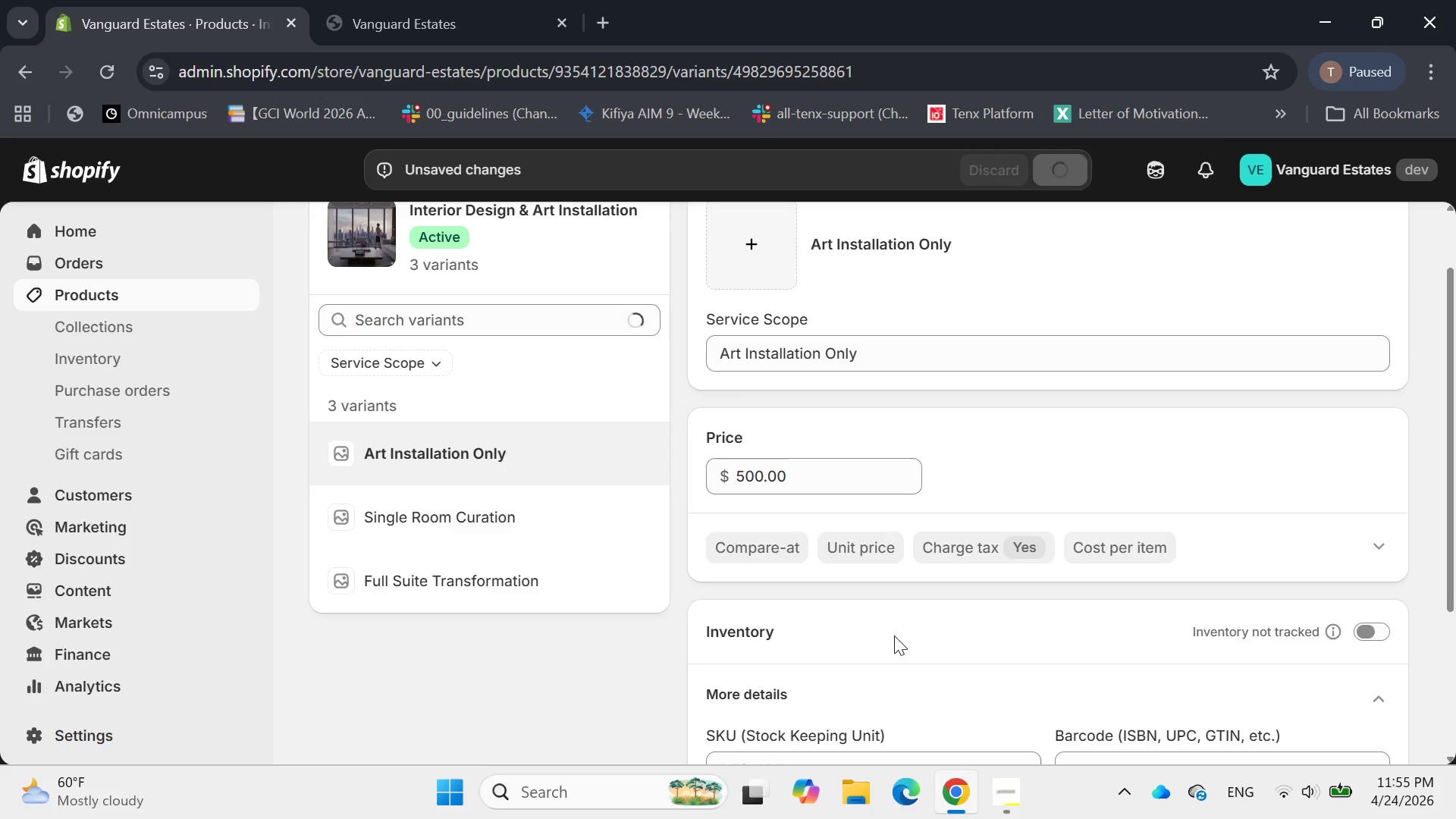 
scroll: coordinate [894, 635], scroll_direction: none, amount: 0.0
 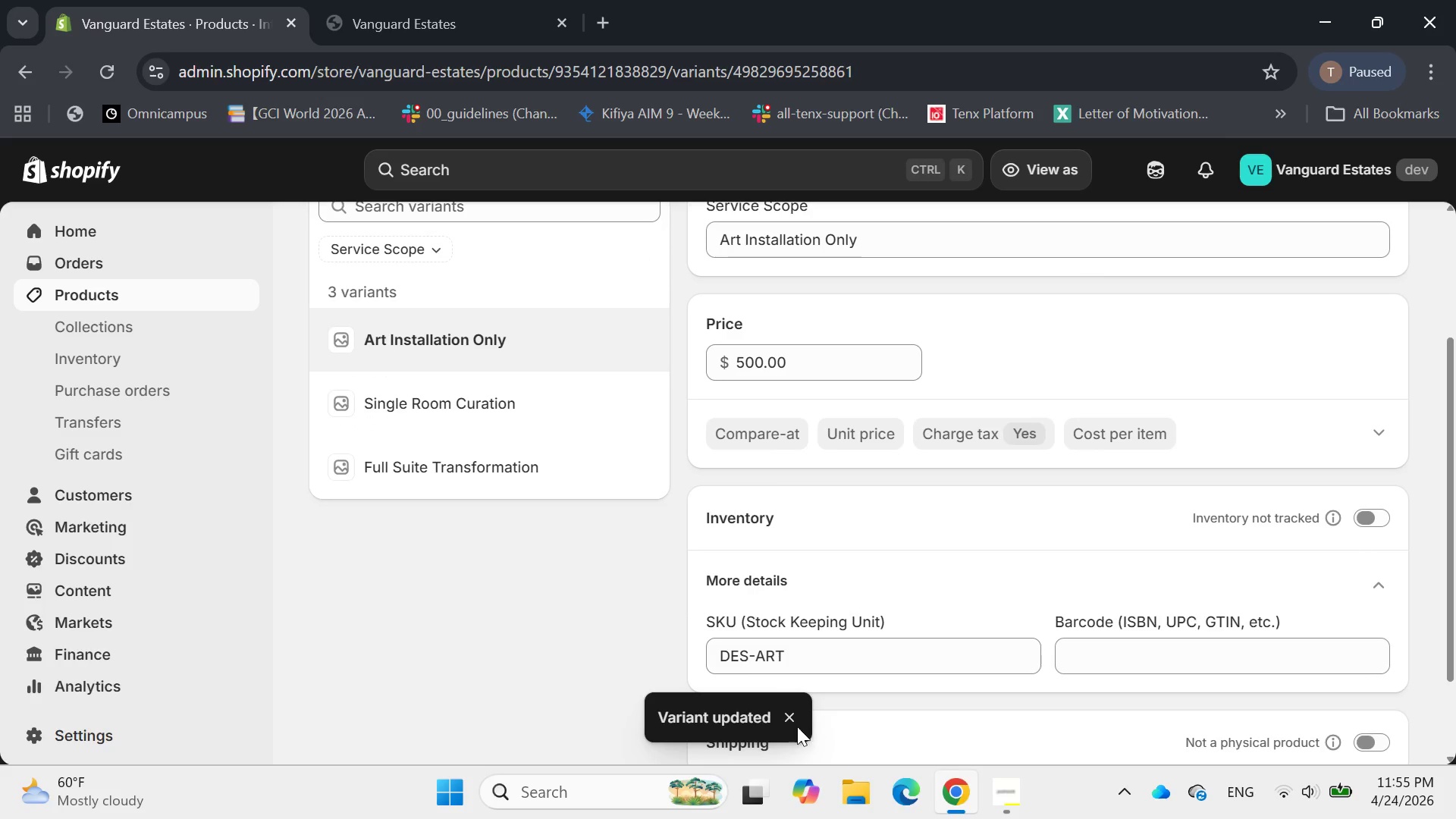 
left_click([789, 717])
 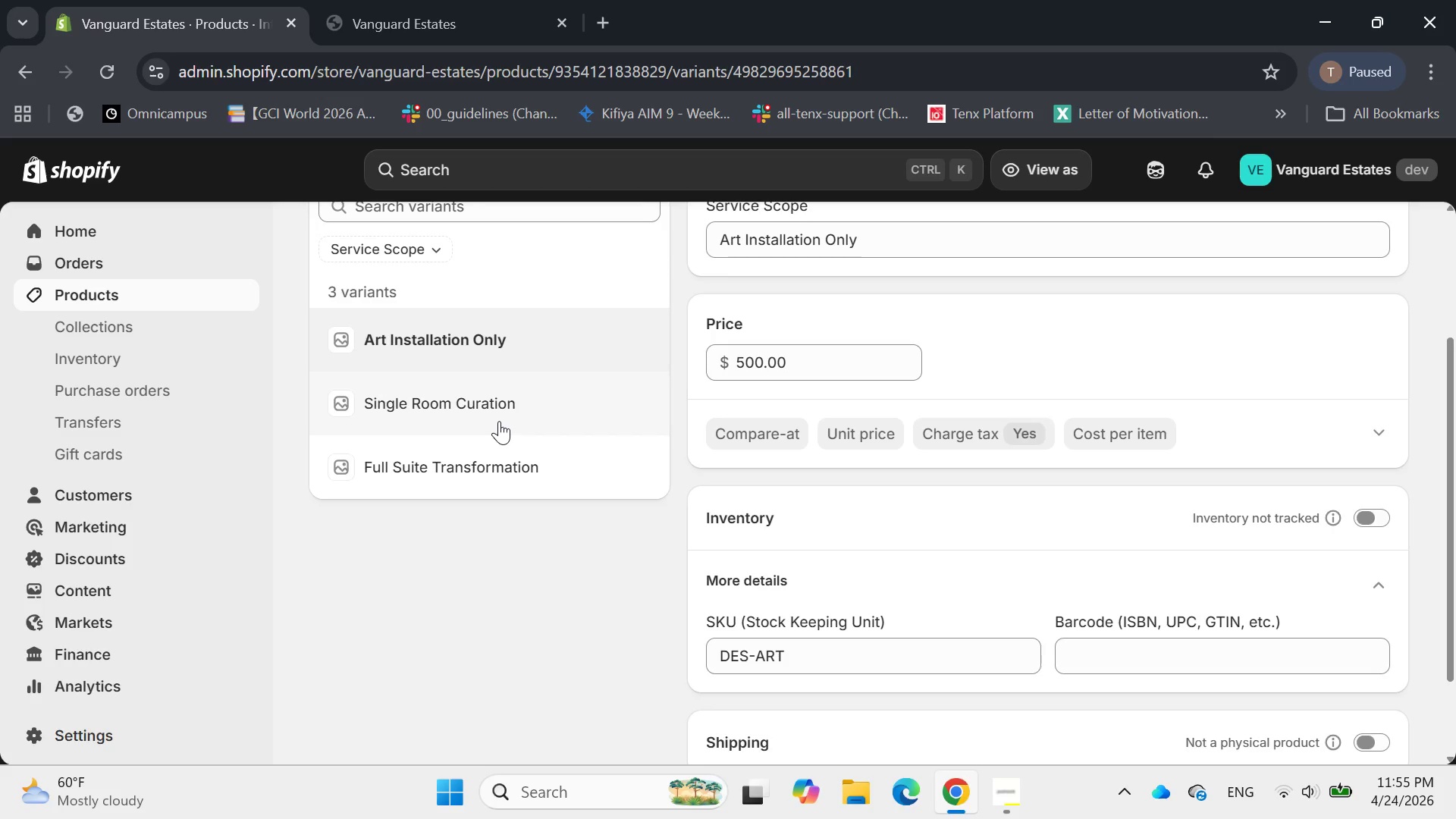 
left_click([499, 419])
 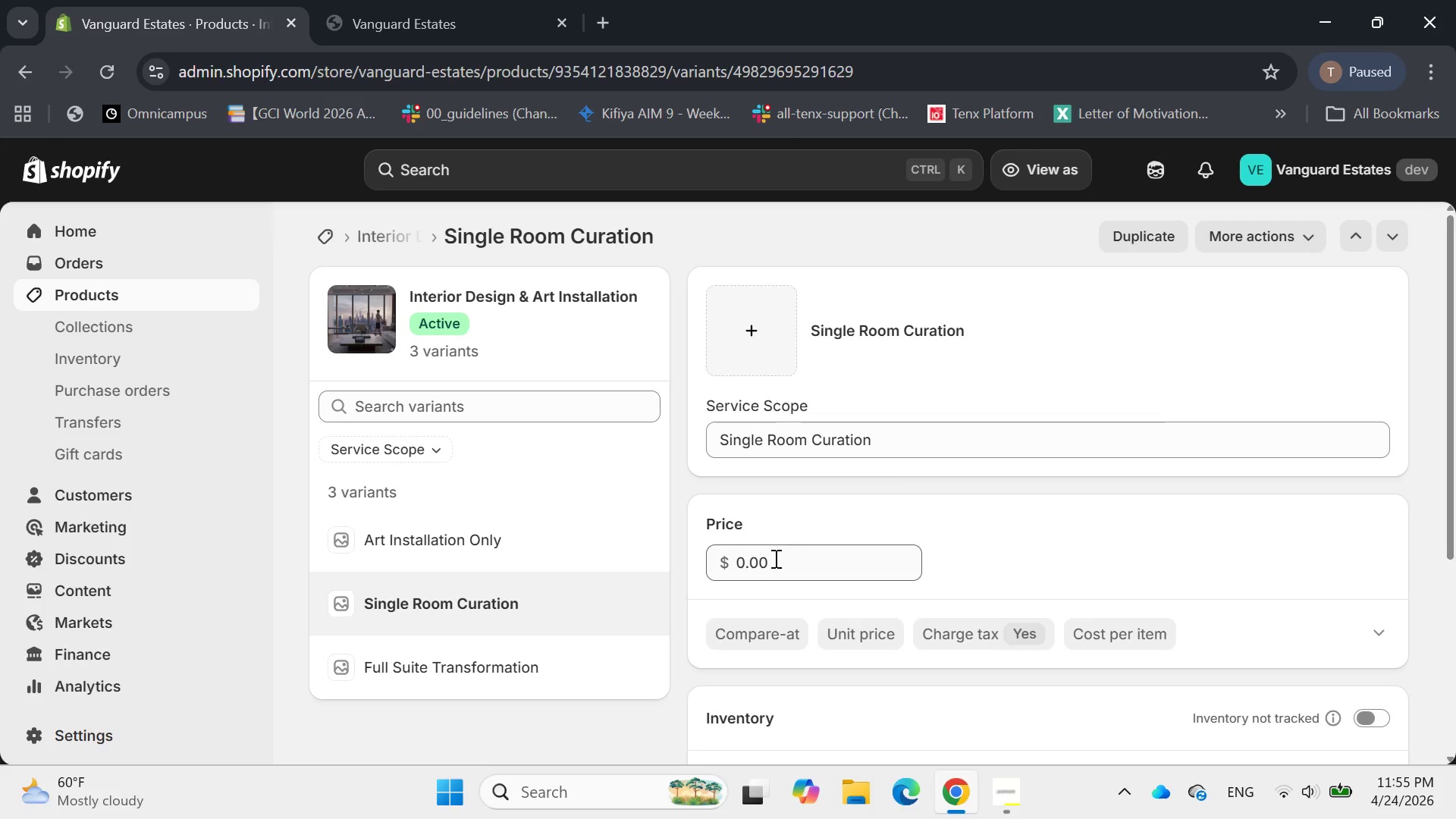 
wait(6.48)
 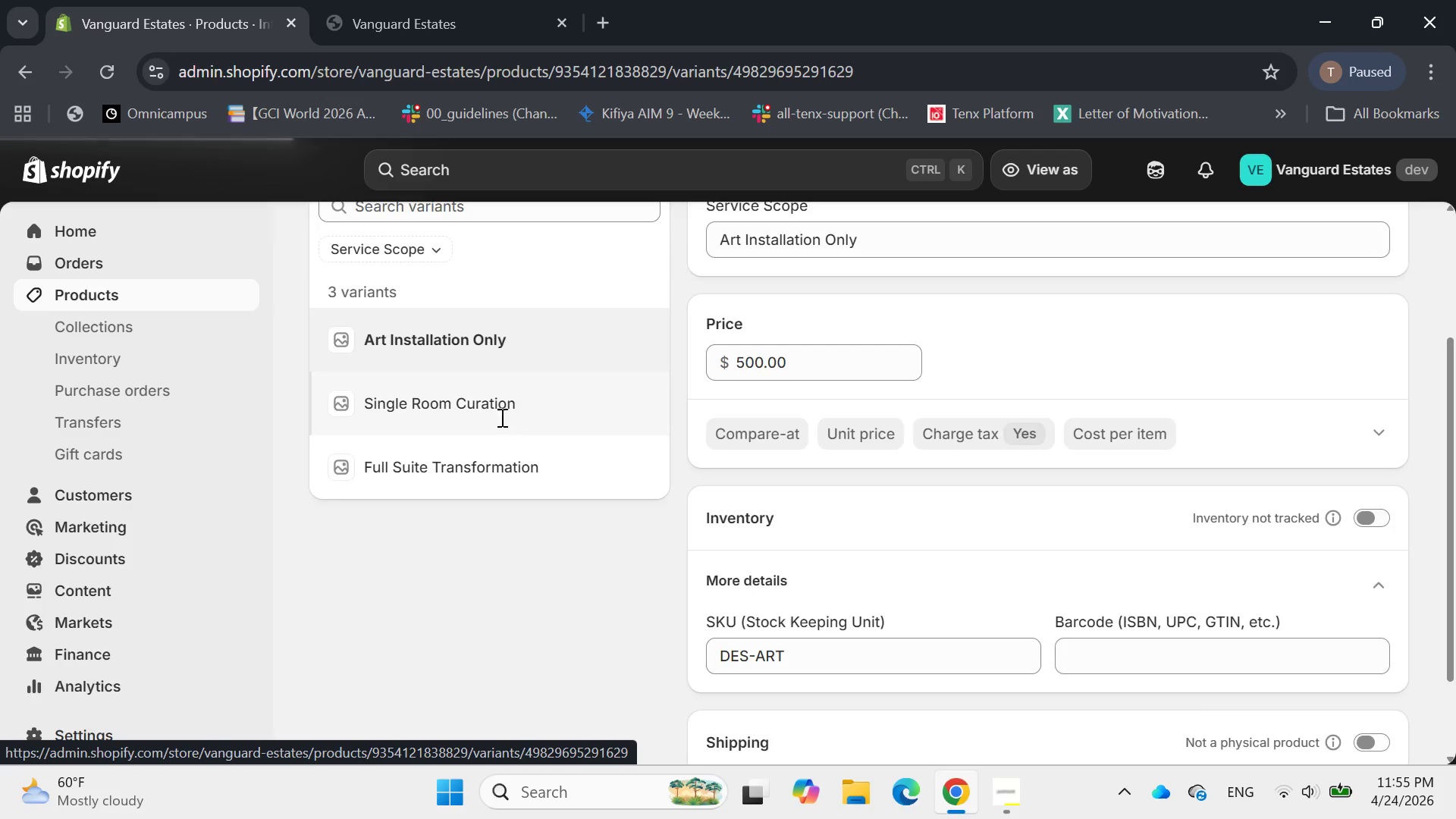 
left_click([740, 563])
 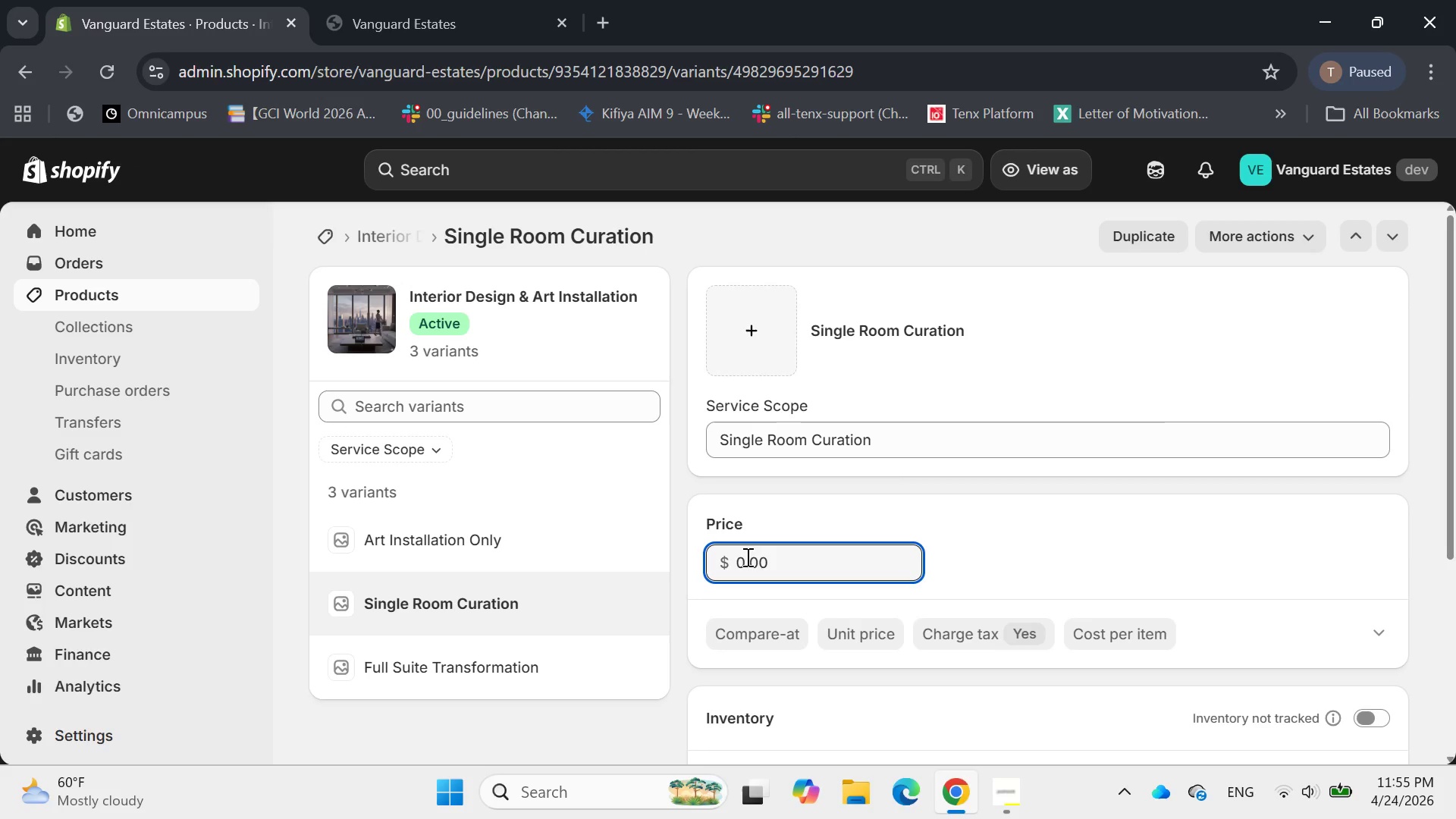 
key(ArrowRight)
 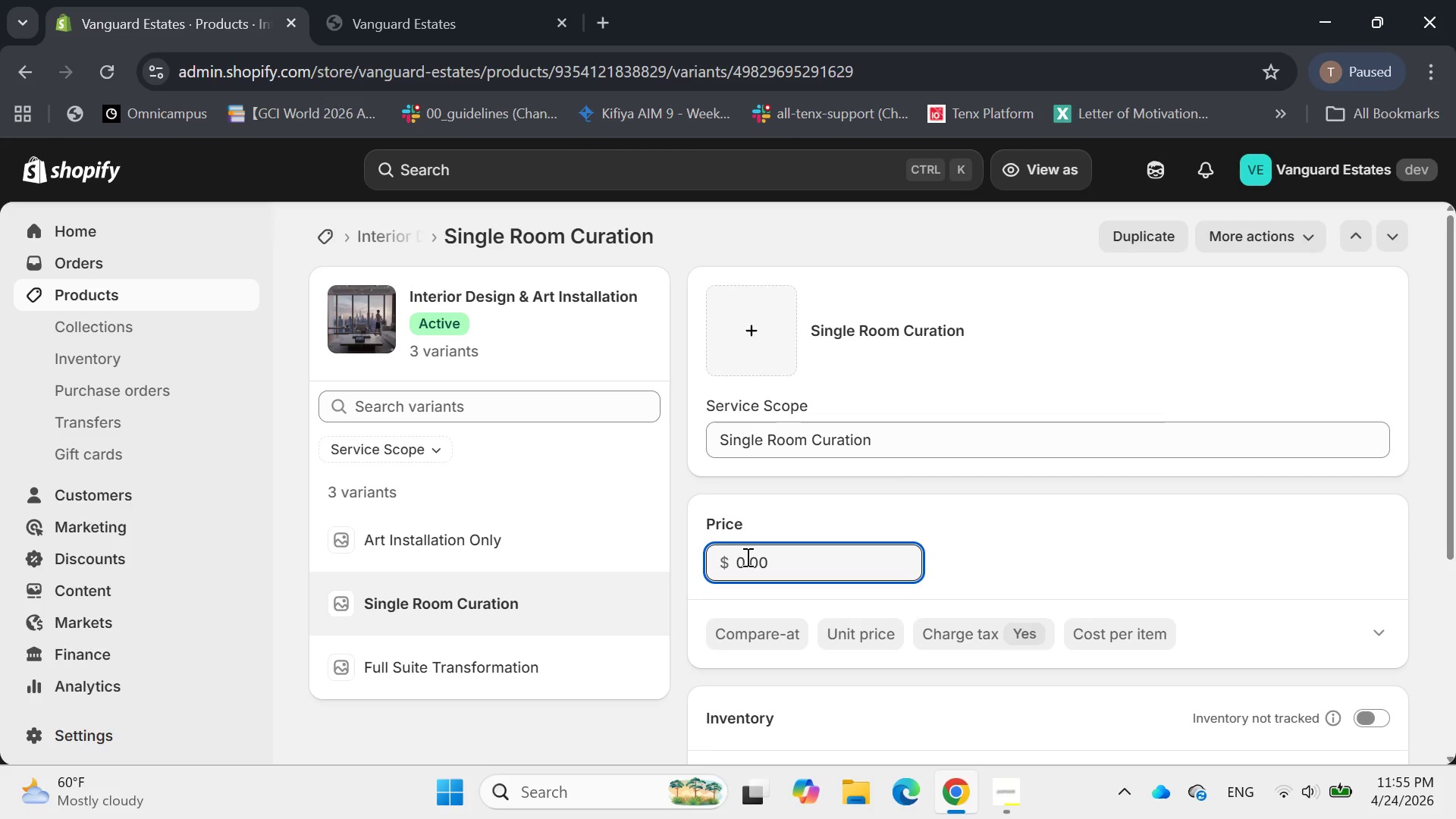 
key(Backspace)
type(2500)
 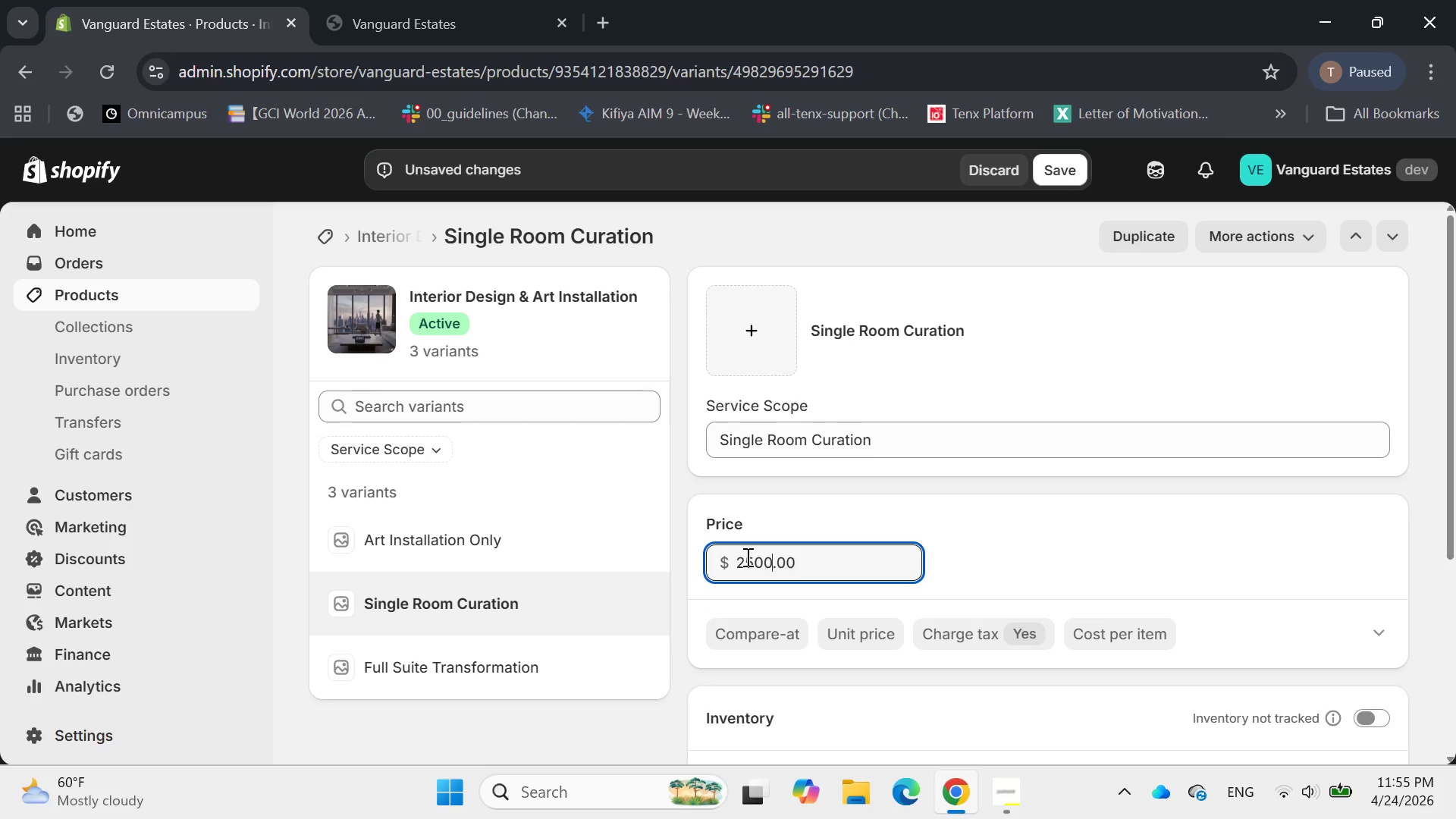 
key(Enter)
 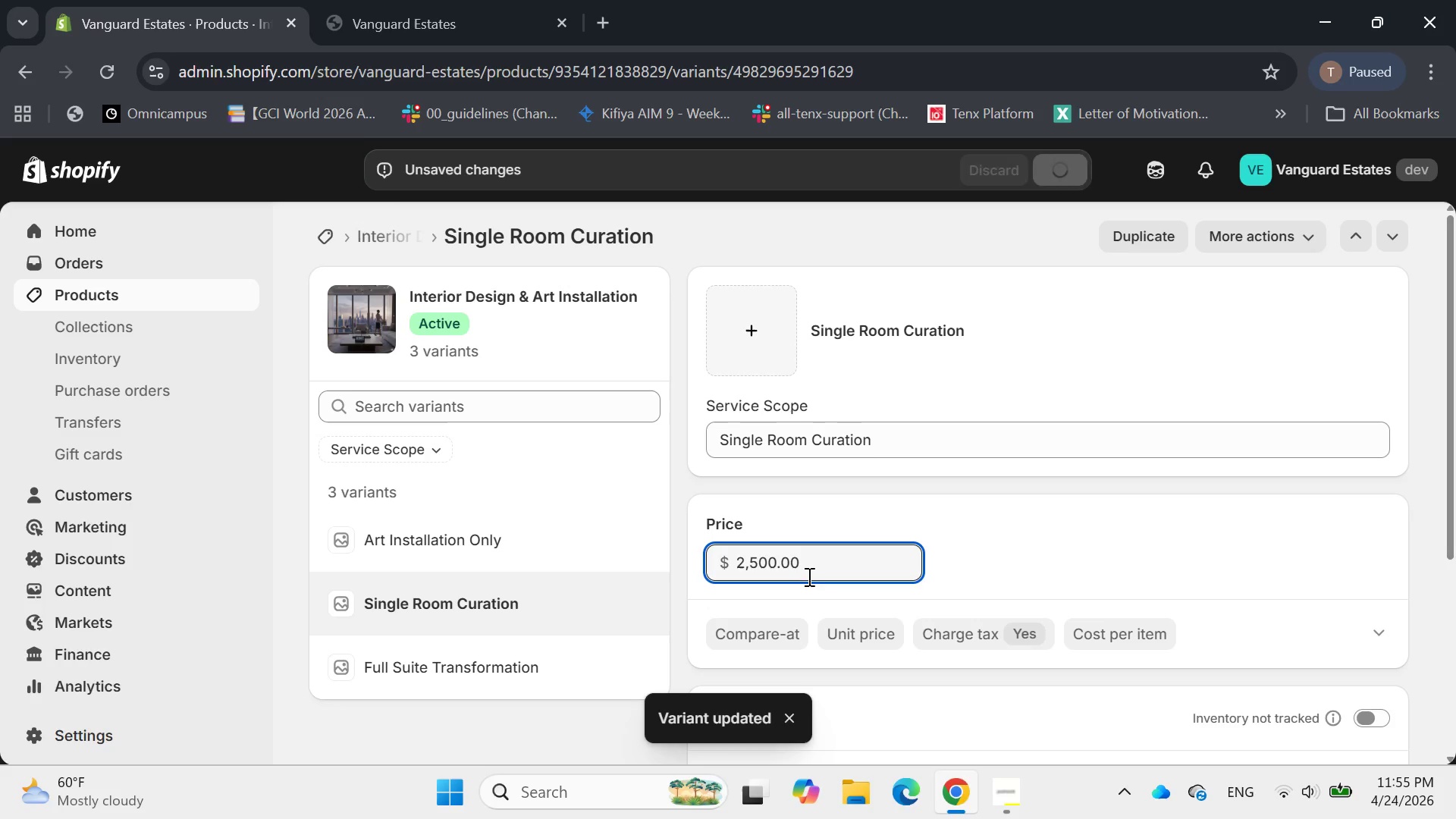 
scroll: coordinate [807, 576], scroll_direction: down, amount: 3.0
 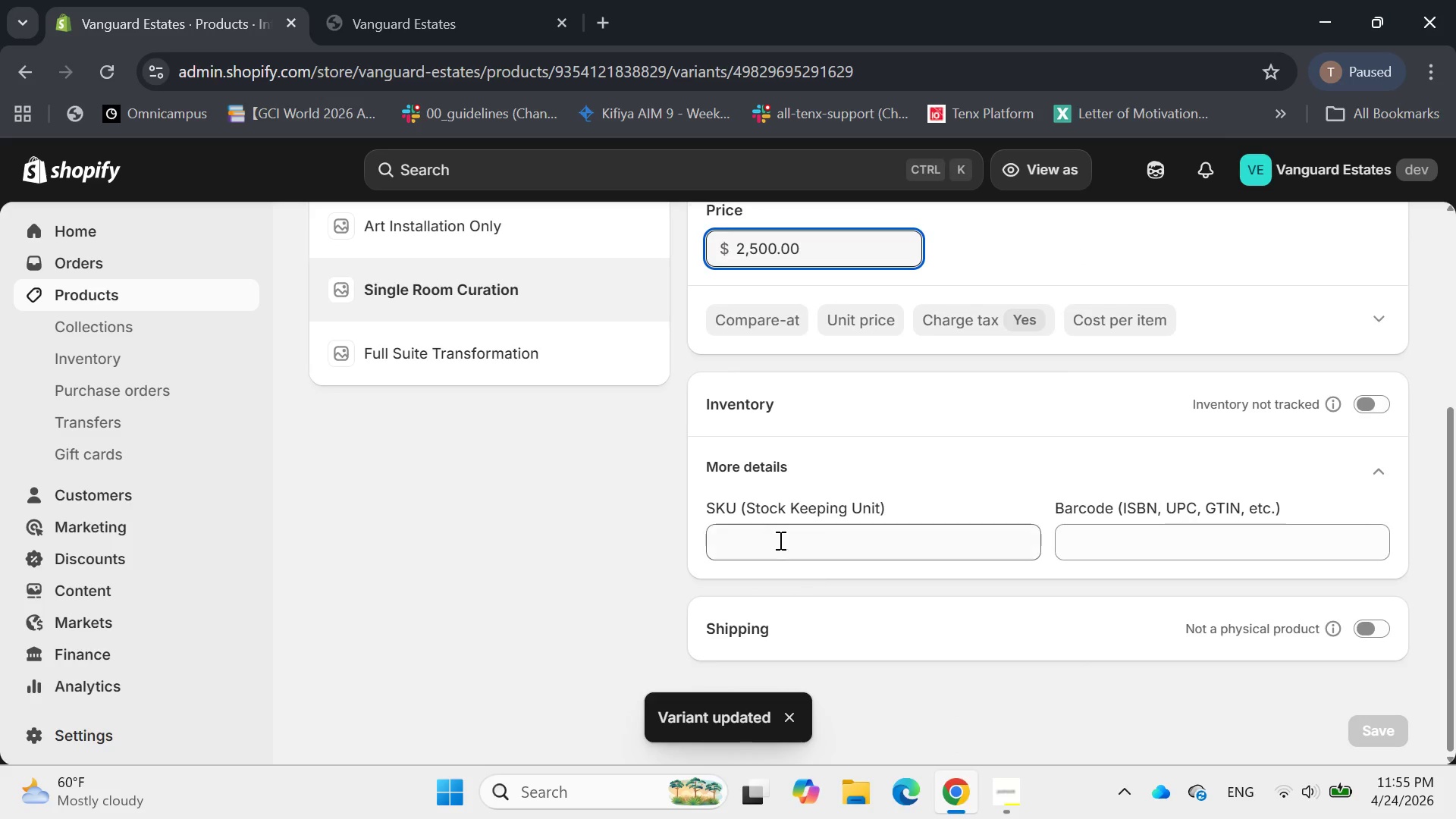 
left_click([779, 538])
 